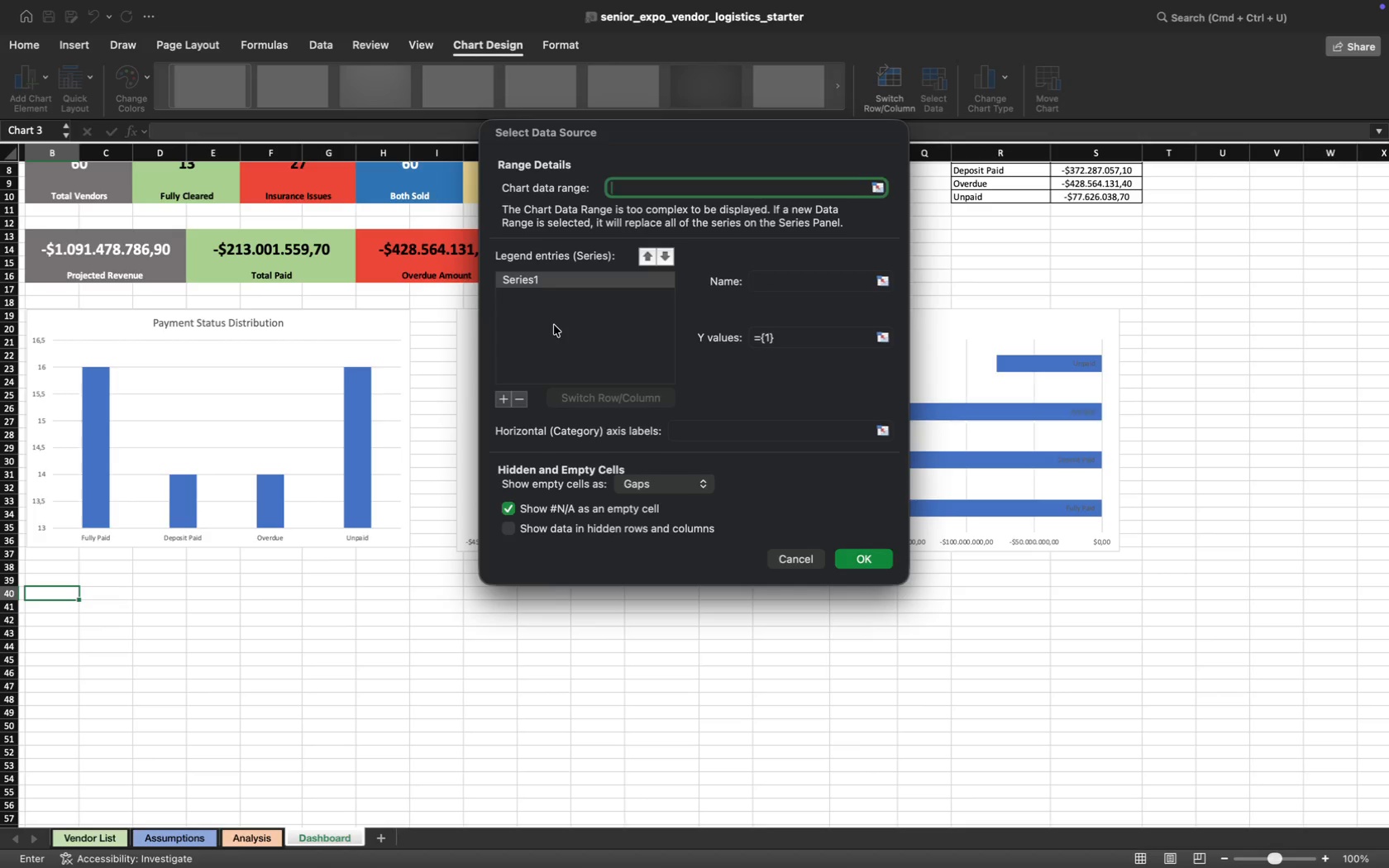 
wait(11.36)
 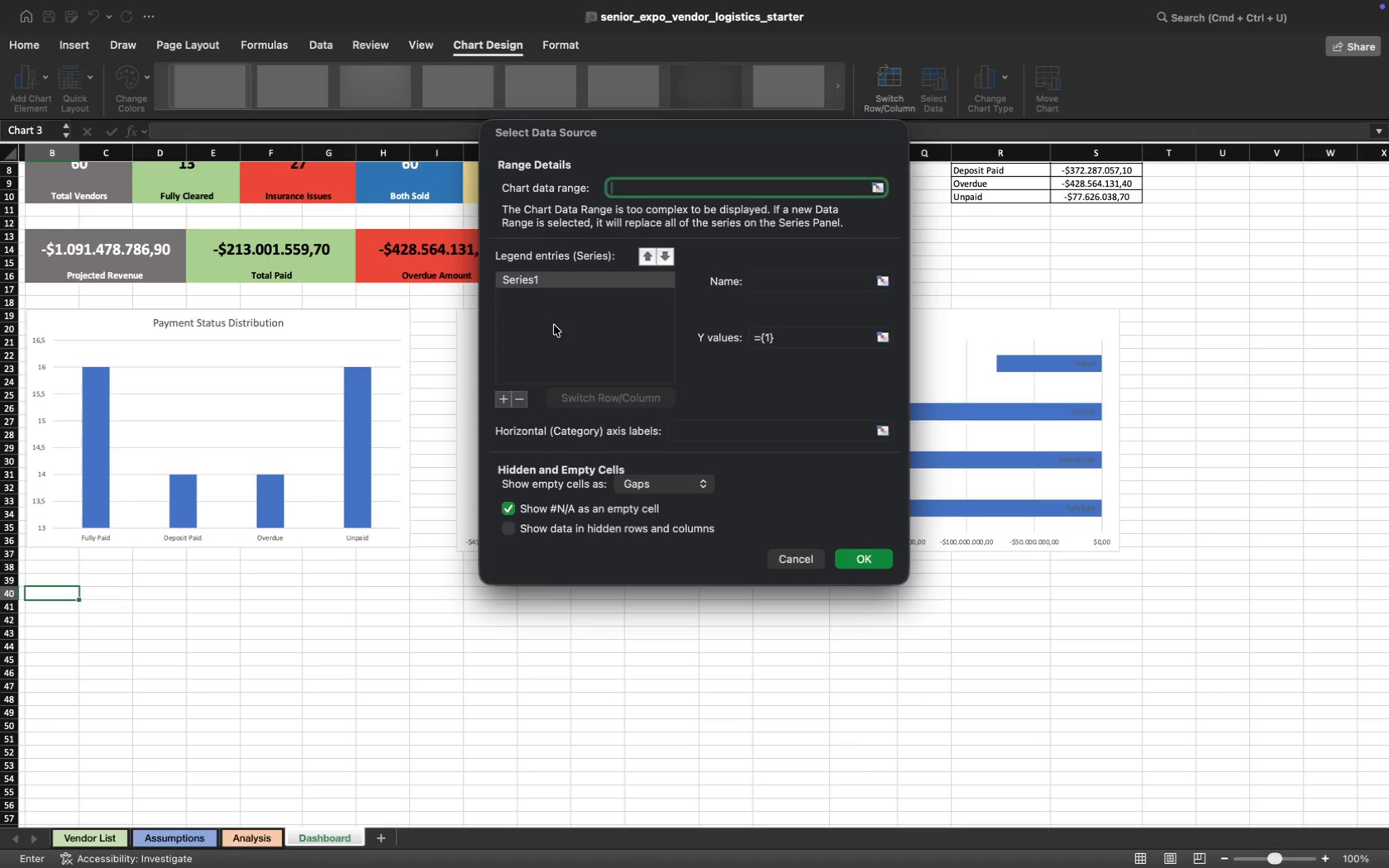 
left_click([540, 279])
 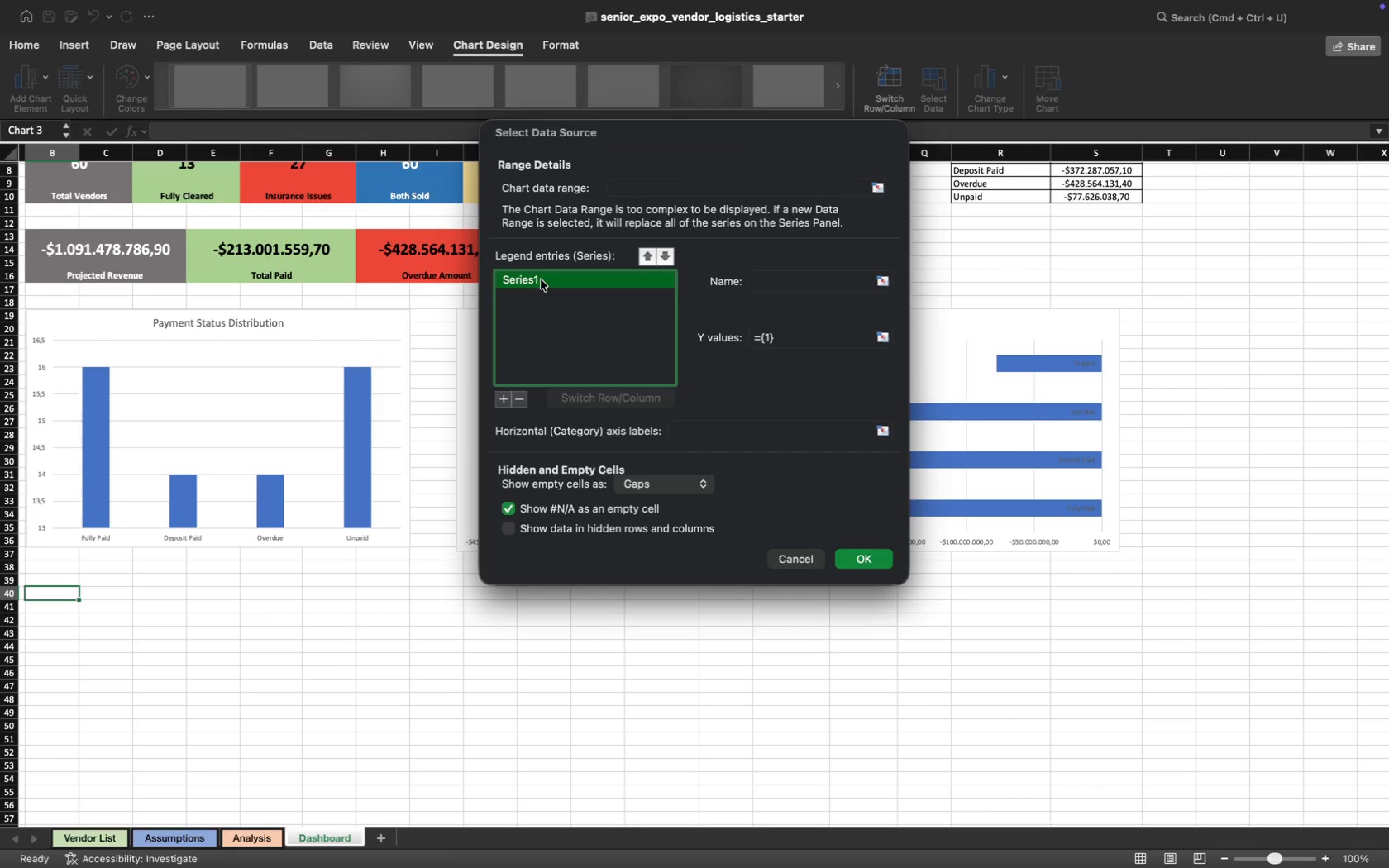 
double_click([537, 279])
 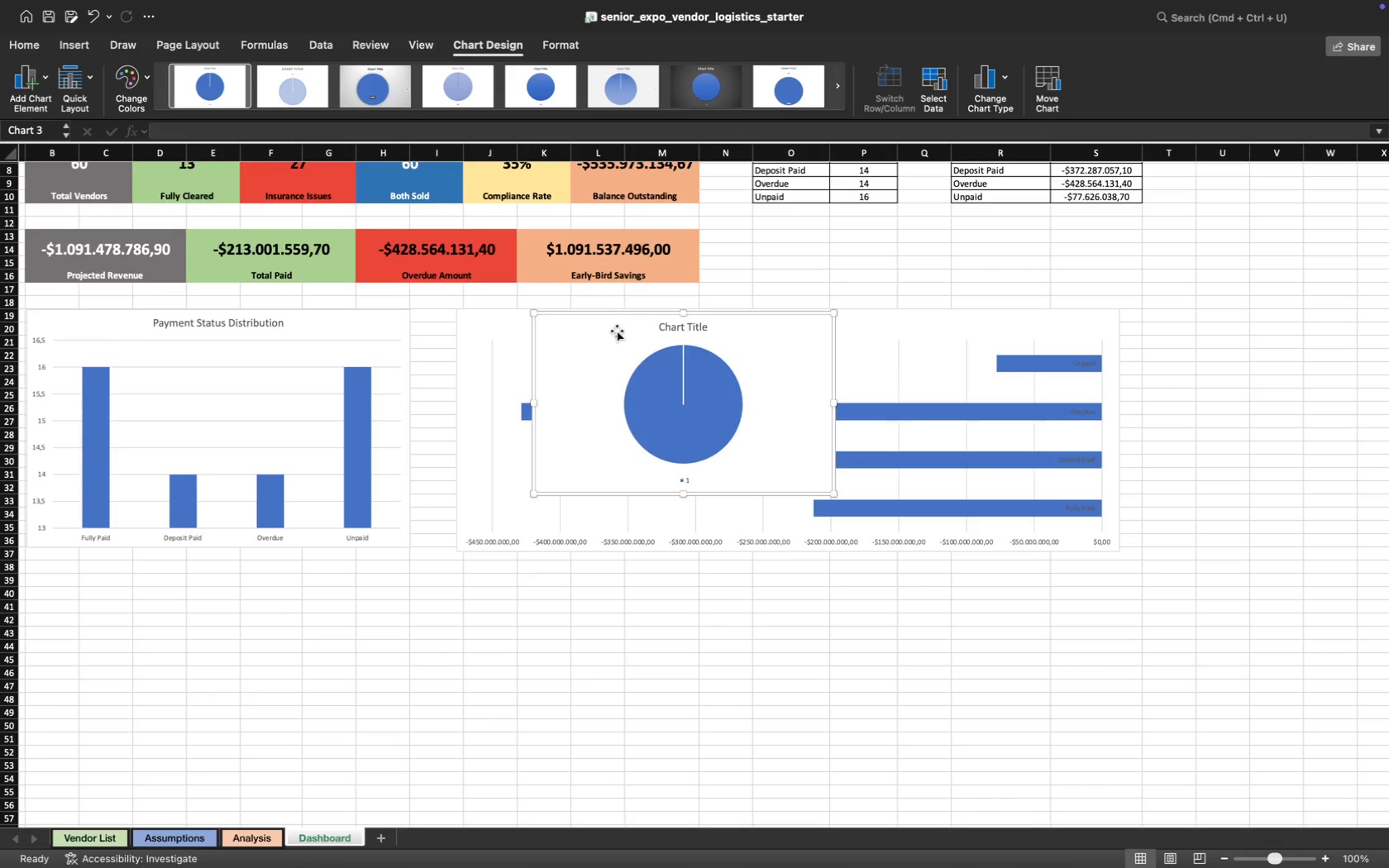 
left_click_drag(start_coordinate=[606, 340], to_coordinate=[547, 437])
 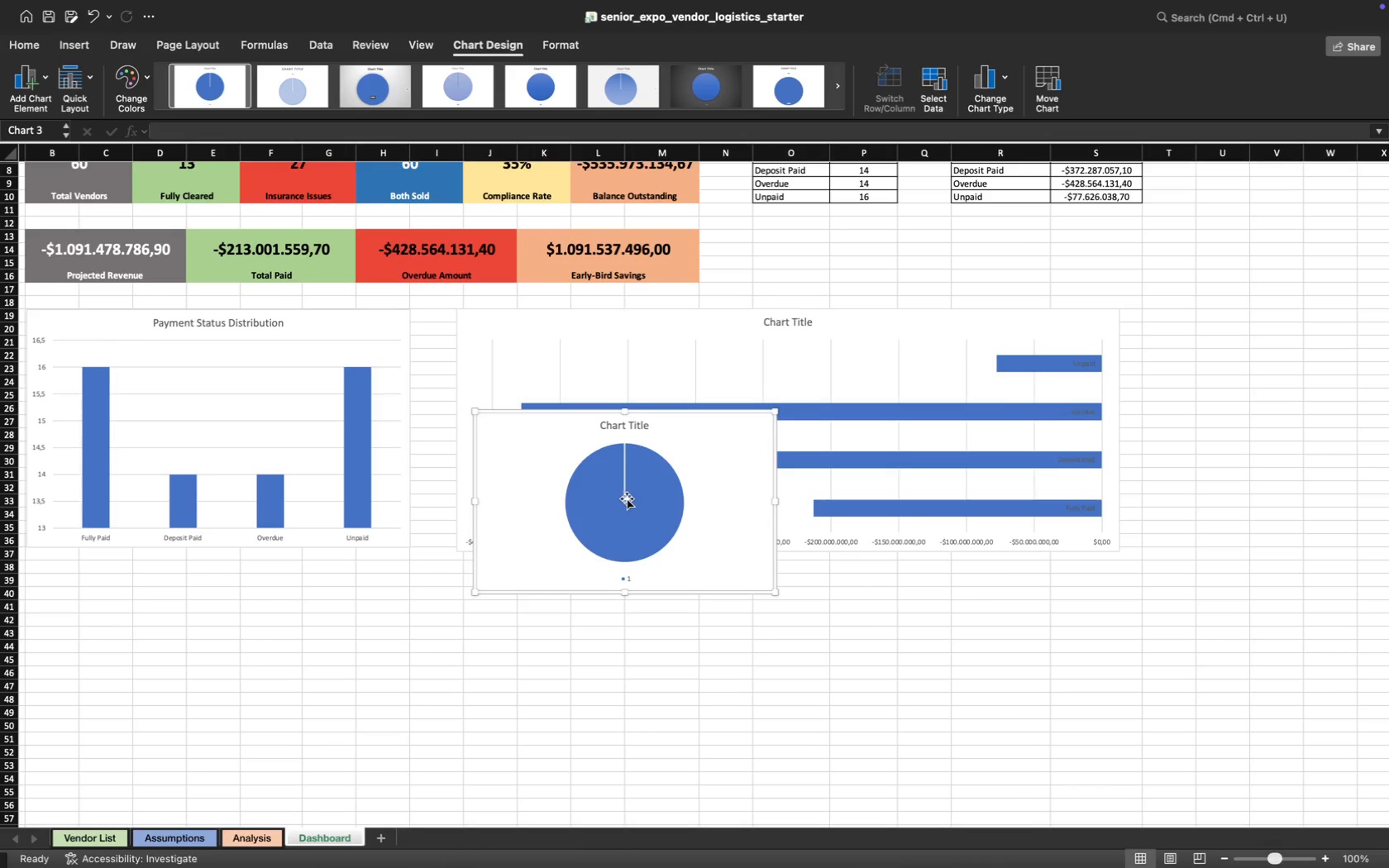 
left_click([627, 498])
 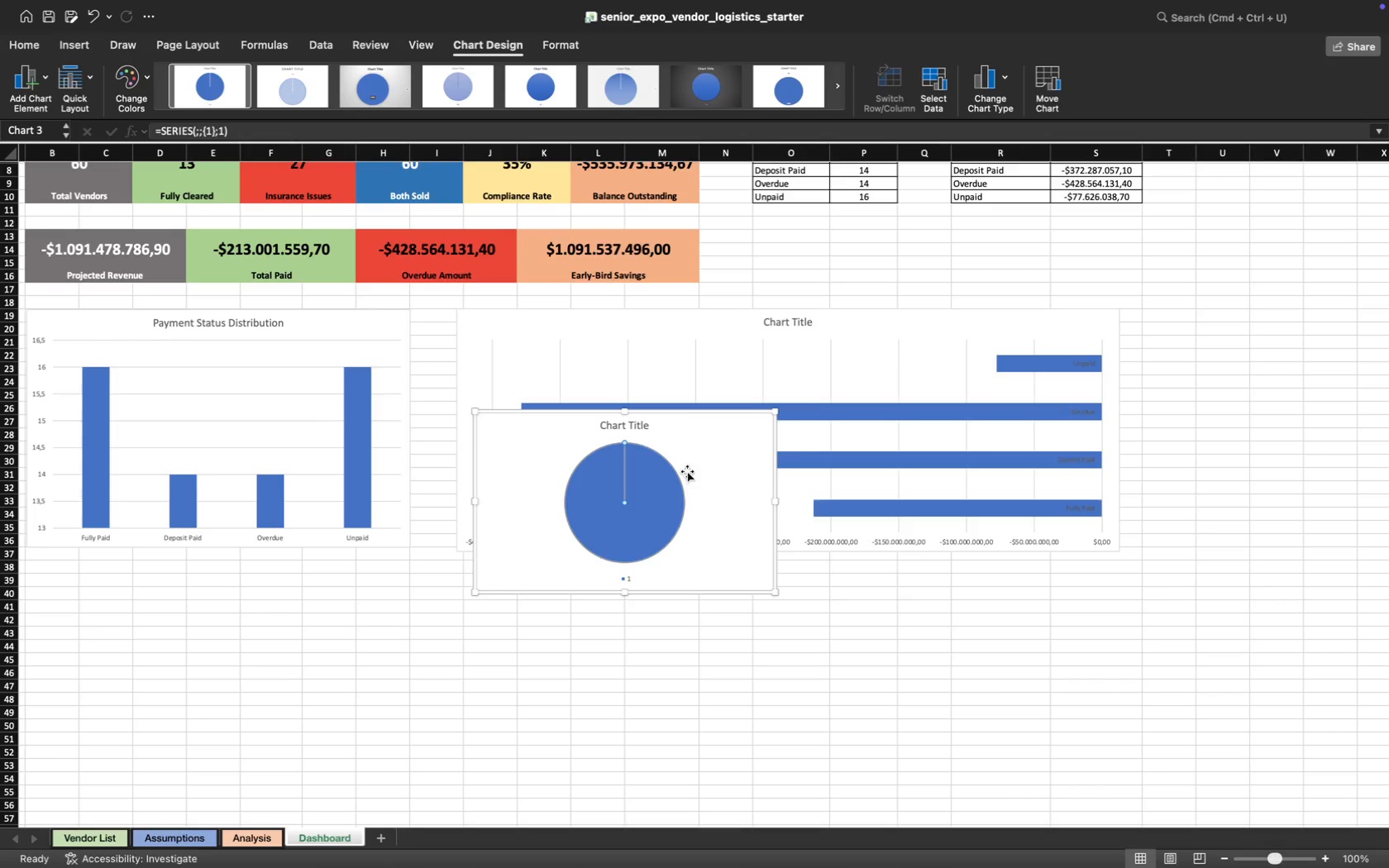 
left_click([694, 457])
 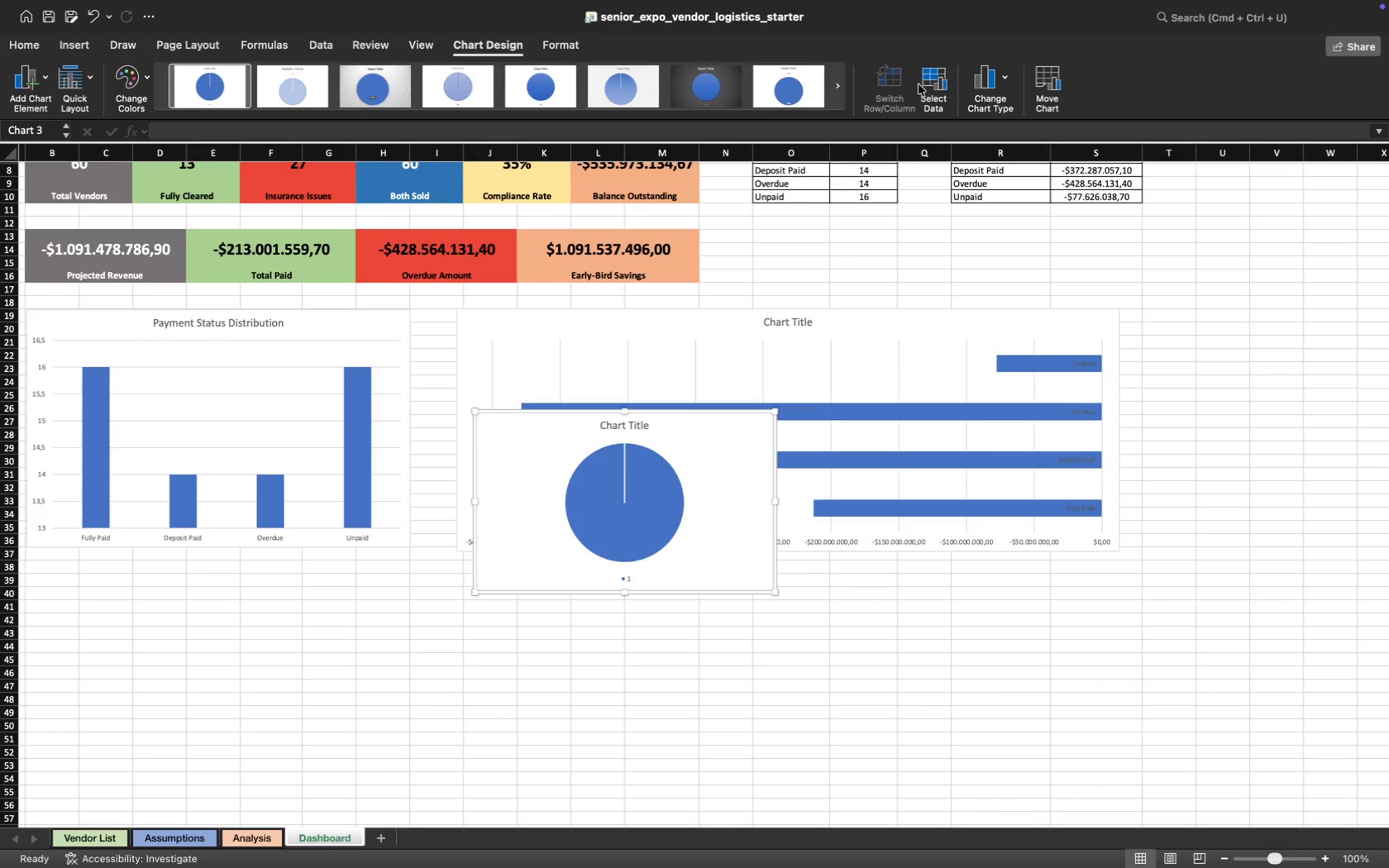 
left_click([933, 84])
 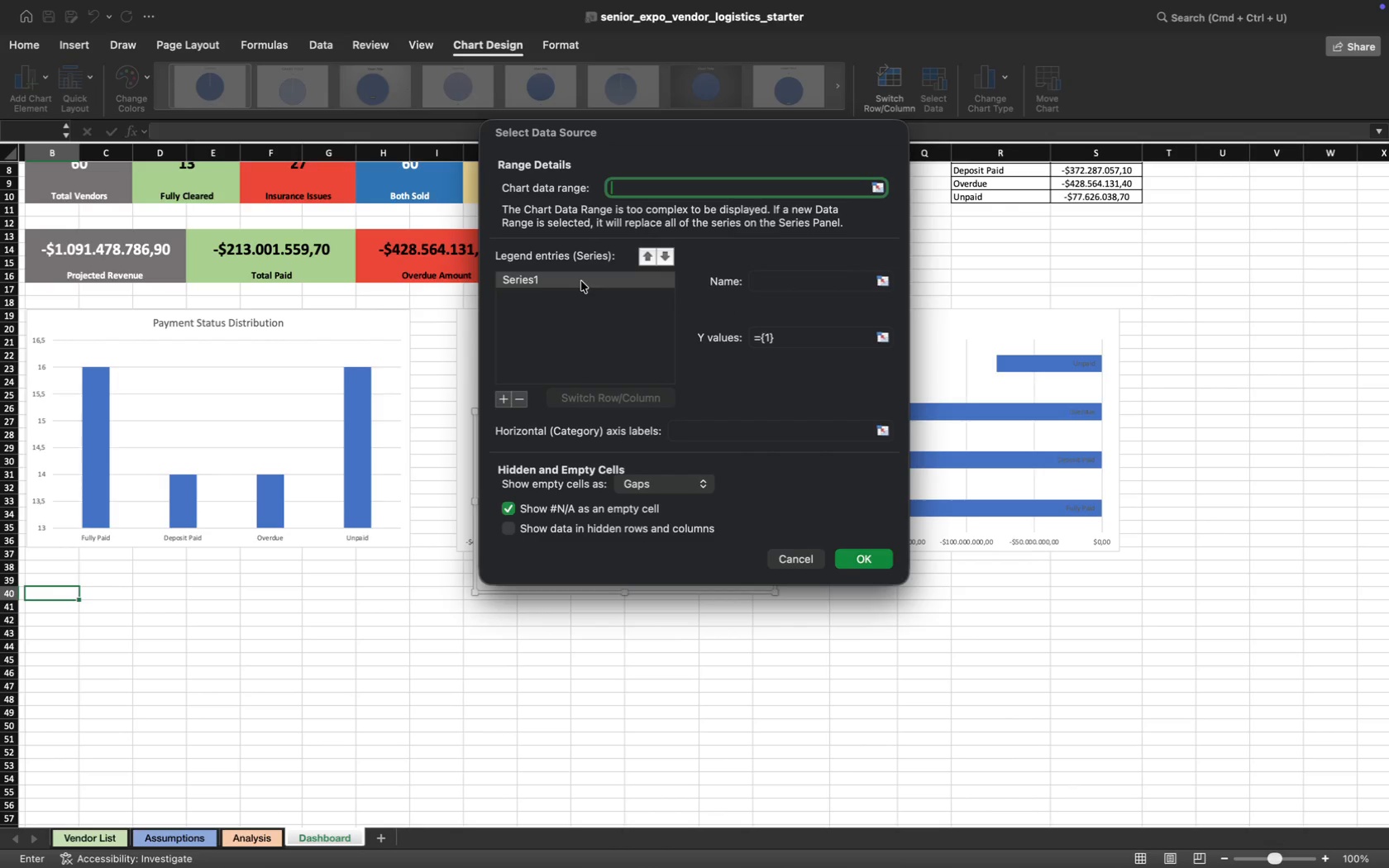 
left_click([581, 281])
 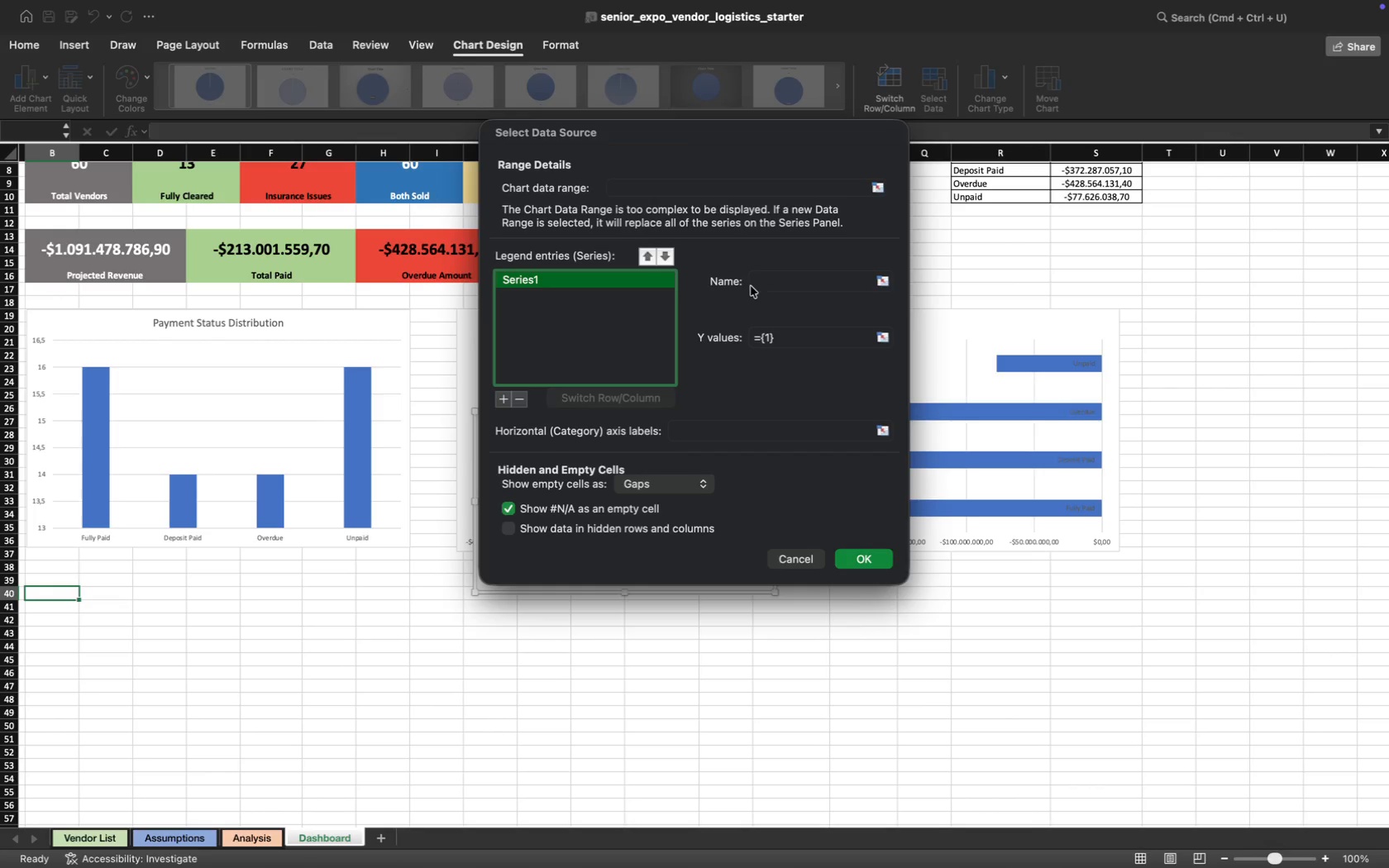 
left_click([772, 284])
 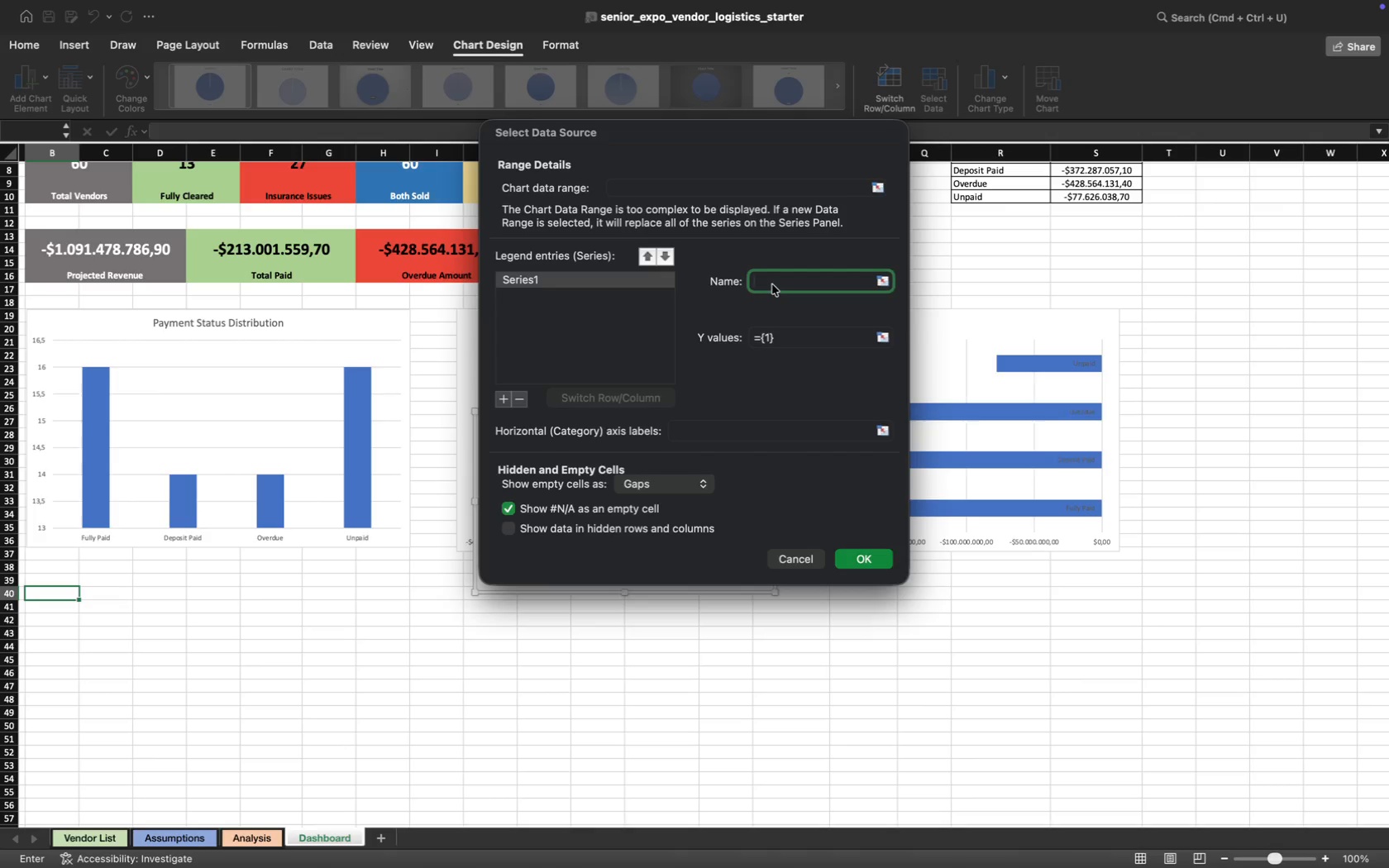 
hold_key(key=ShiftLeft, duration=0.41)
 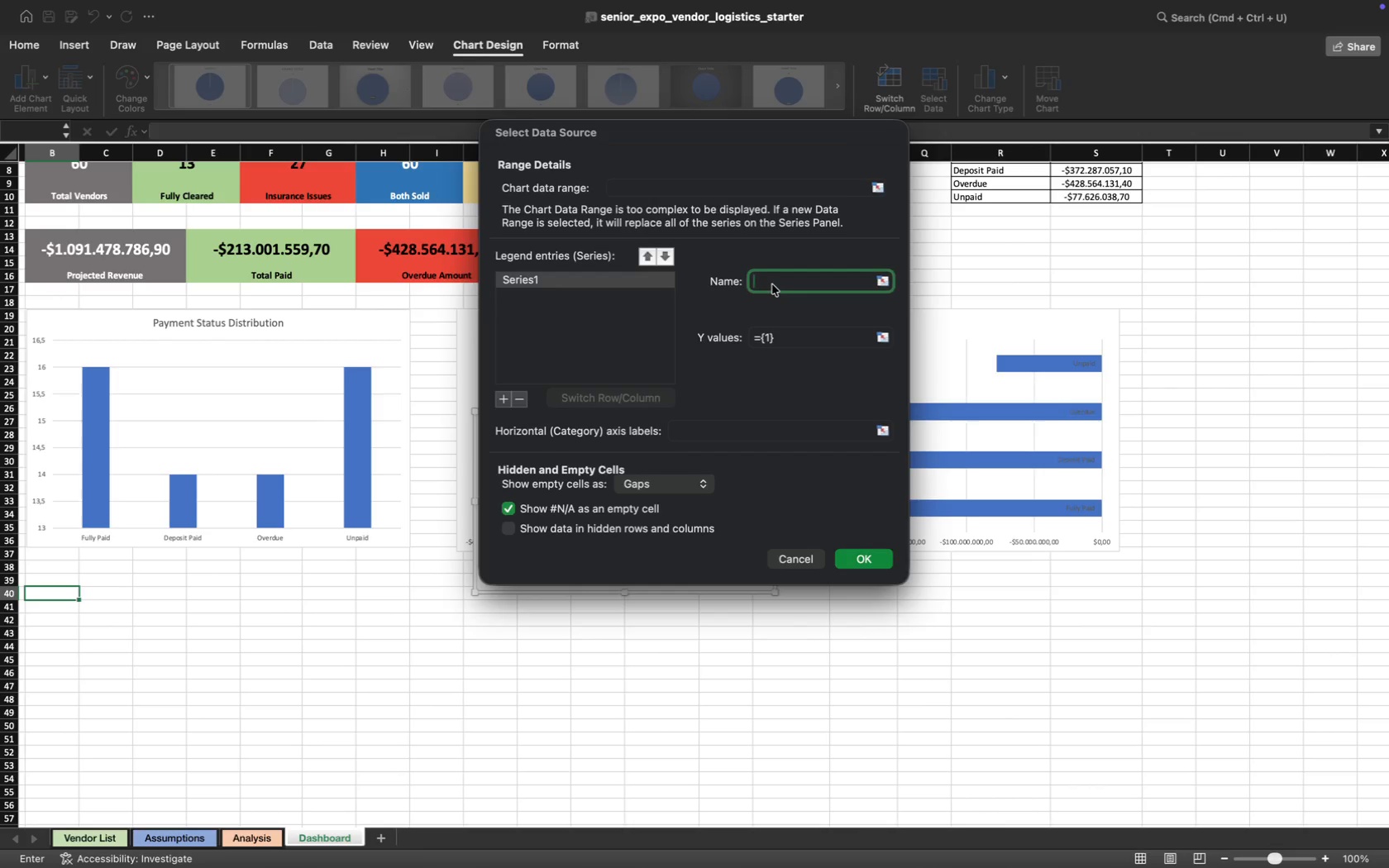 
type(Vendor Category Mix)
 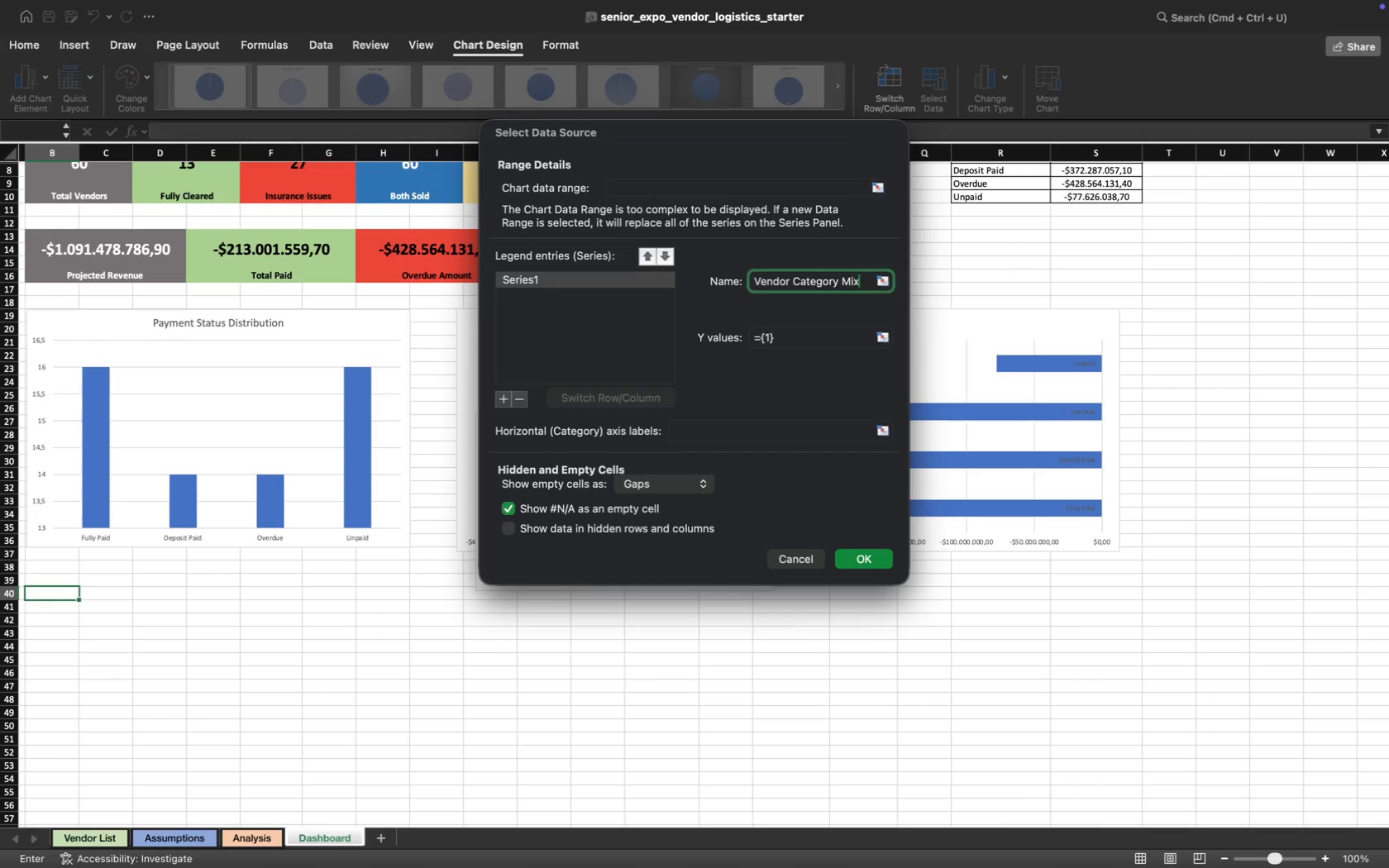 
wait(17.19)
 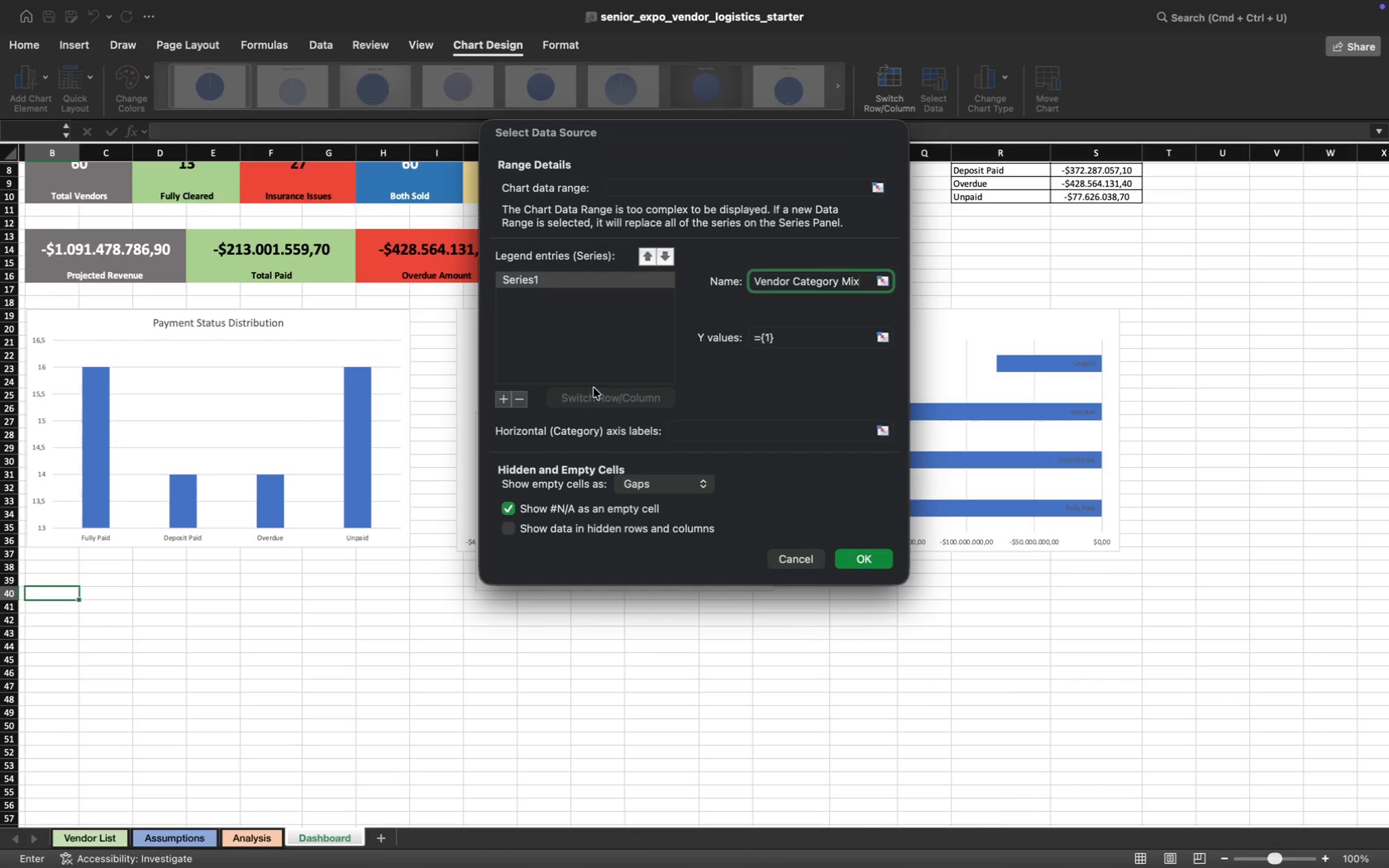 
left_click([880, 188])
 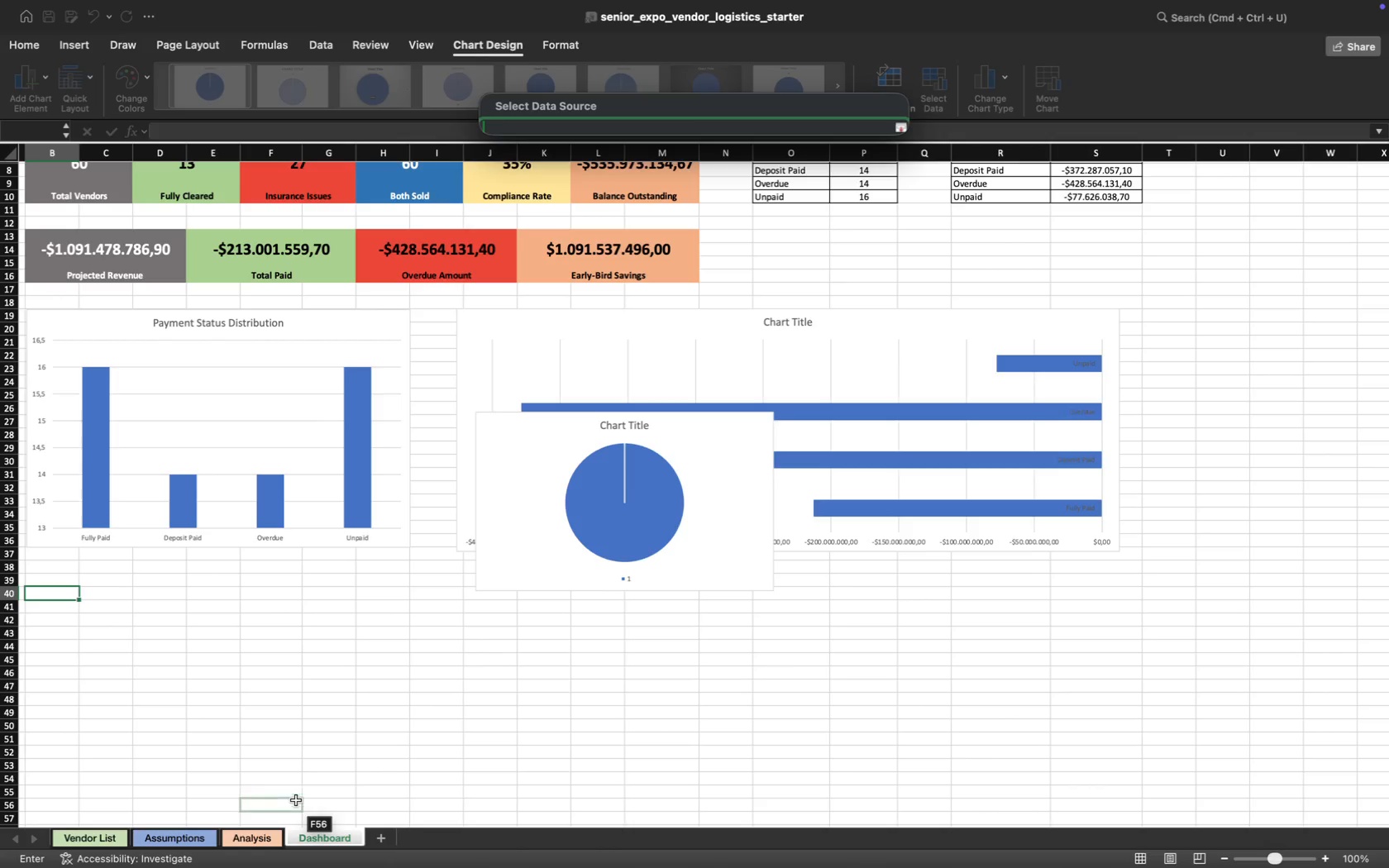 
wait(14.33)
 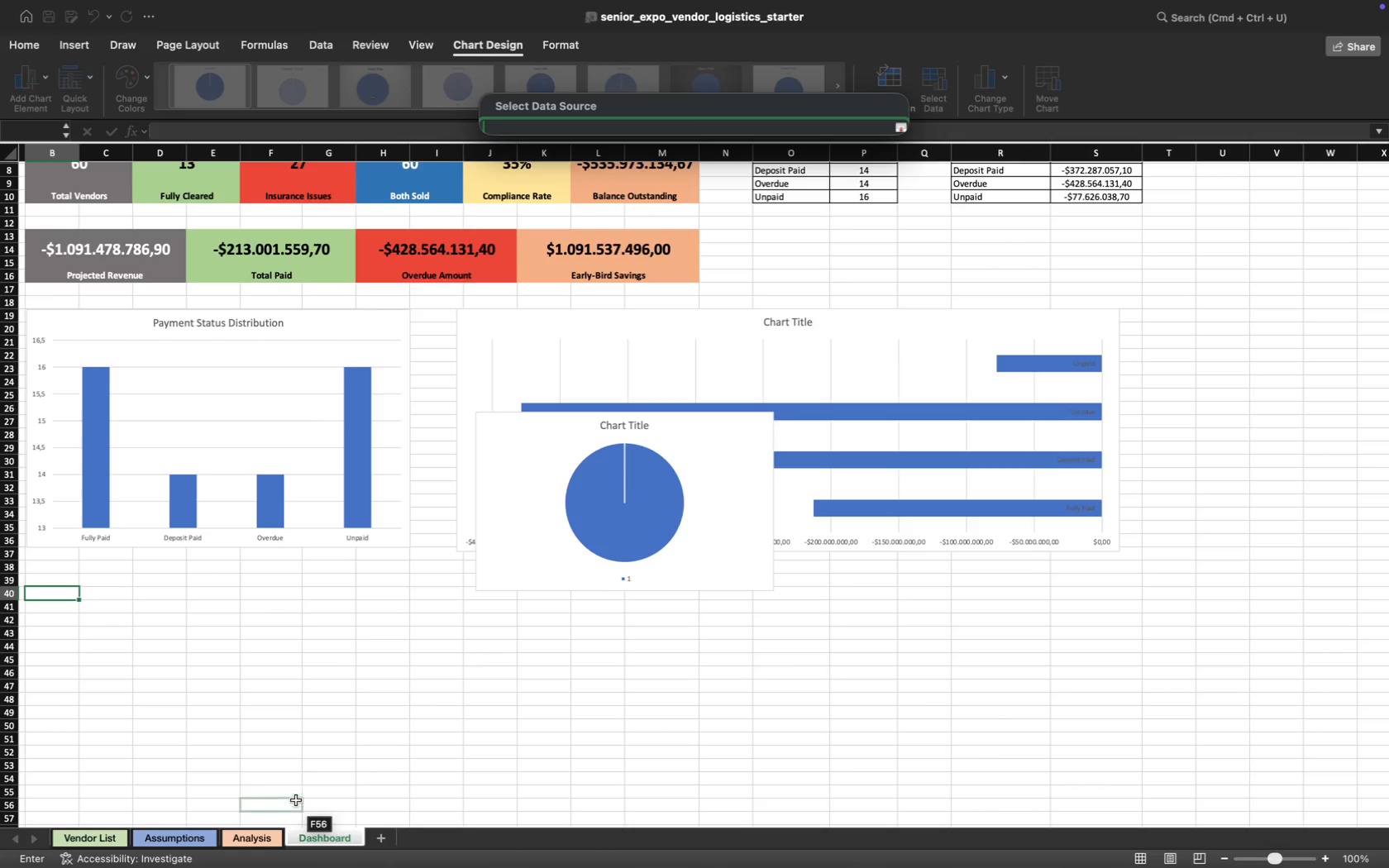 
left_click([247, 840])
 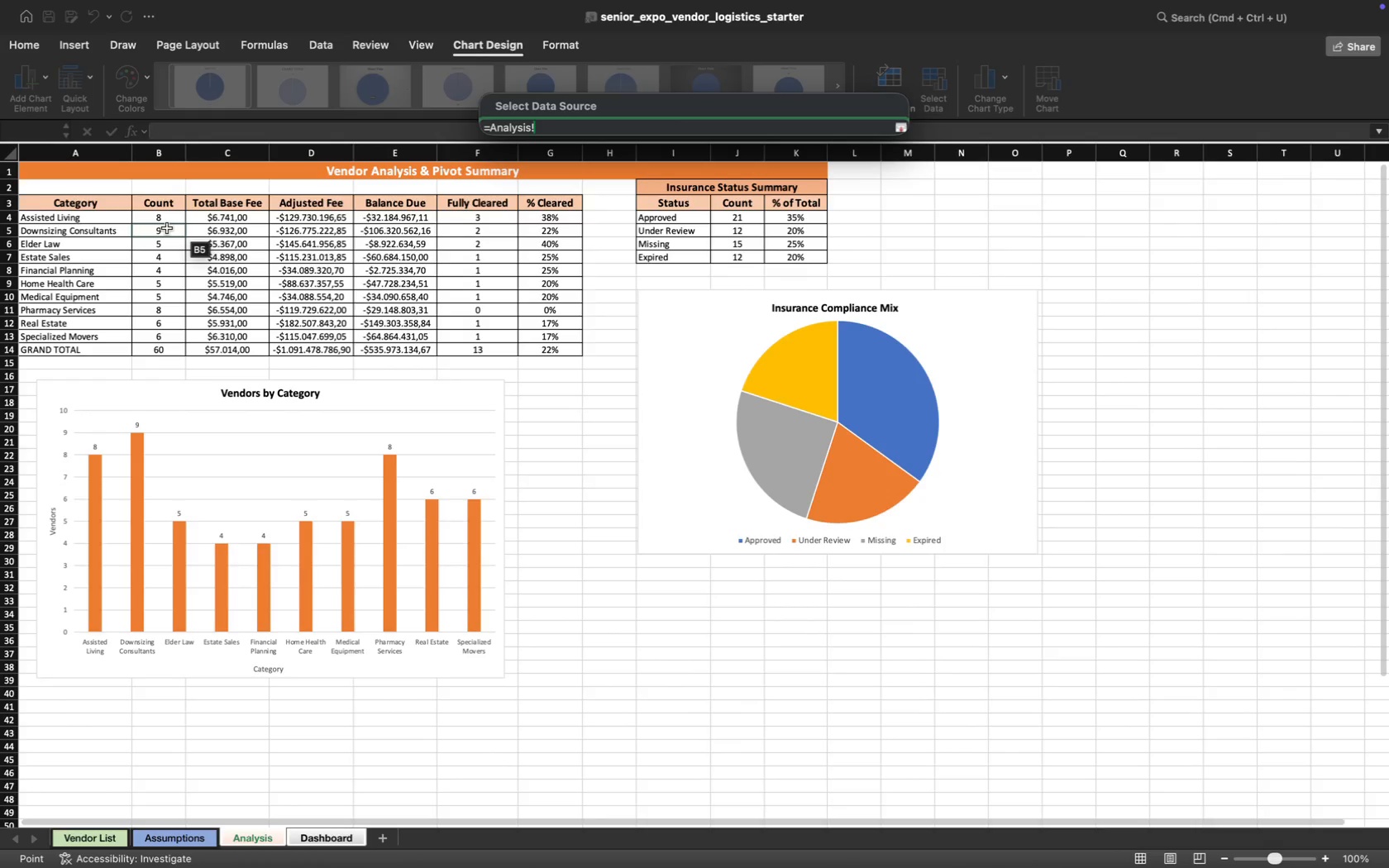 
wait(8.23)
 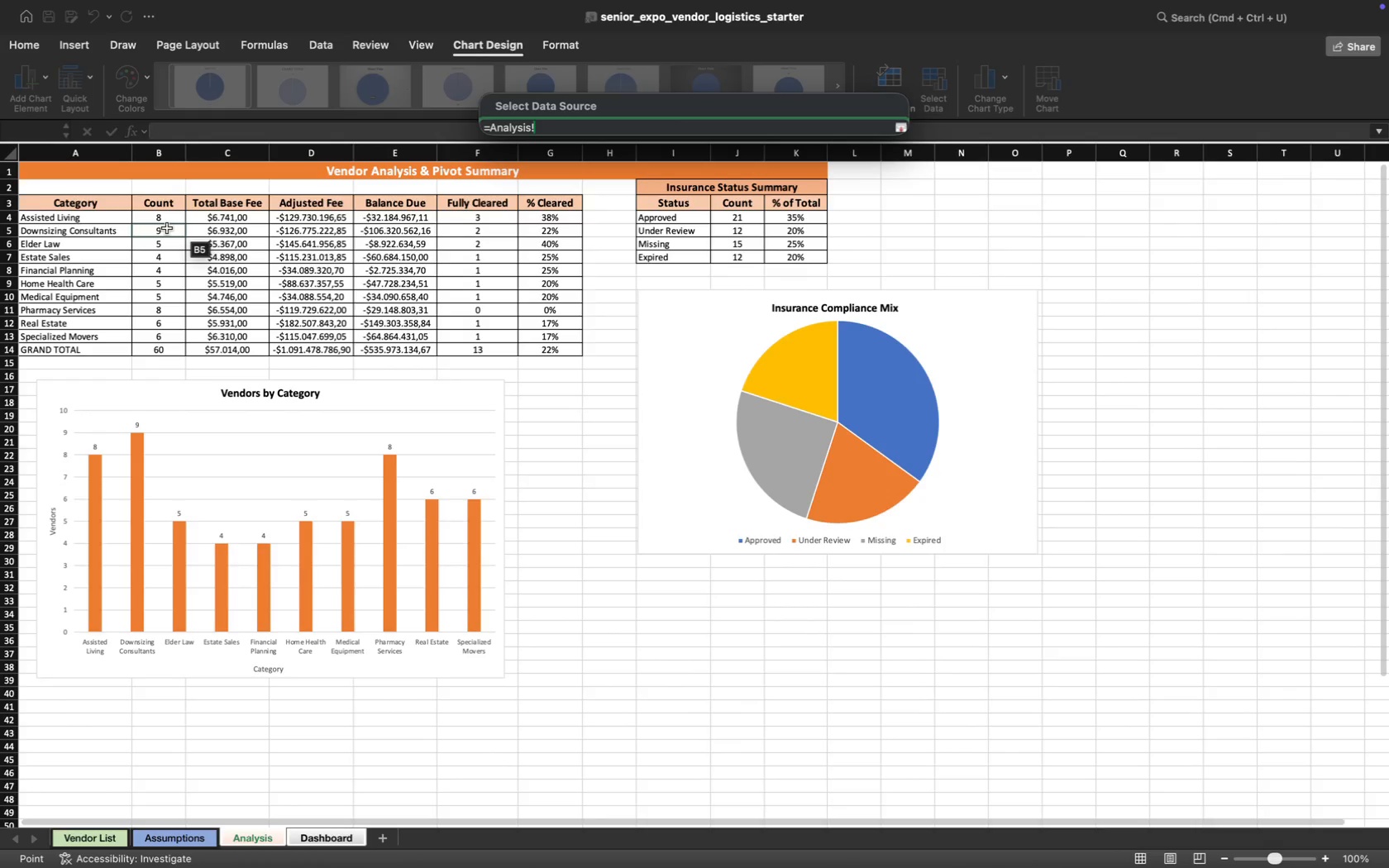 
left_click_drag(start_coordinate=[170, 219], to_coordinate=[175, 330])
 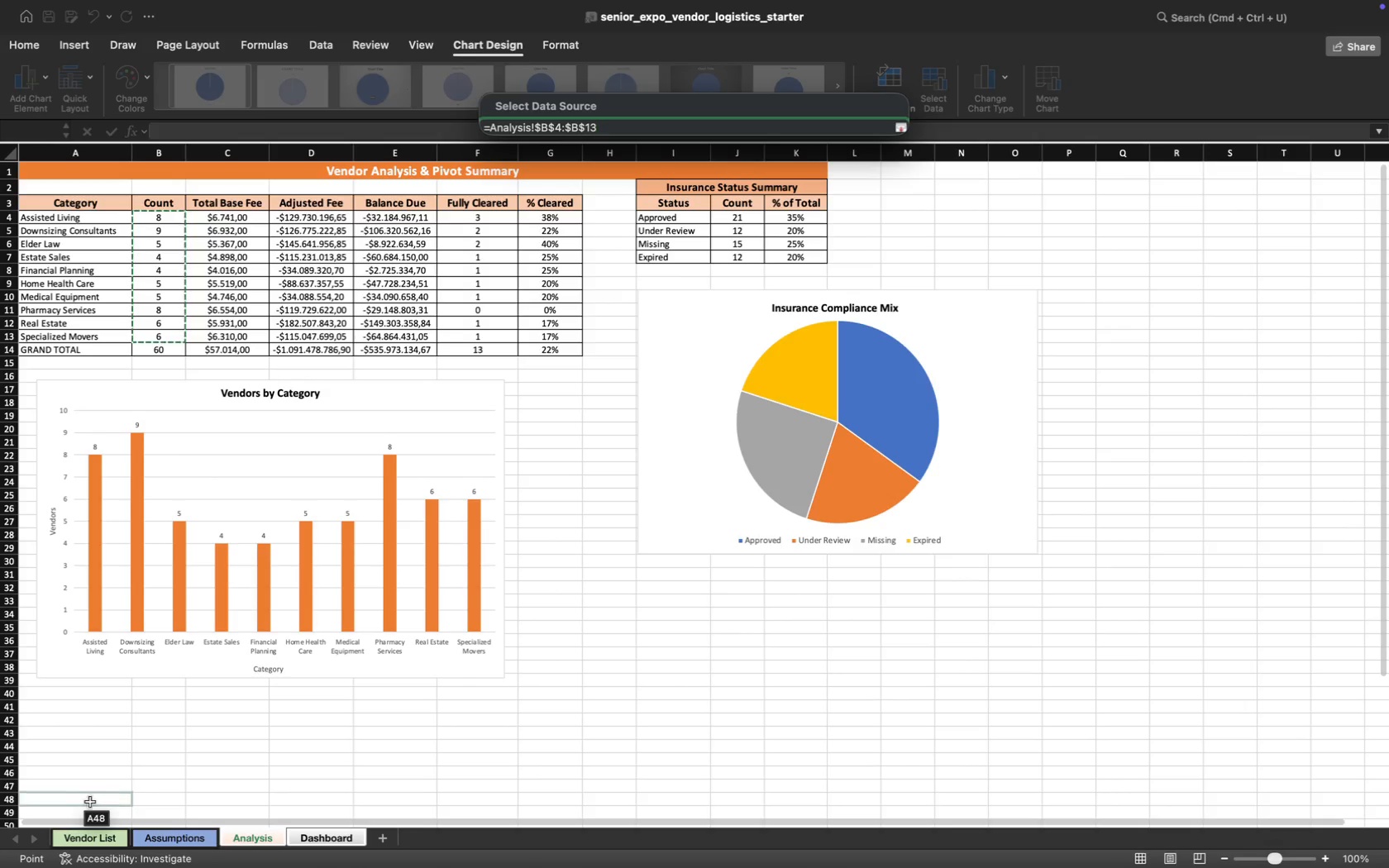 
left_click([103, 834])
 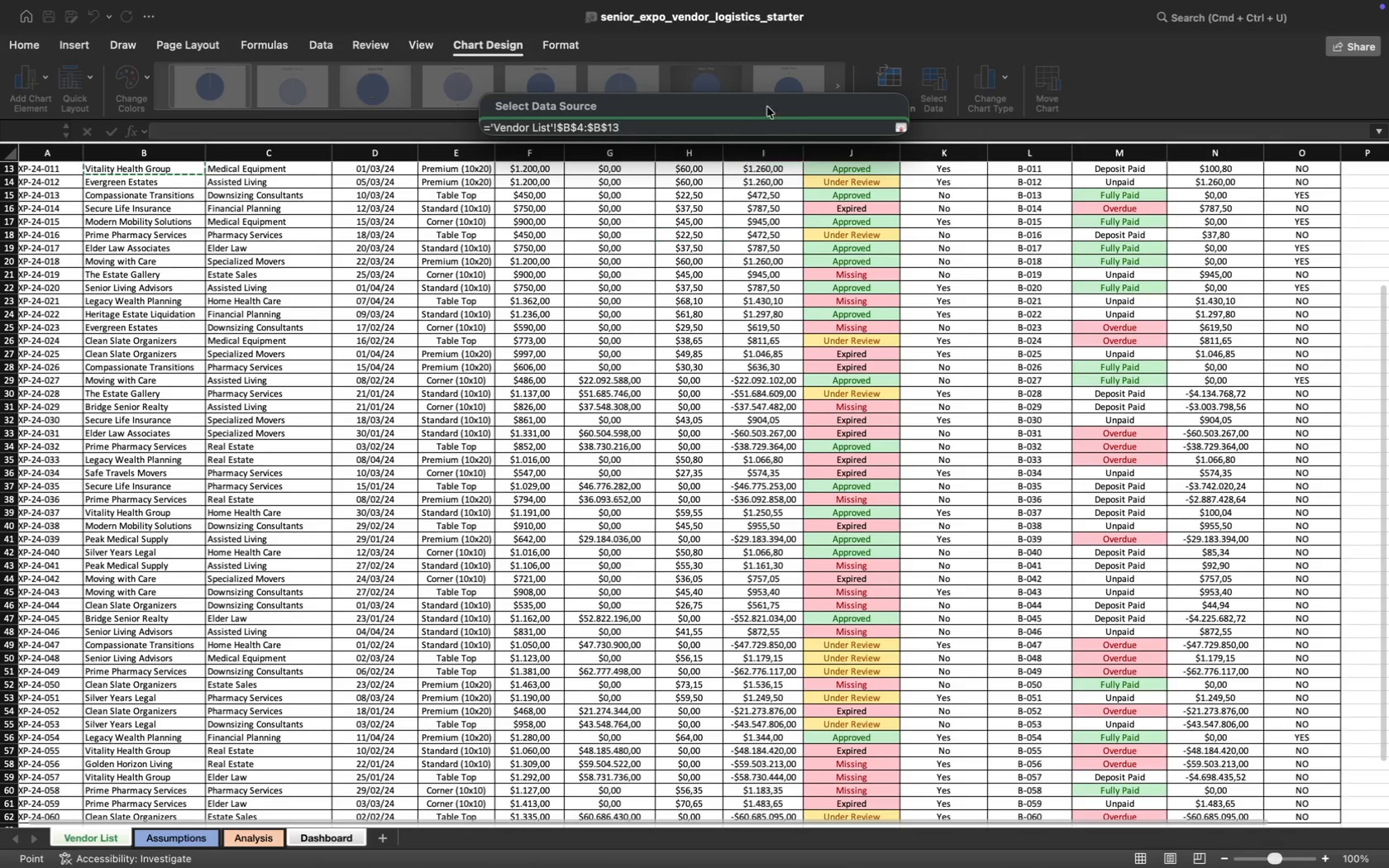 
left_click([754, 128])
 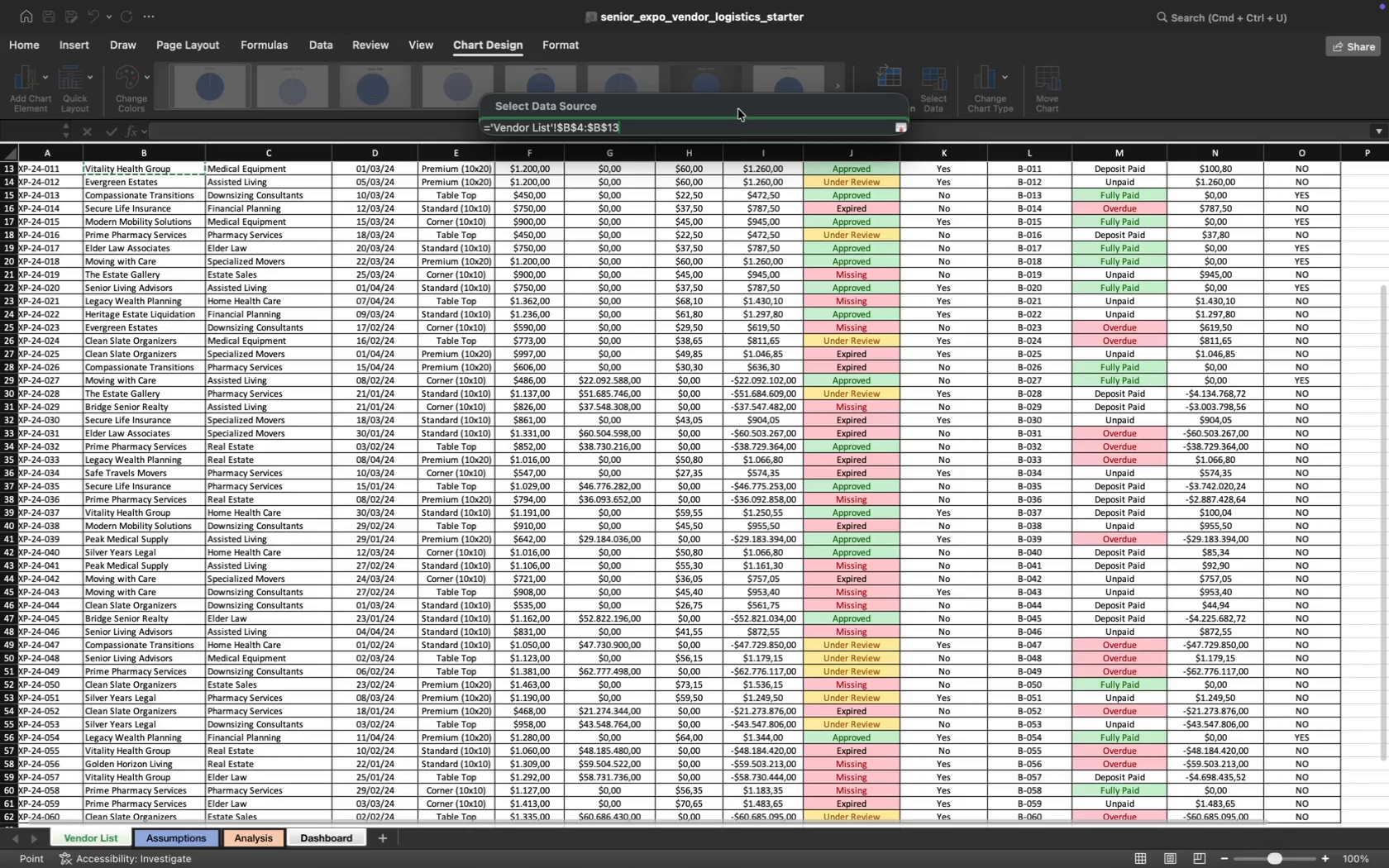 
left_click([737, 107])
 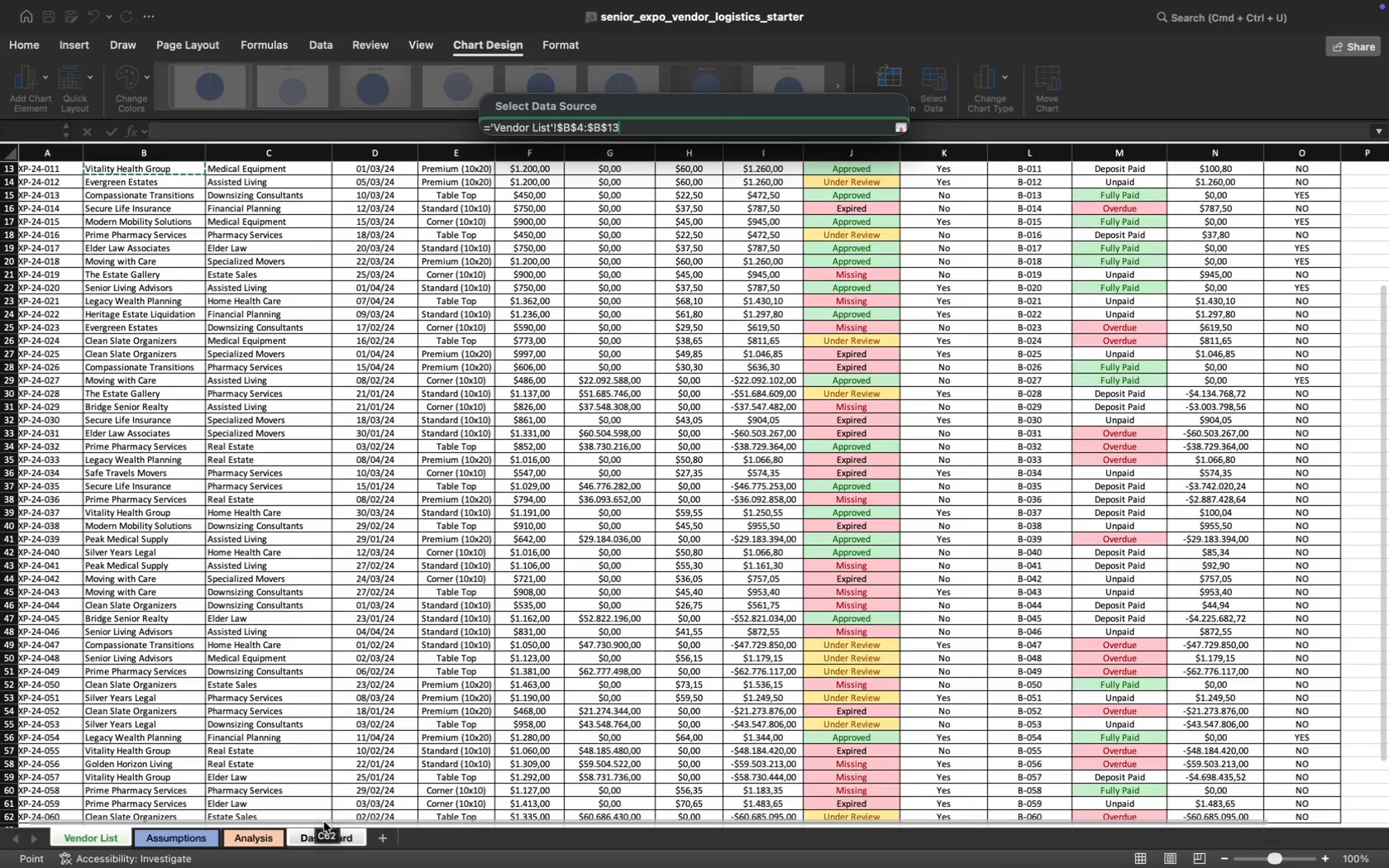 
left_click([329, 834])
 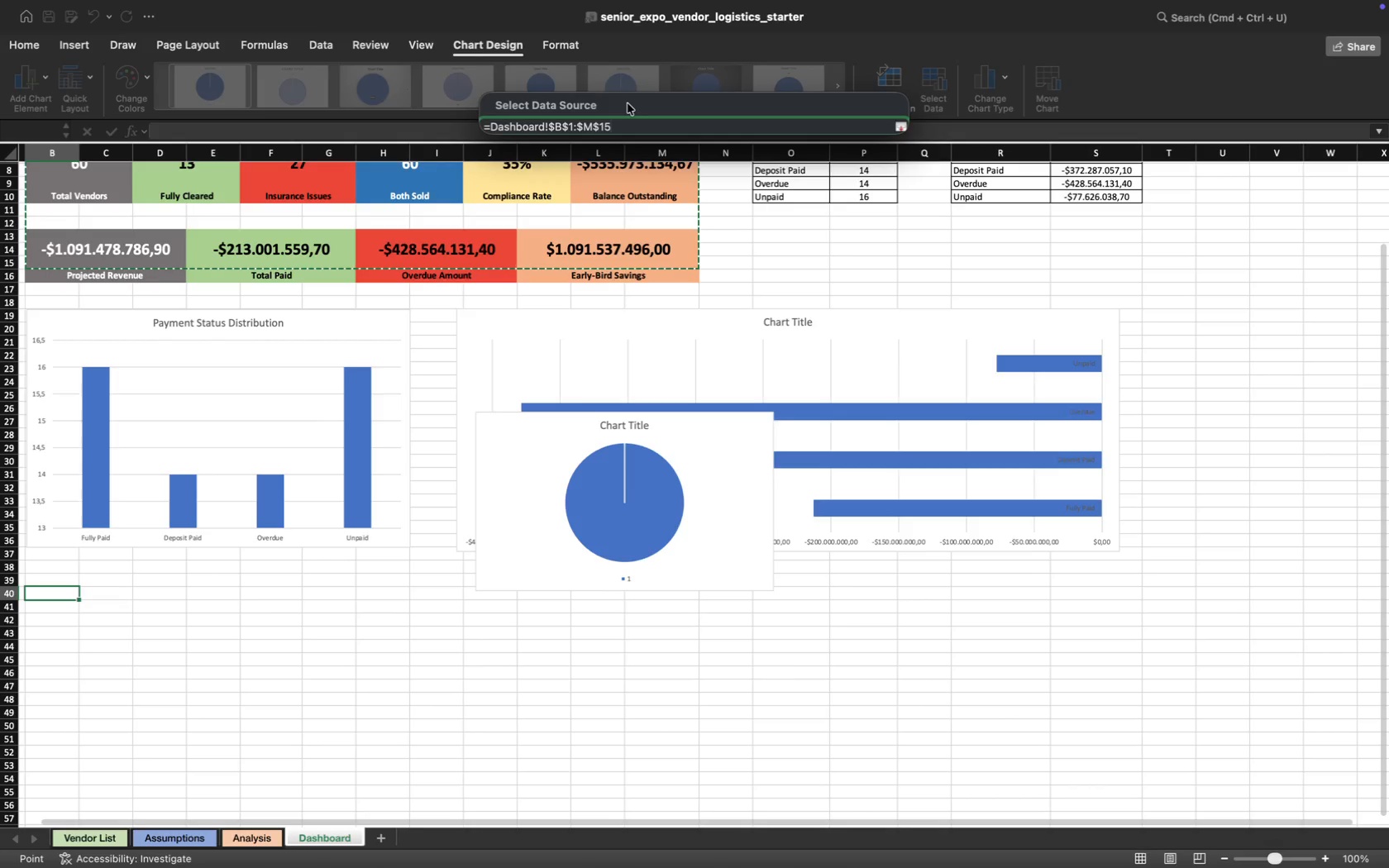 
key(Enter)
 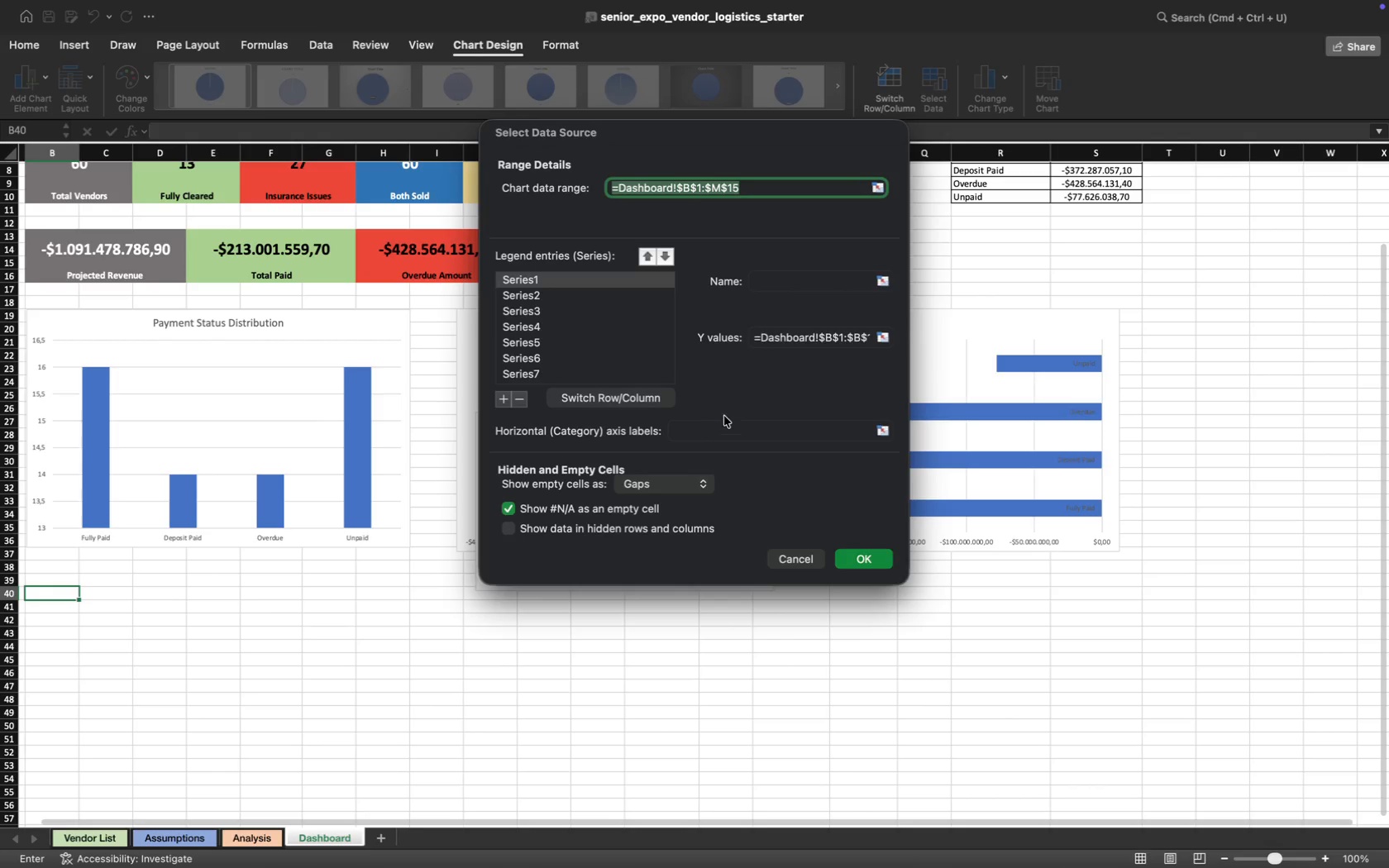 
scroll: coordinate [743, 418], scroll_direction: down, amount: 18.0
 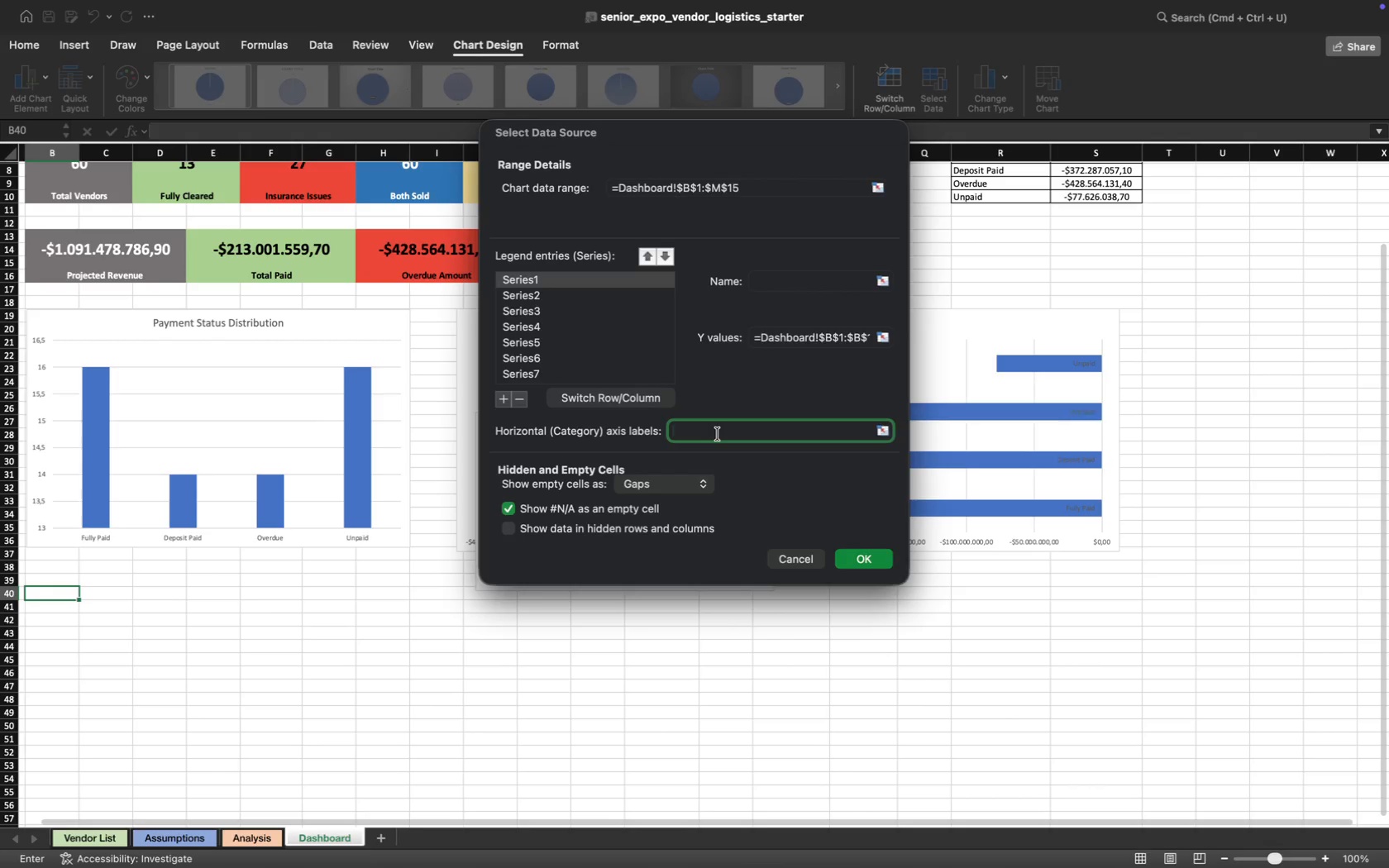 
wait(10.56)
 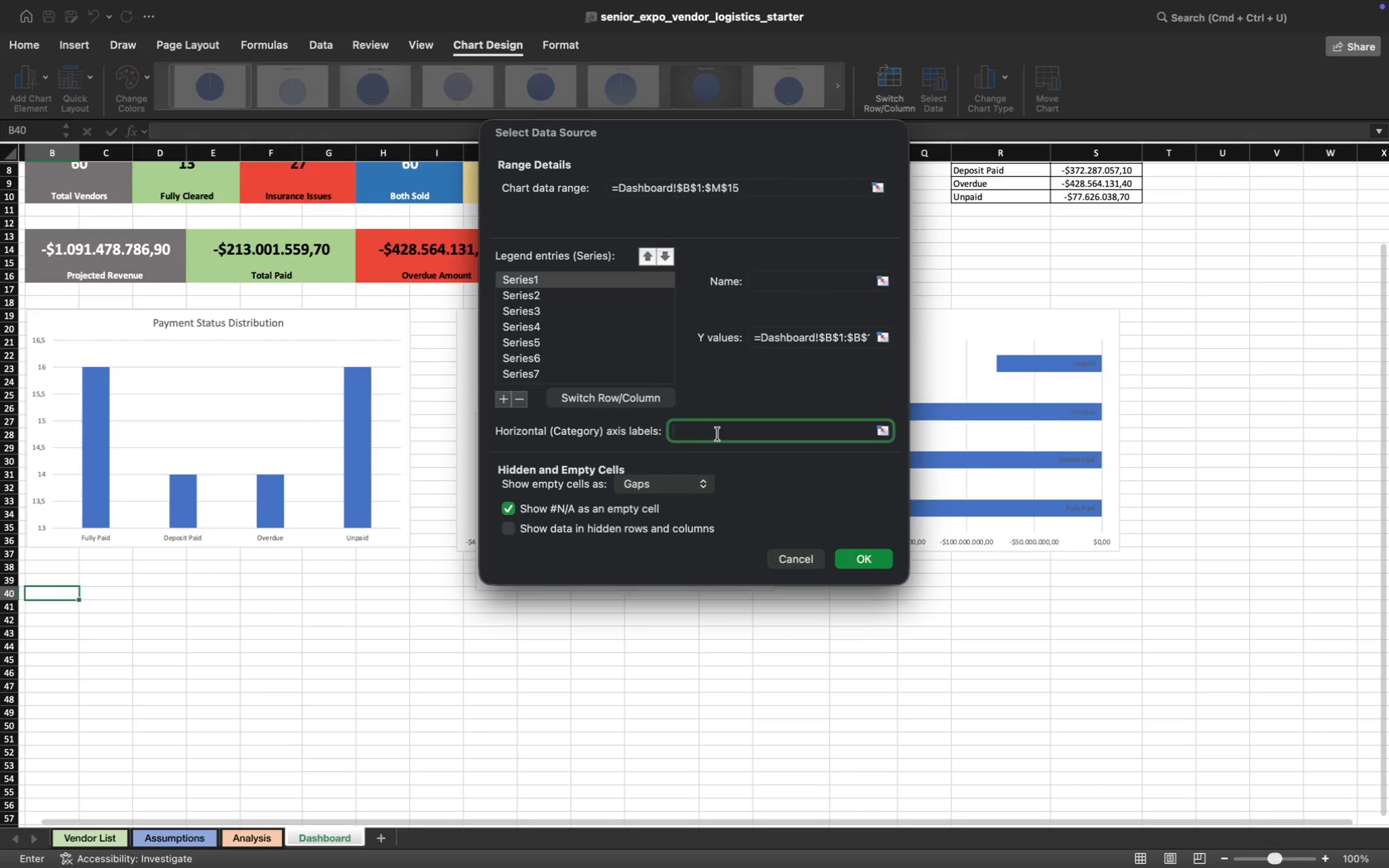 
left_click([251, 842])
 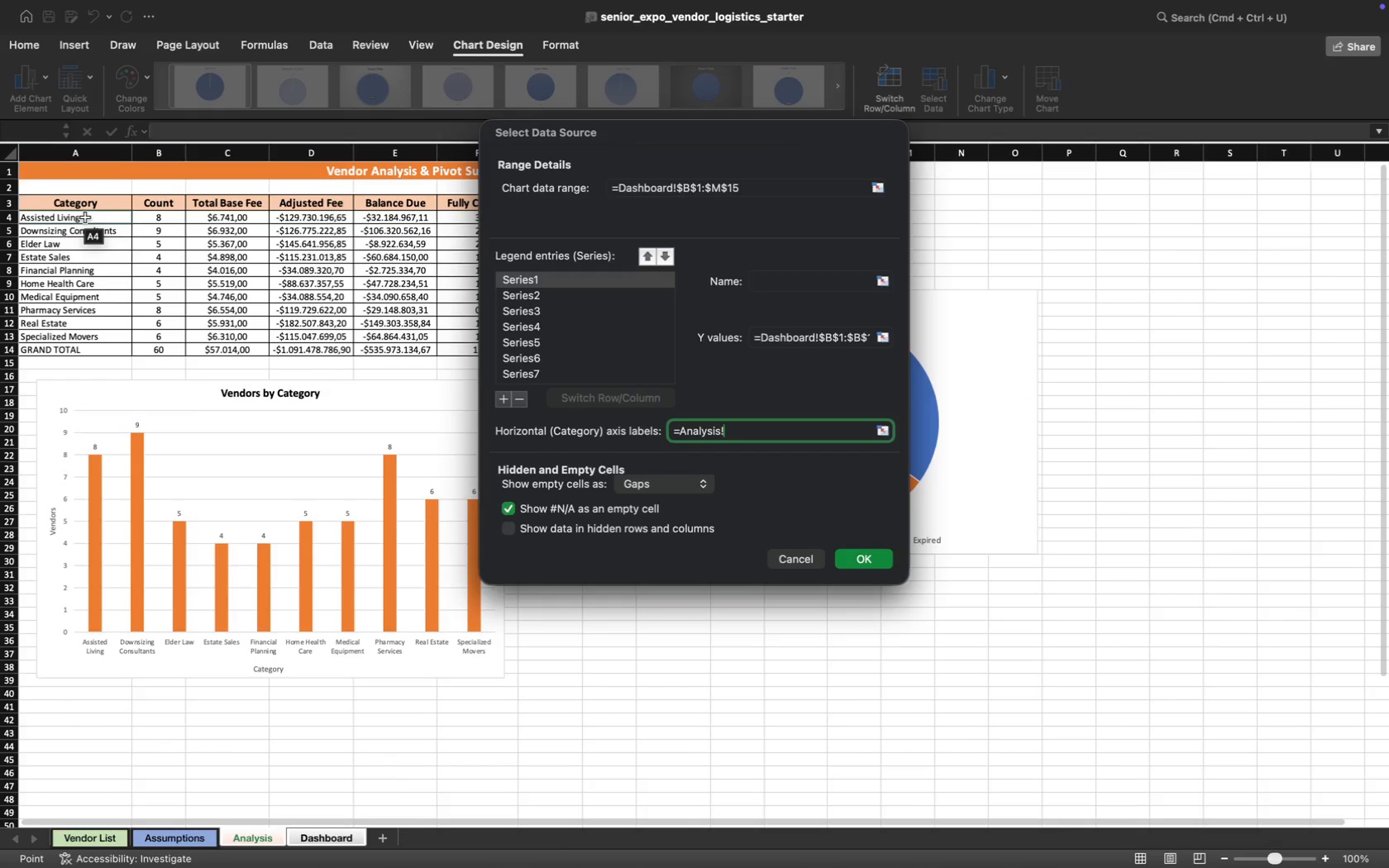 
wait(8.55)
 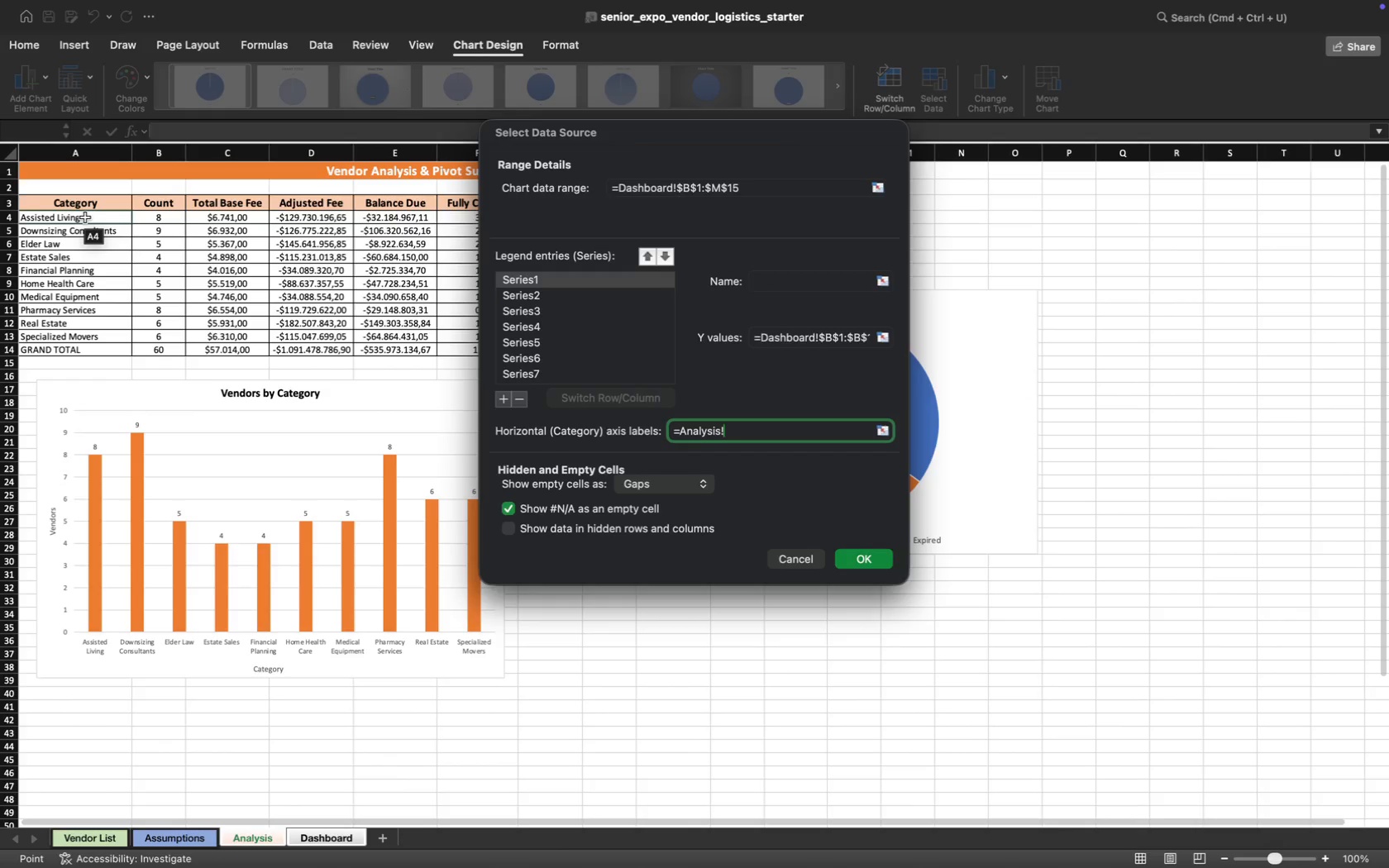 
left_click([781, 557])
 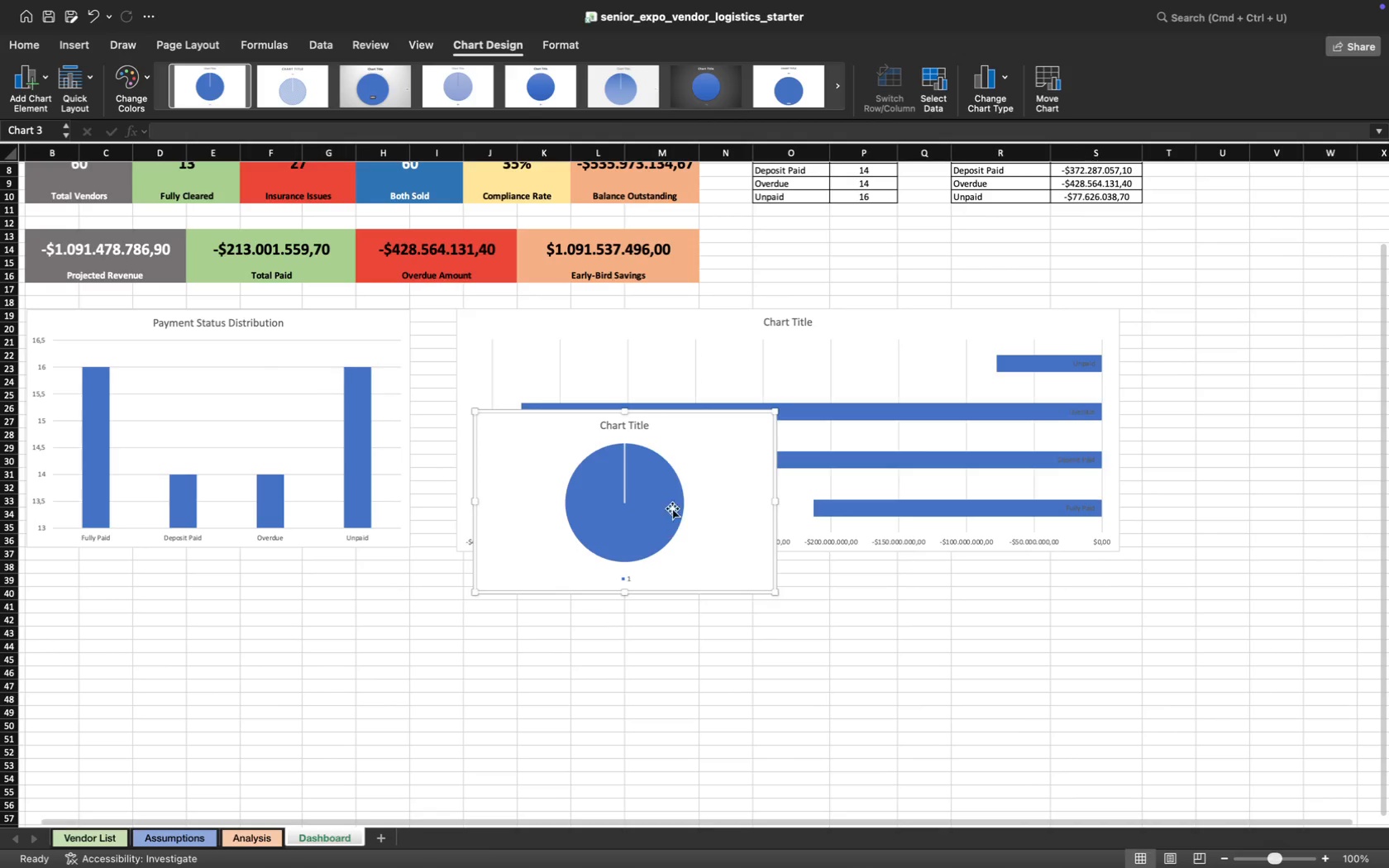 
left_click([707, 499])
 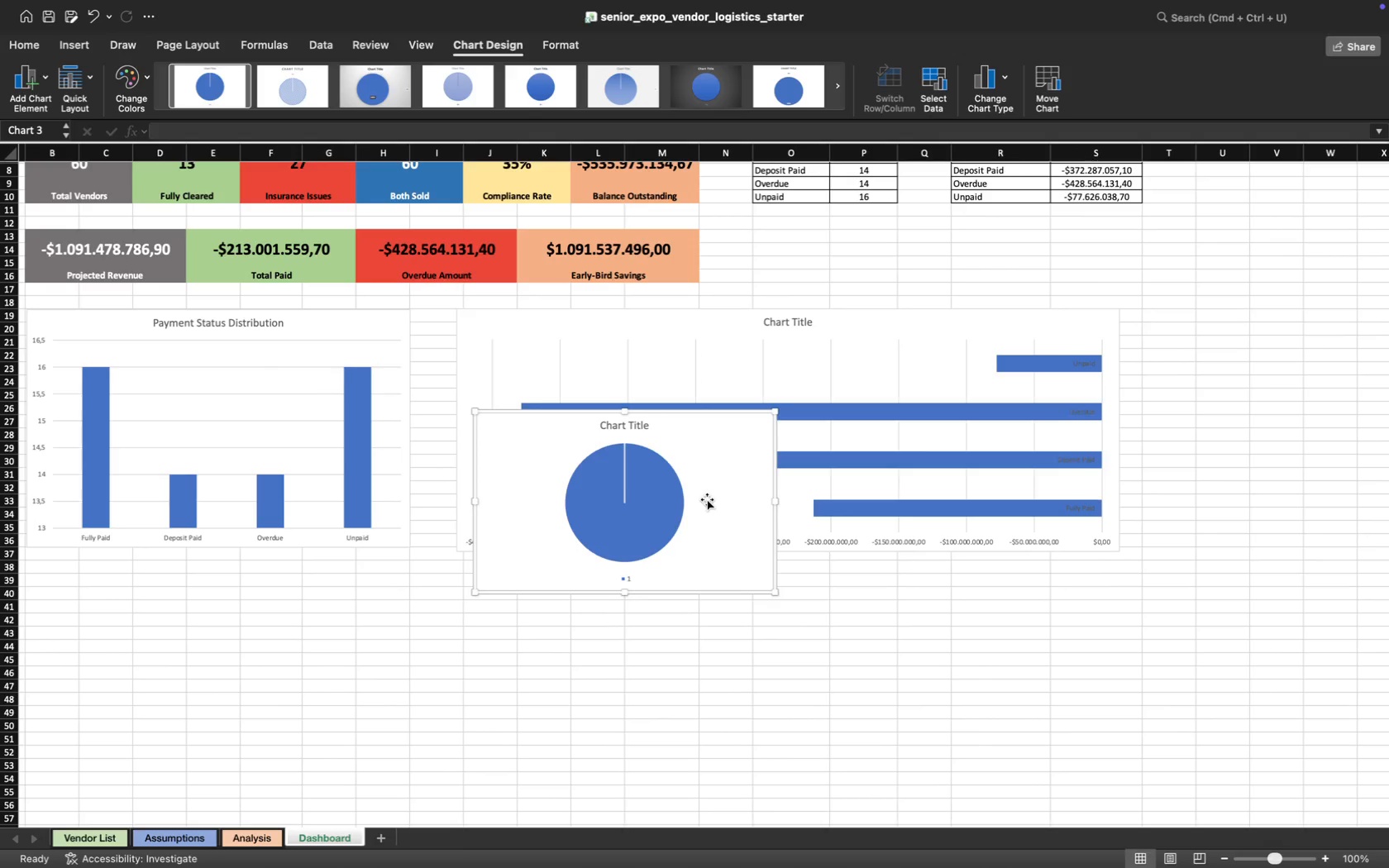 
key(Backspace)
 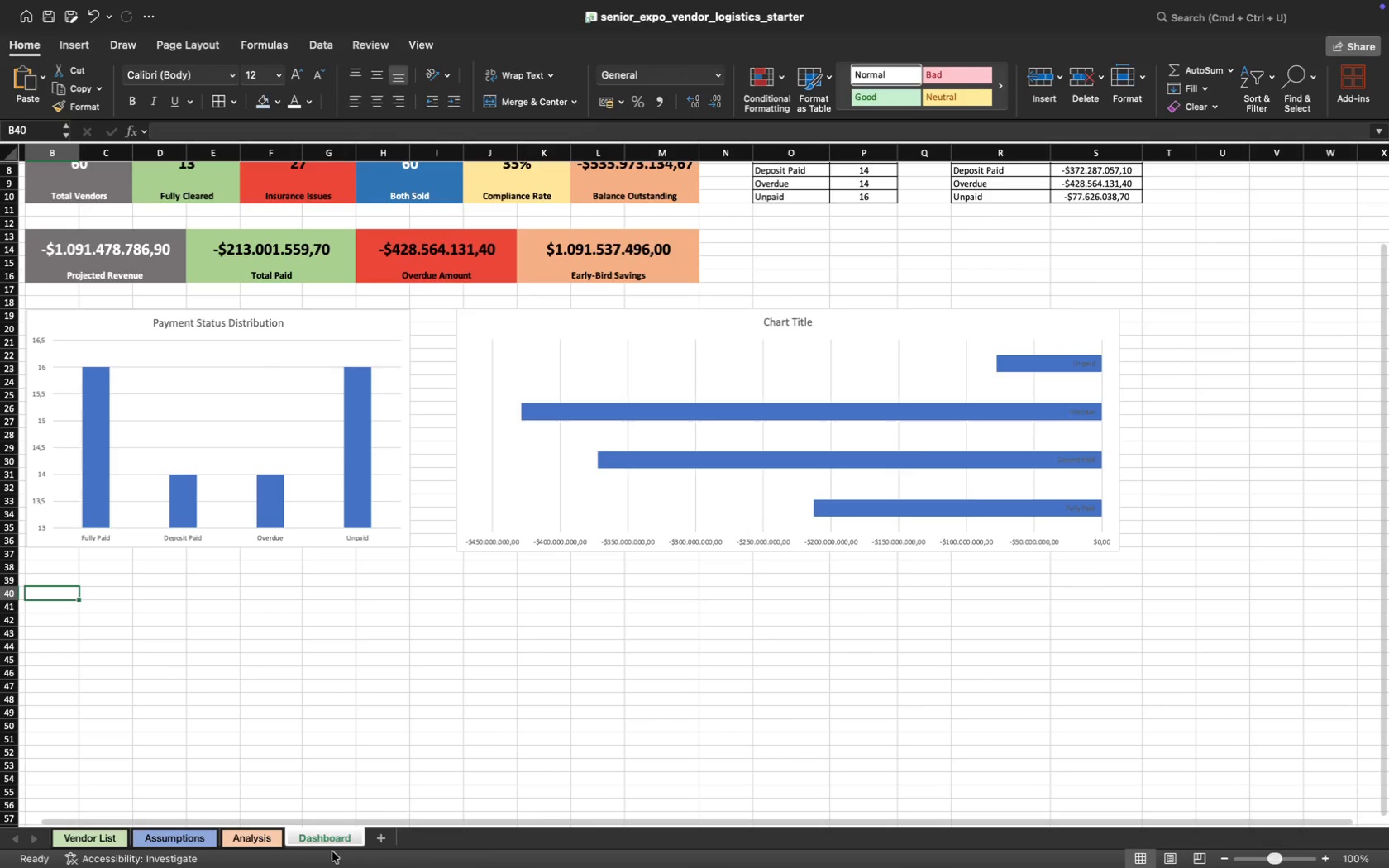 
left_click([265, 832])
 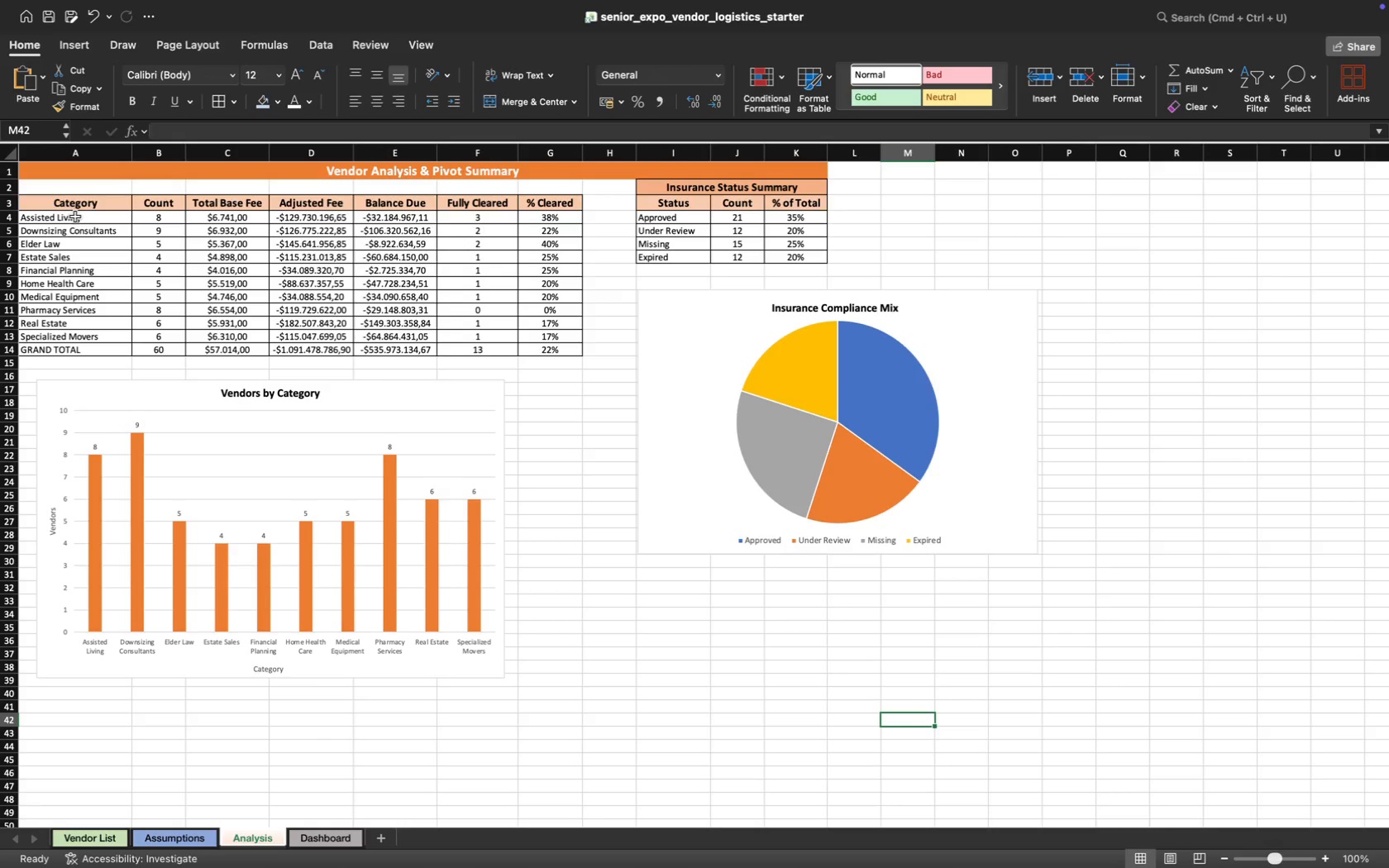 
left_click_drag(start_coordinate=[75, 217], to_coordinate=[164, 331])
 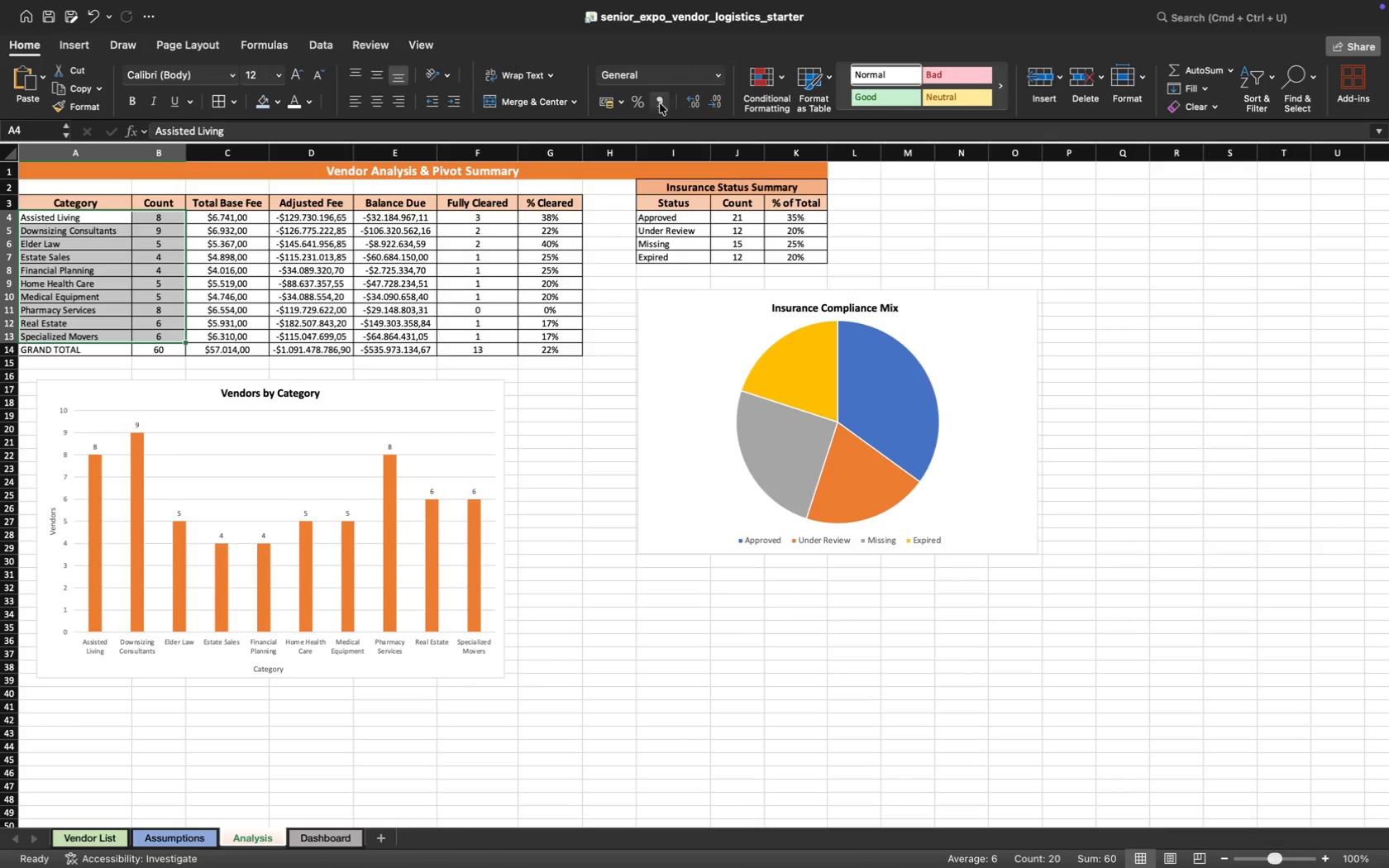 
left_click([66, 40])
 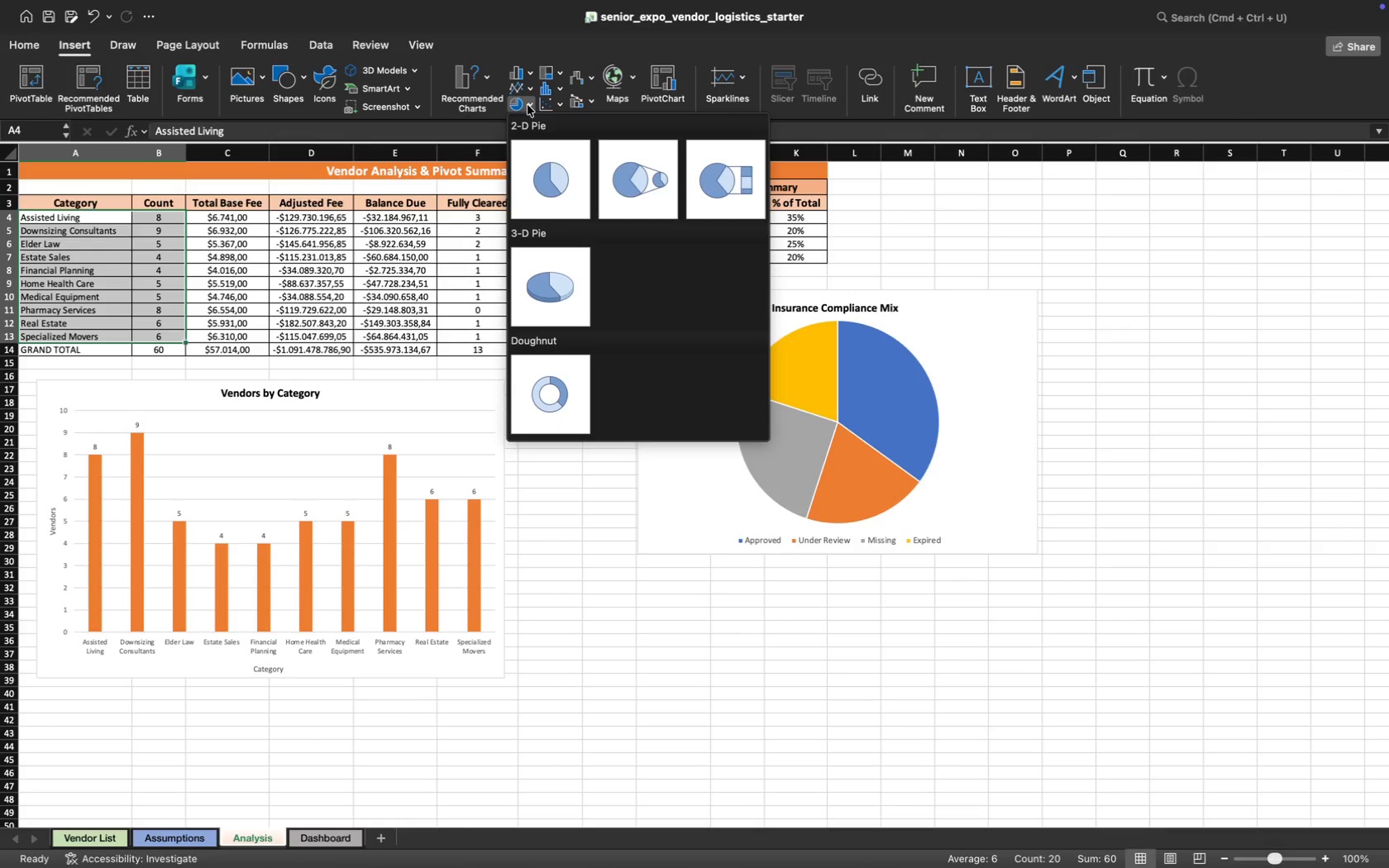 
left_click([537, 182])
 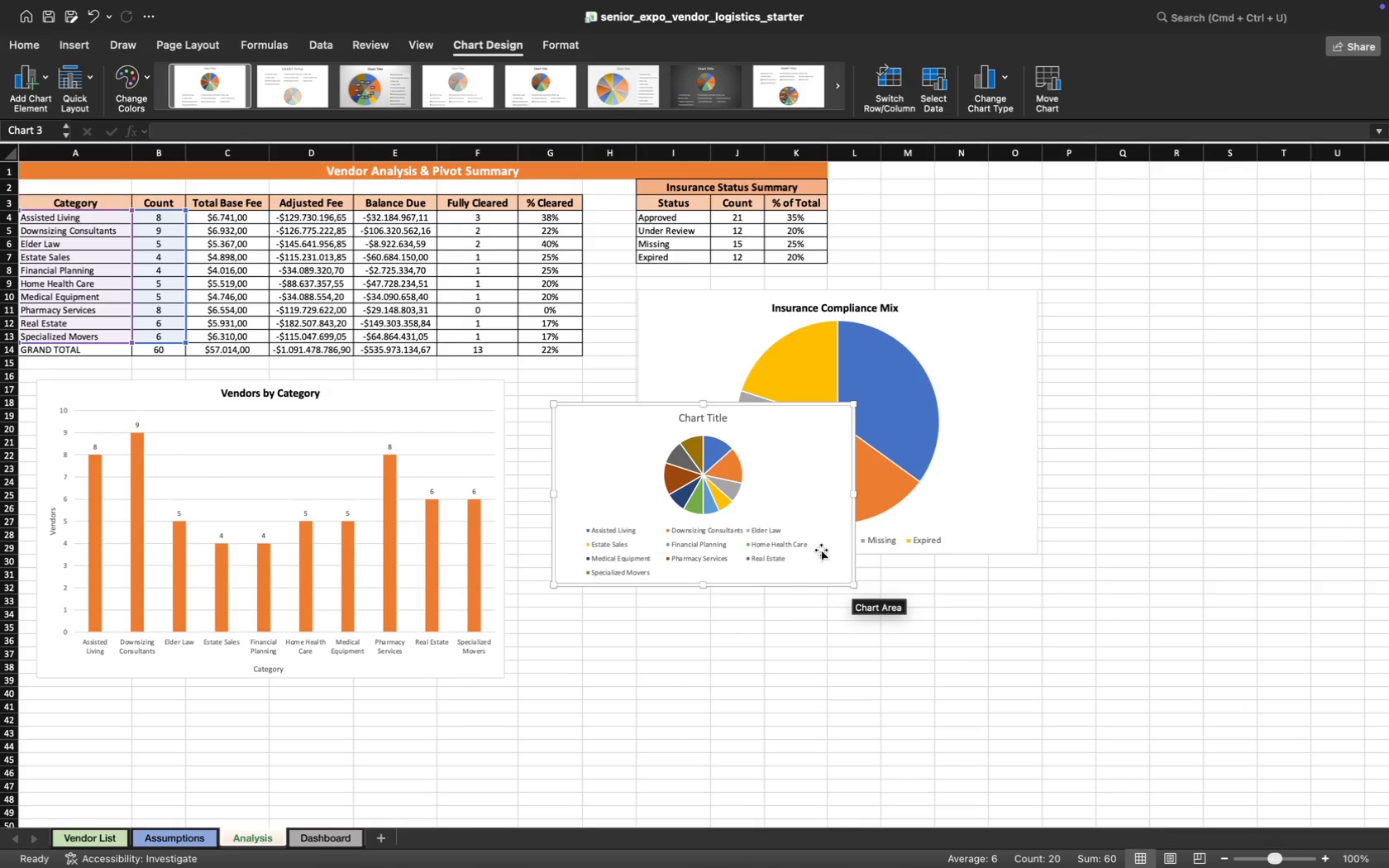 
right_click([778, 464])
 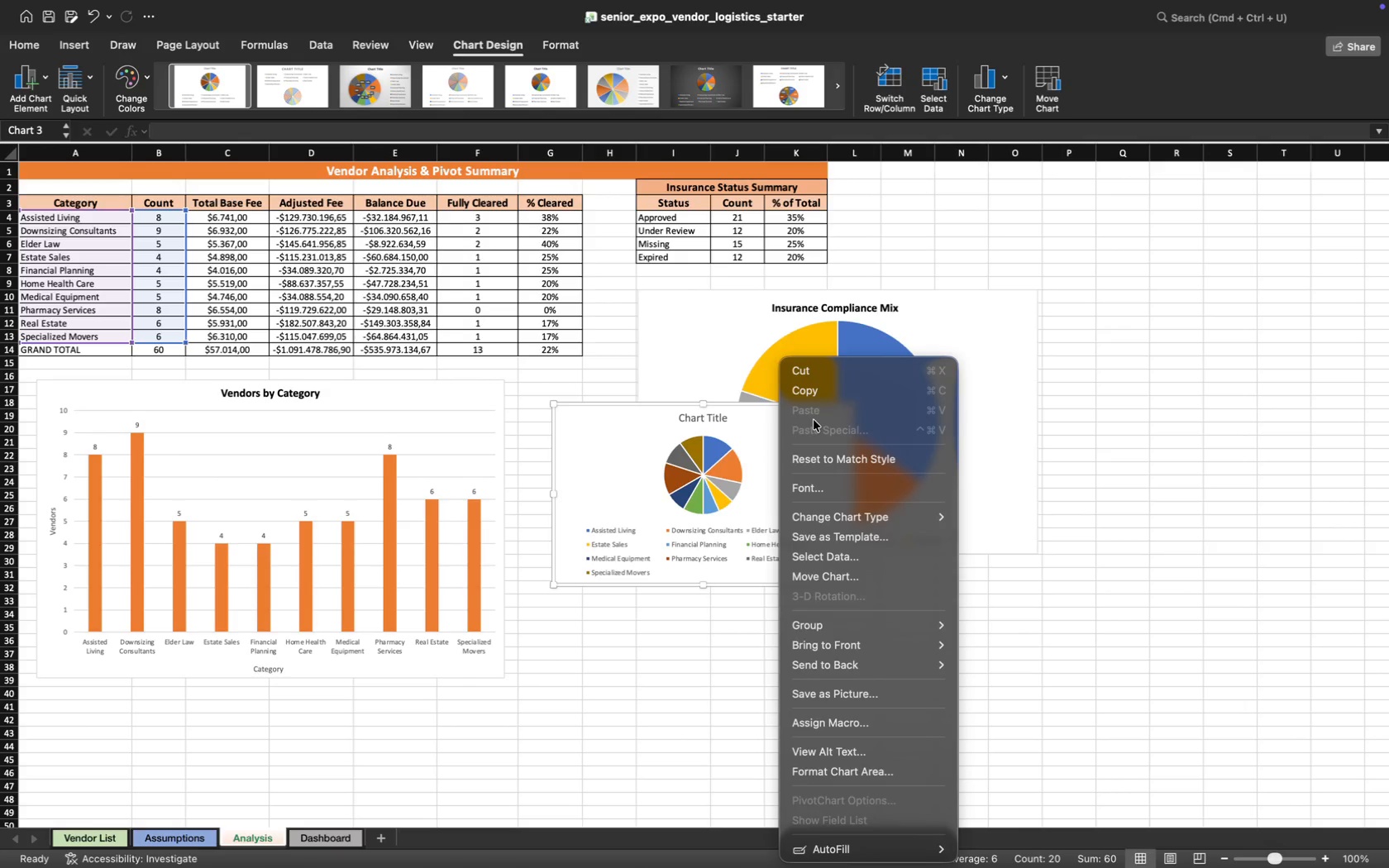 
left_click([815, 389])
 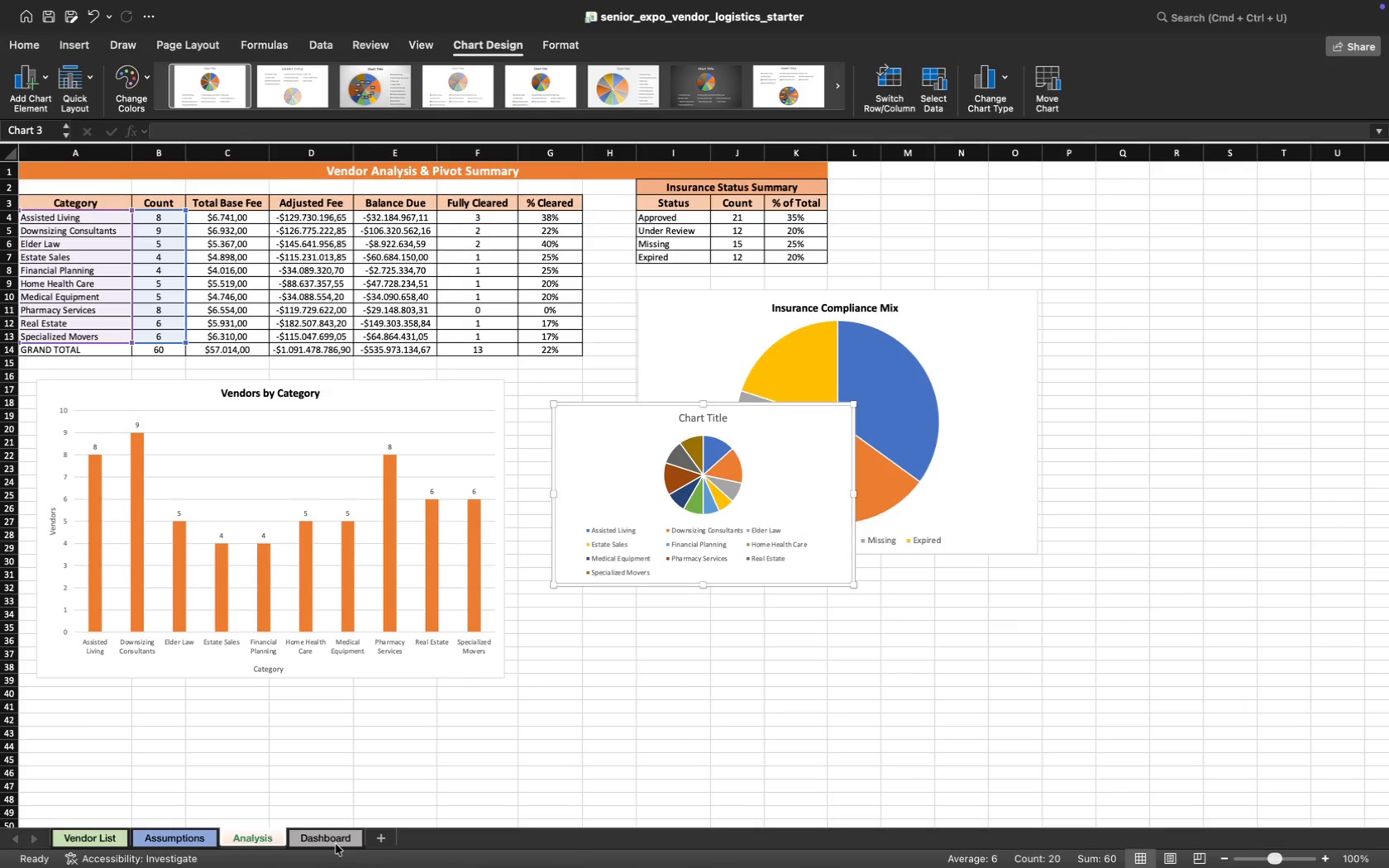 
left_click([330, 837])
 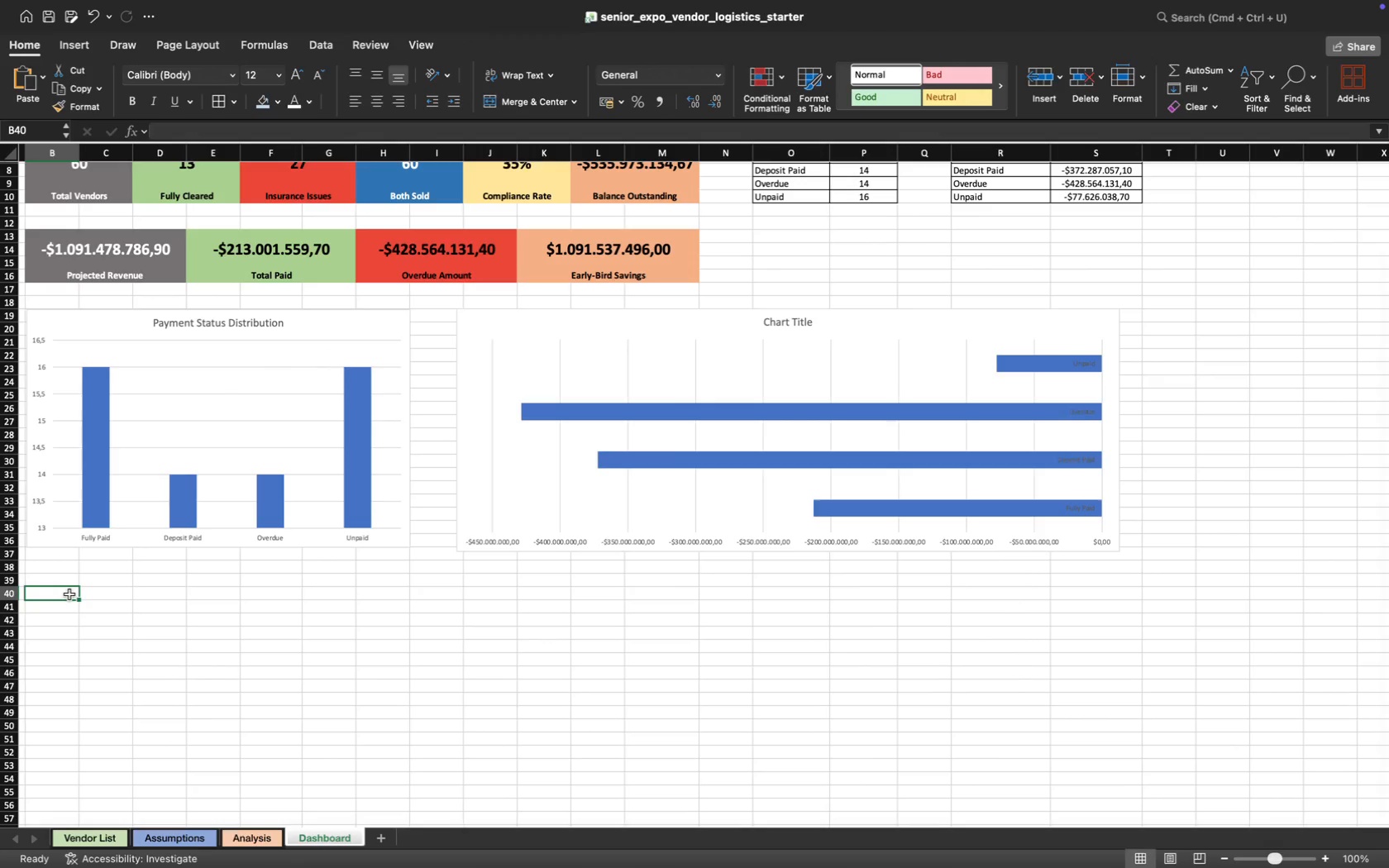 
key(Meta+CommandLeft)
 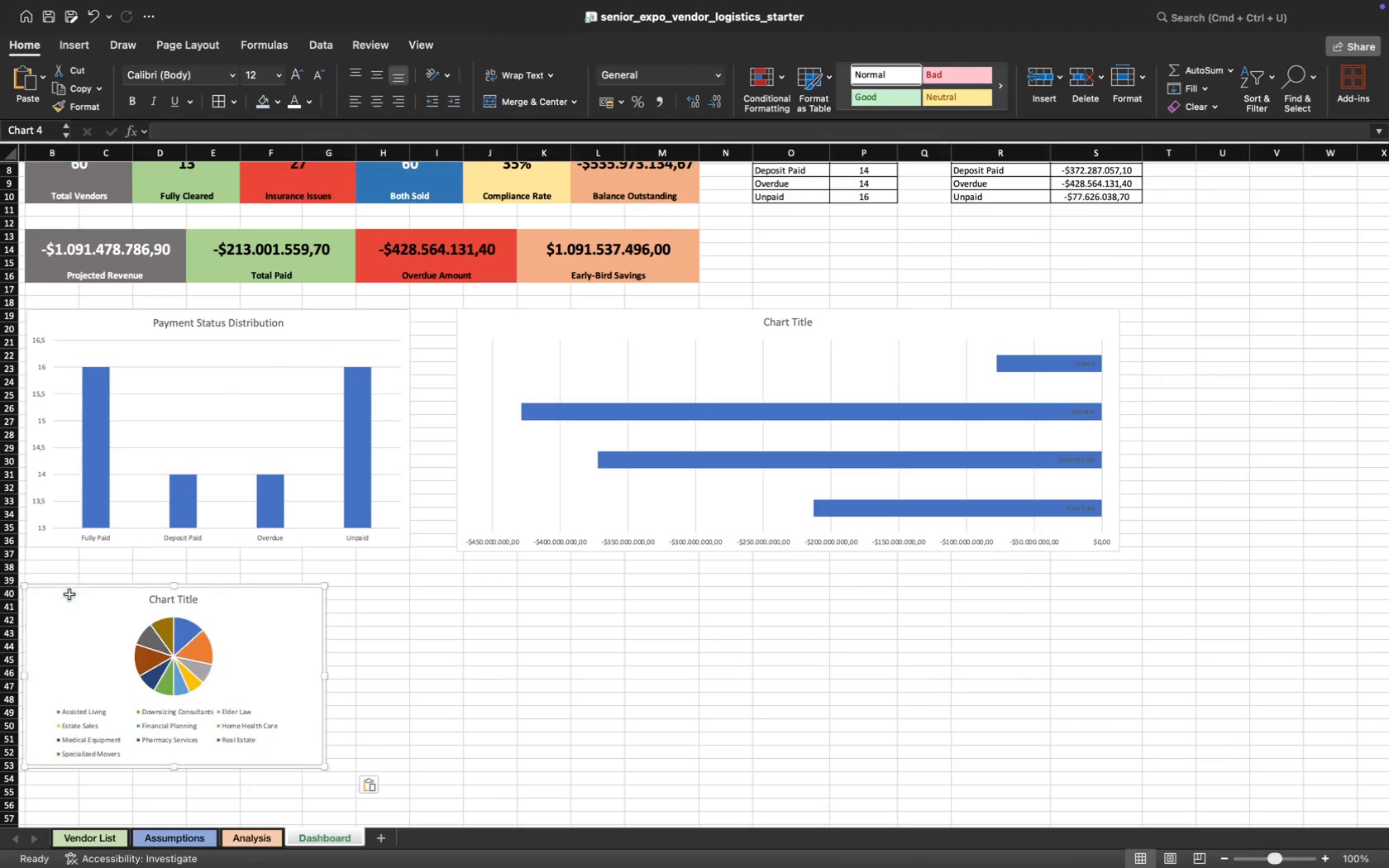 
key(Meta+V)
 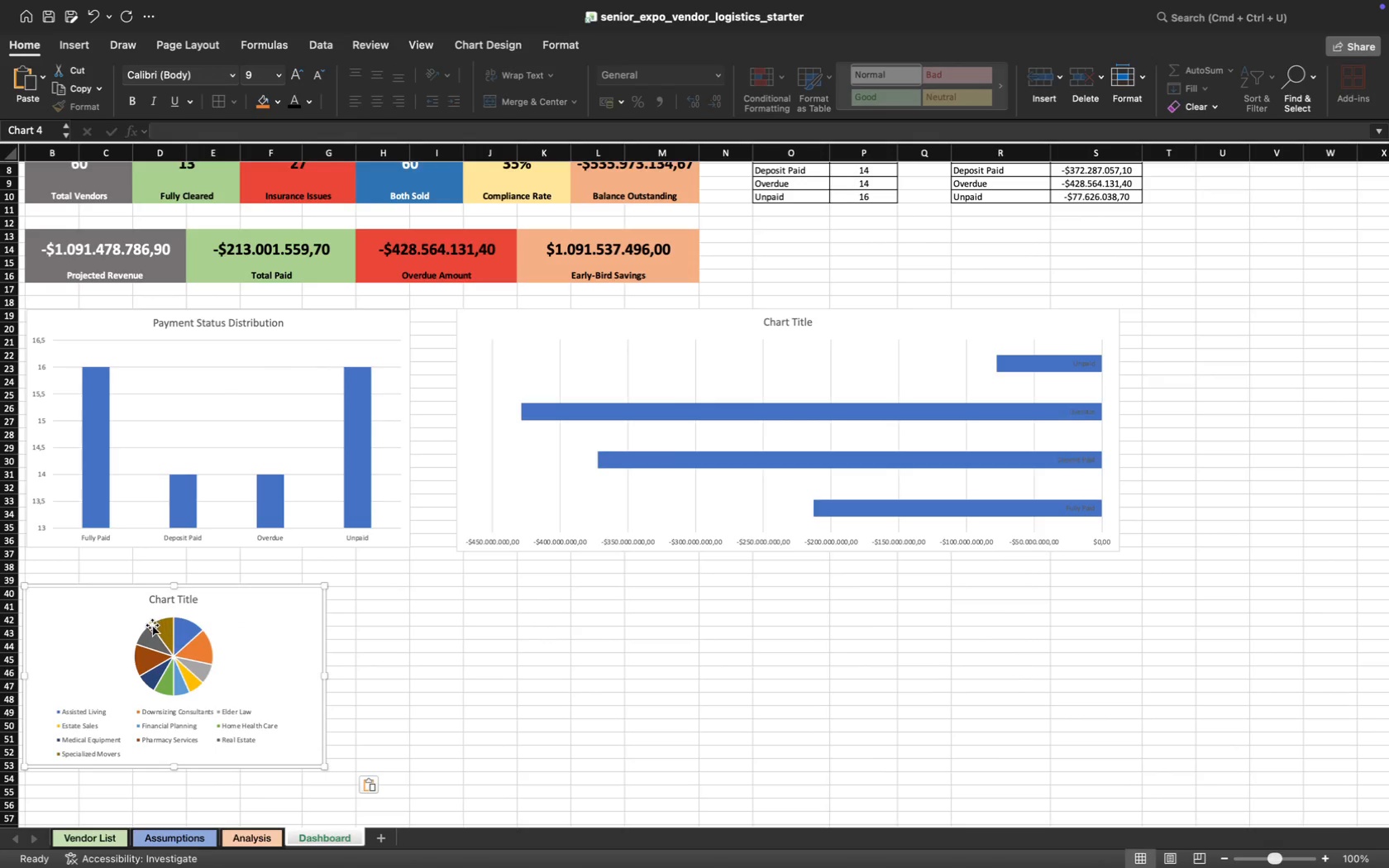 
scroll: coordinate [152, 625], scroll_direction: down, amount: 15.0
 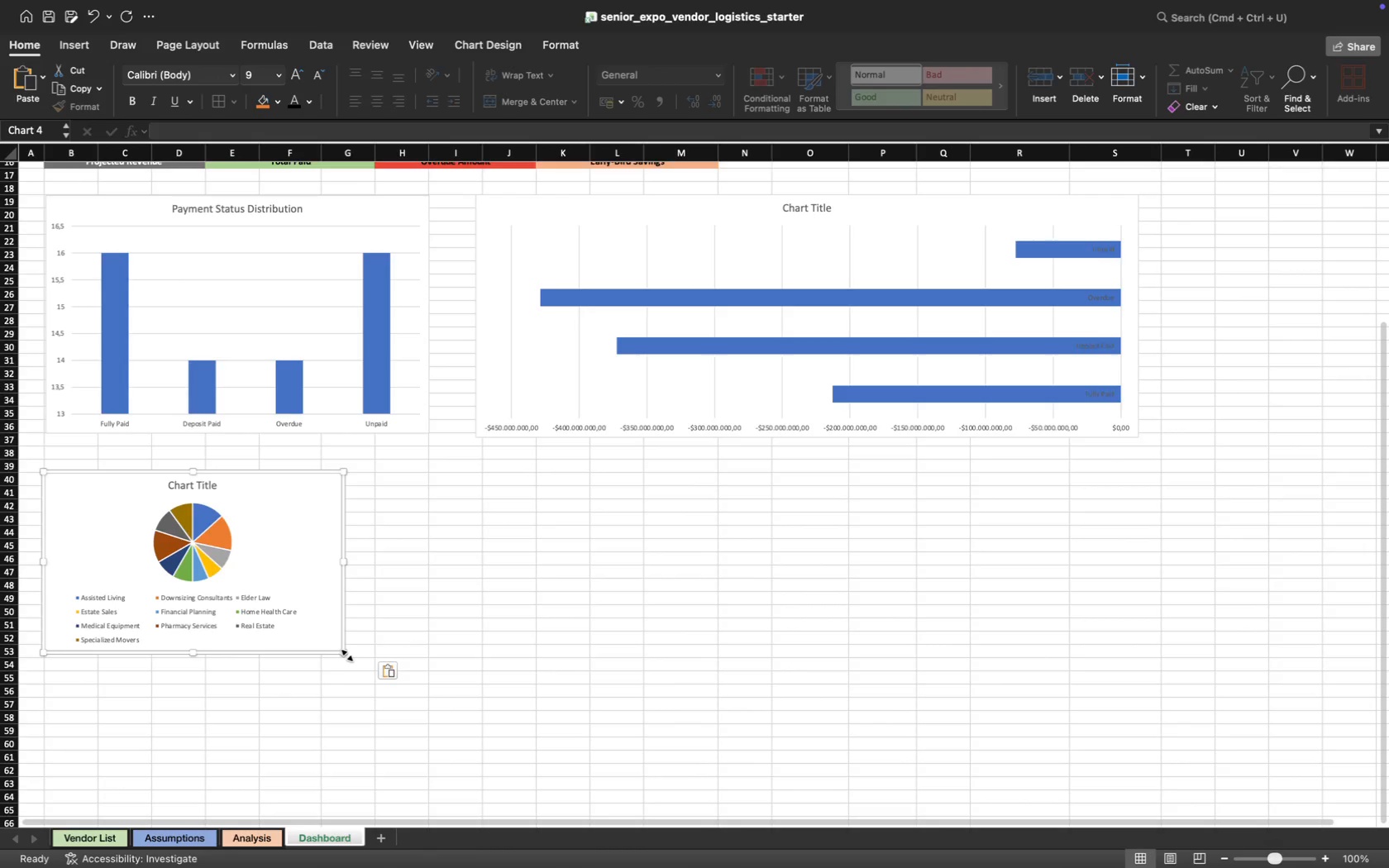 
left_click_drag(start_coordinate=[345, 655], to_coordinate=[512, 720])
 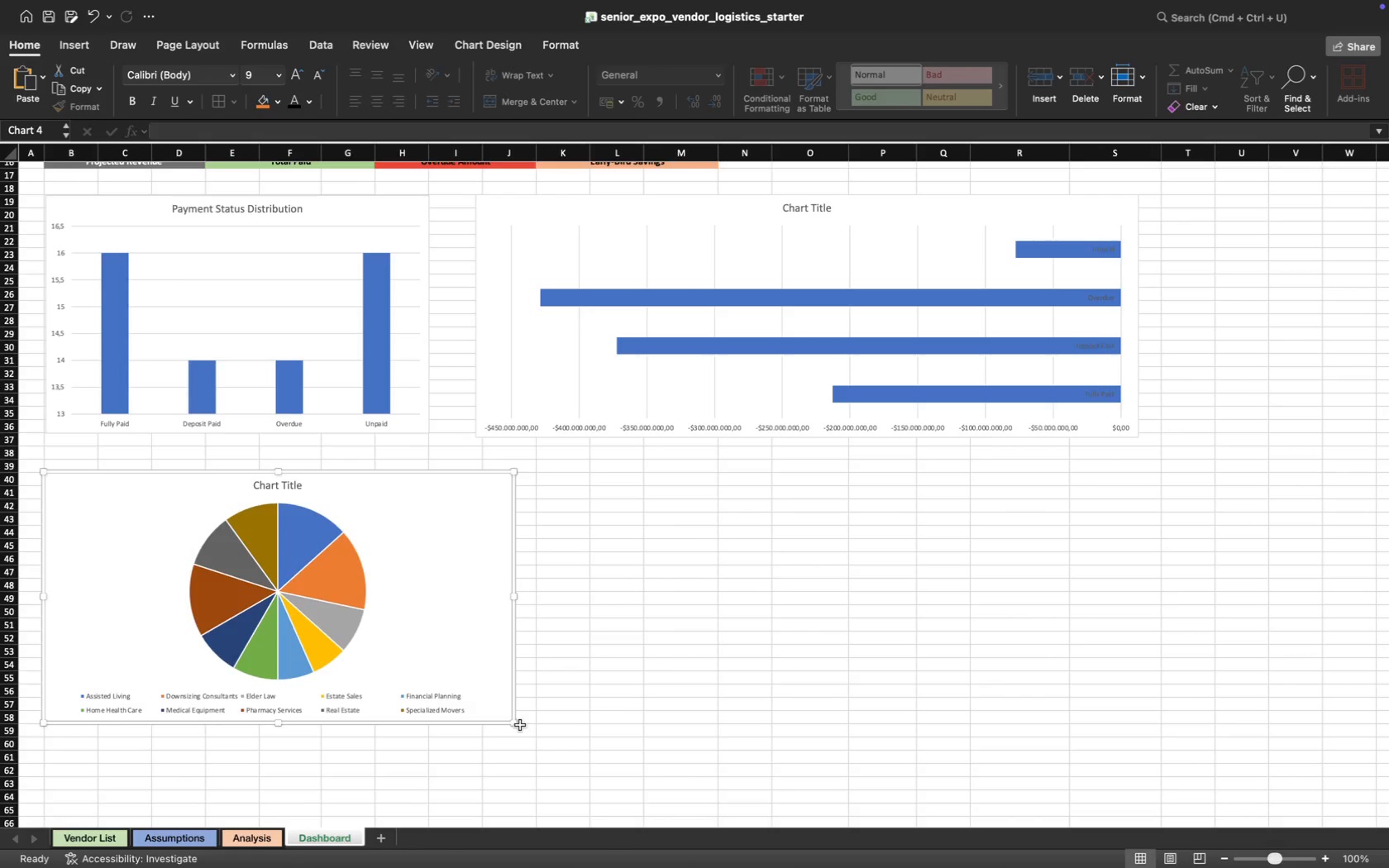 
left_click_drag(start_coordinate=[516, 727], to_coordinate=[509, 770])
 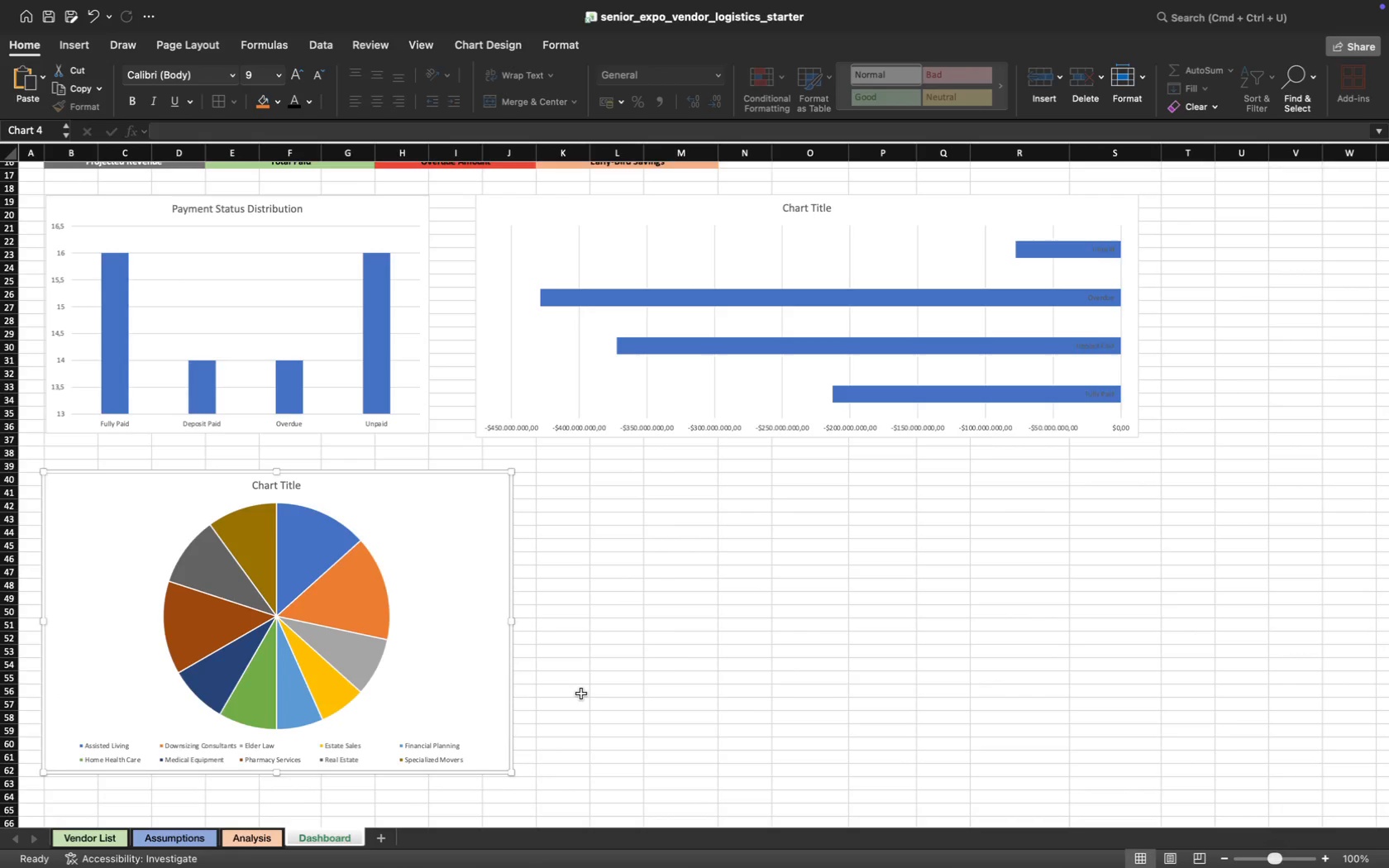 
left_click([581, 694])
 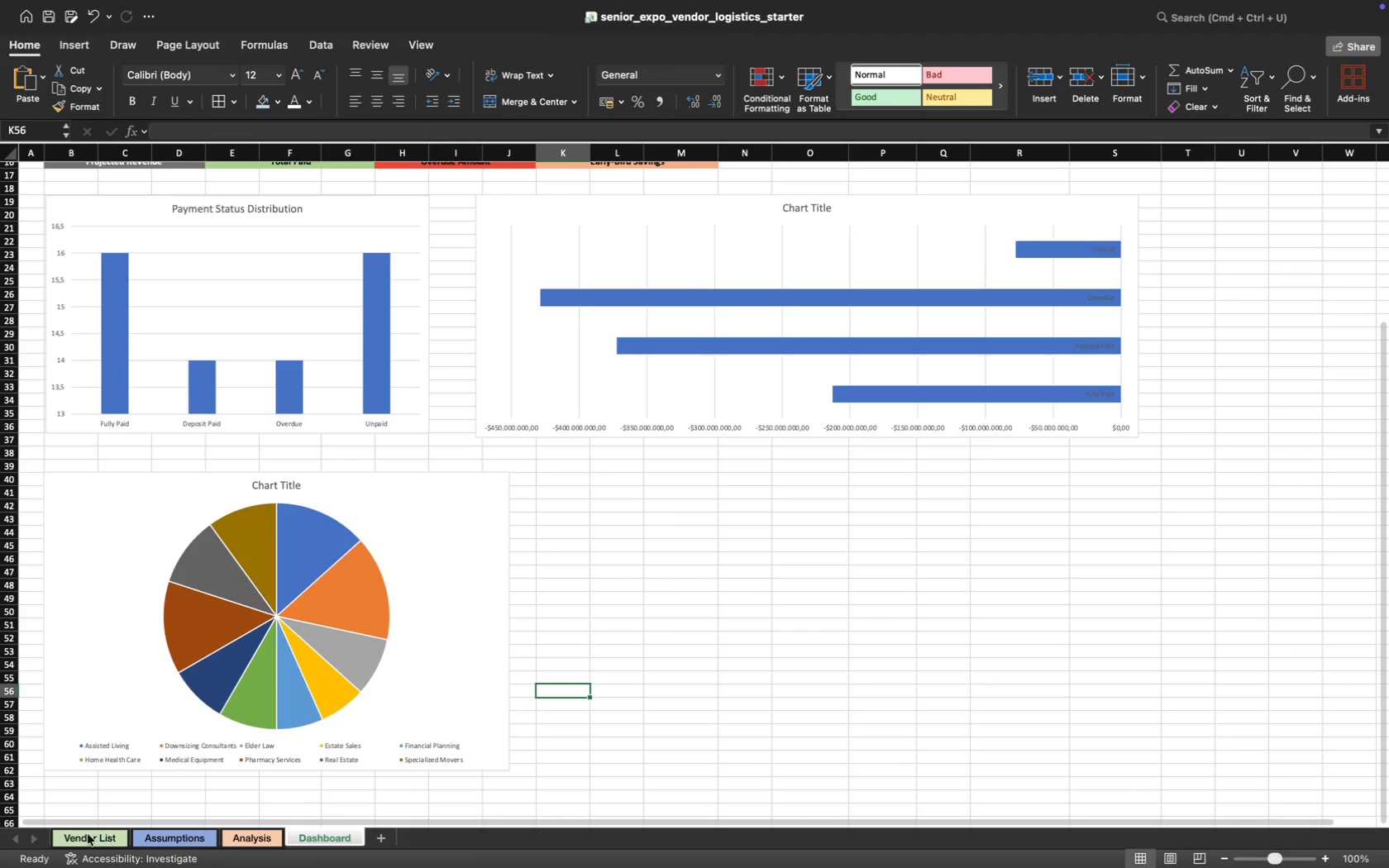 
left_click([251, 840])
 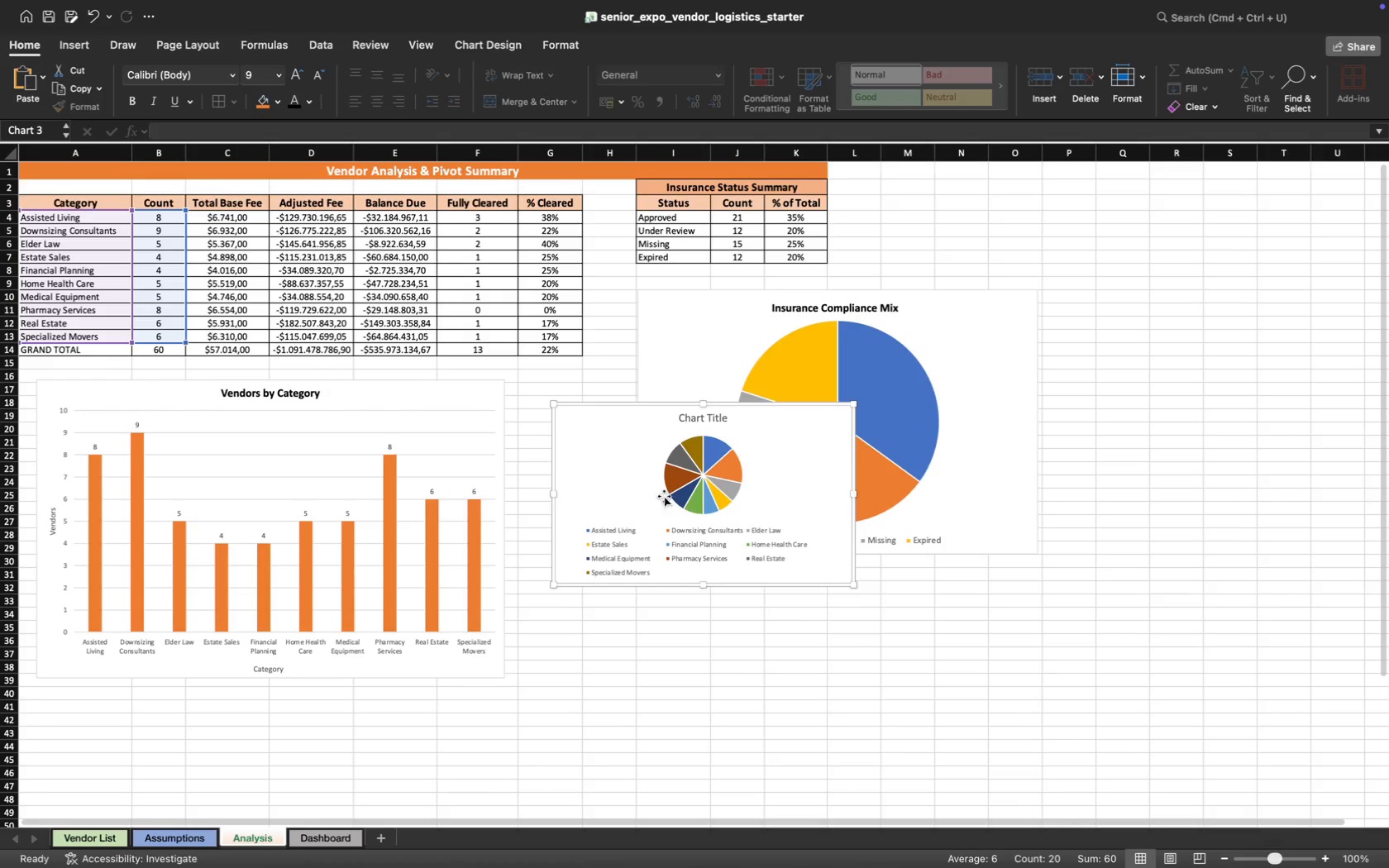 
left_click([600, 446])
 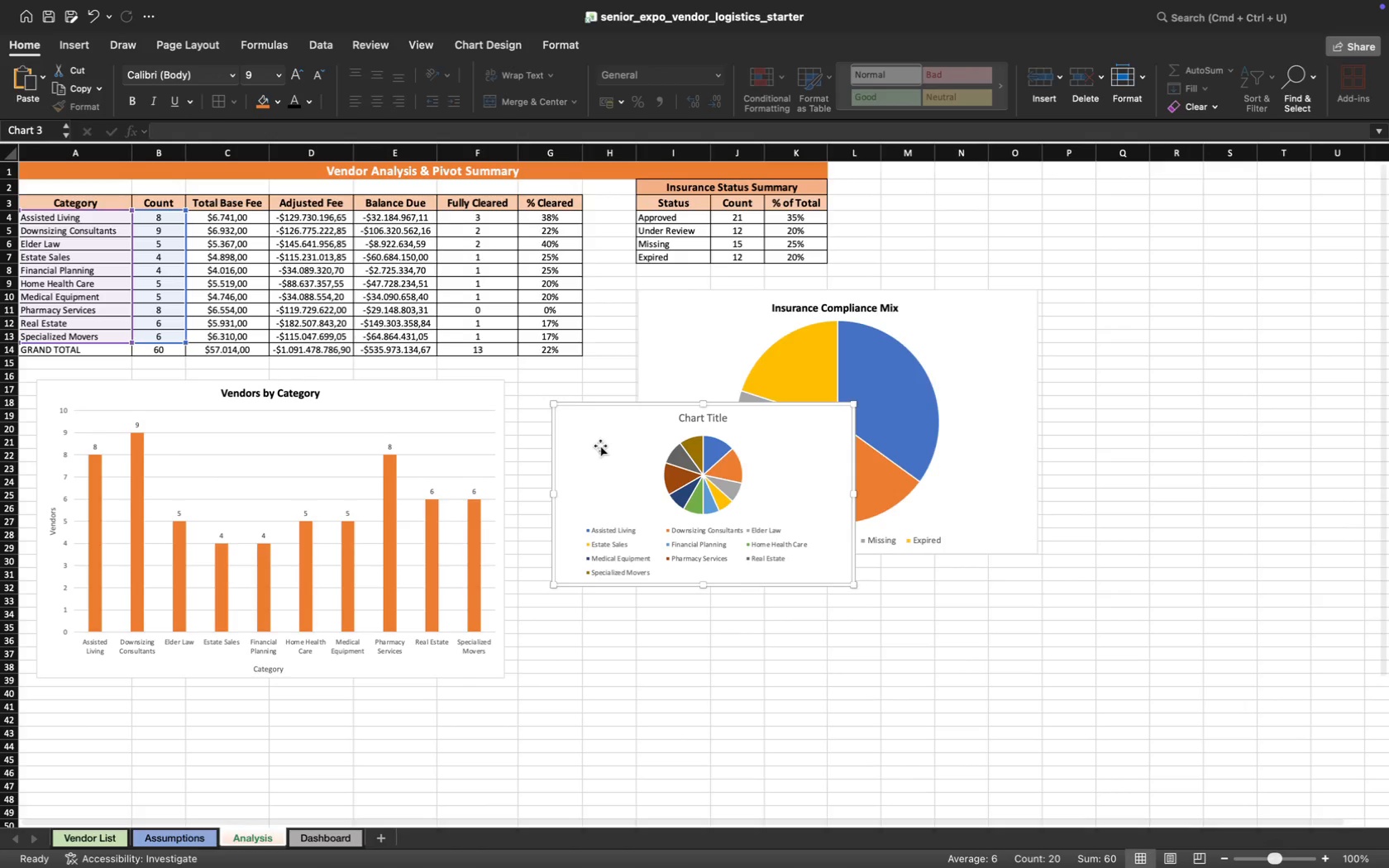 
key(Backspace)
 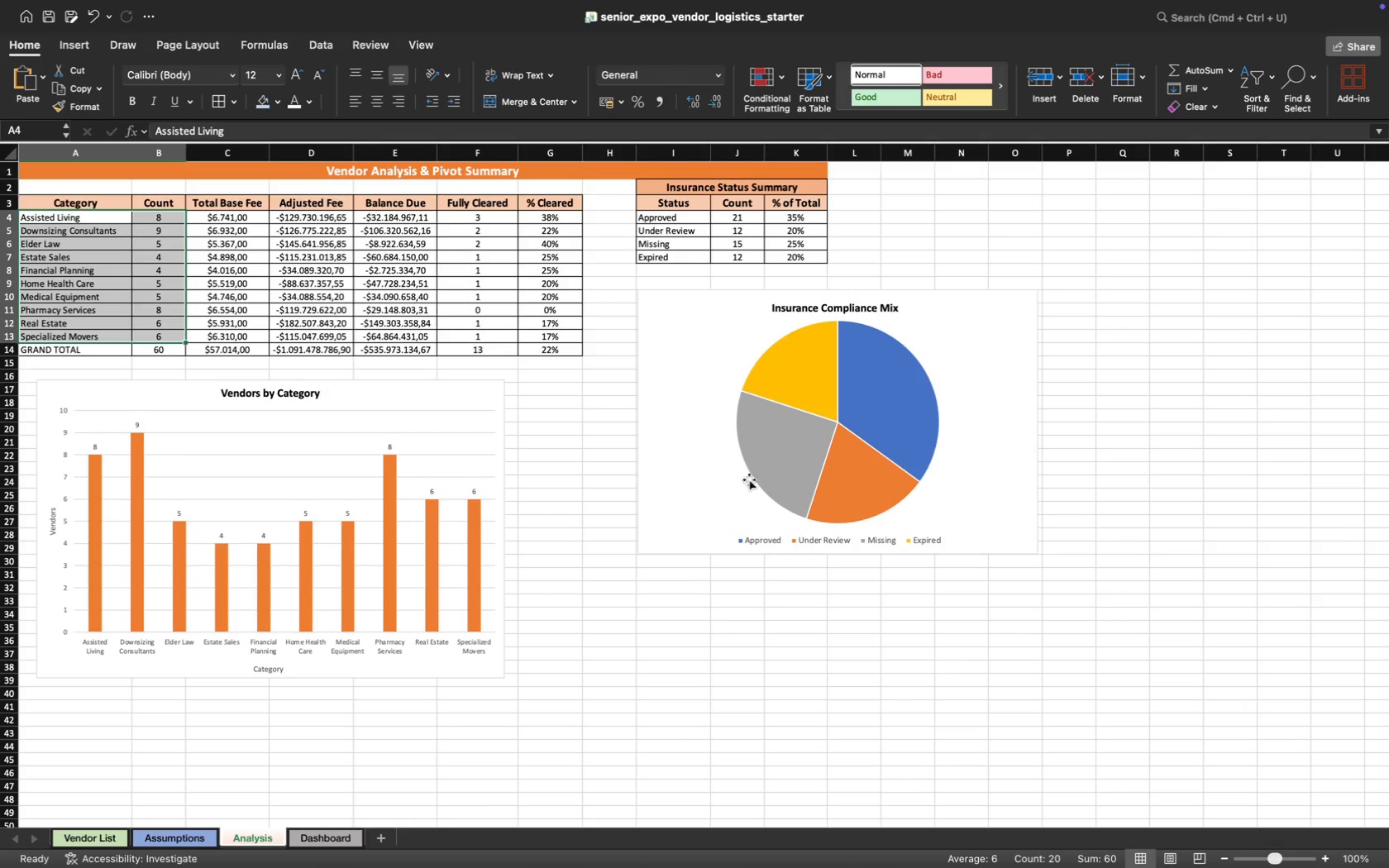 
scroll: coordinate [695, 523], scroll_direction: up, amount: 15.0
 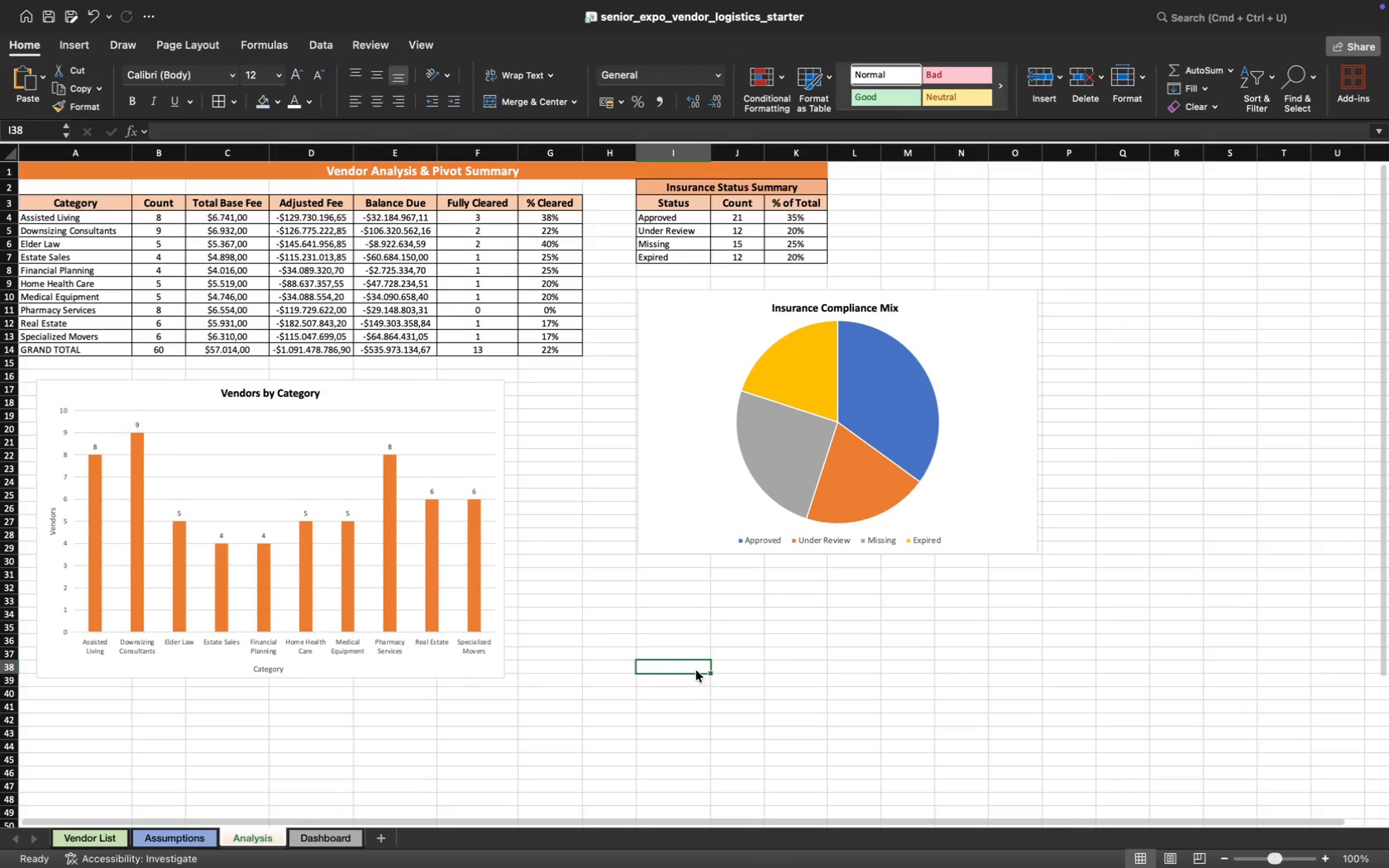 
scroll: coordinate [600, 689], scroll_direction: down, amount: 28.0
 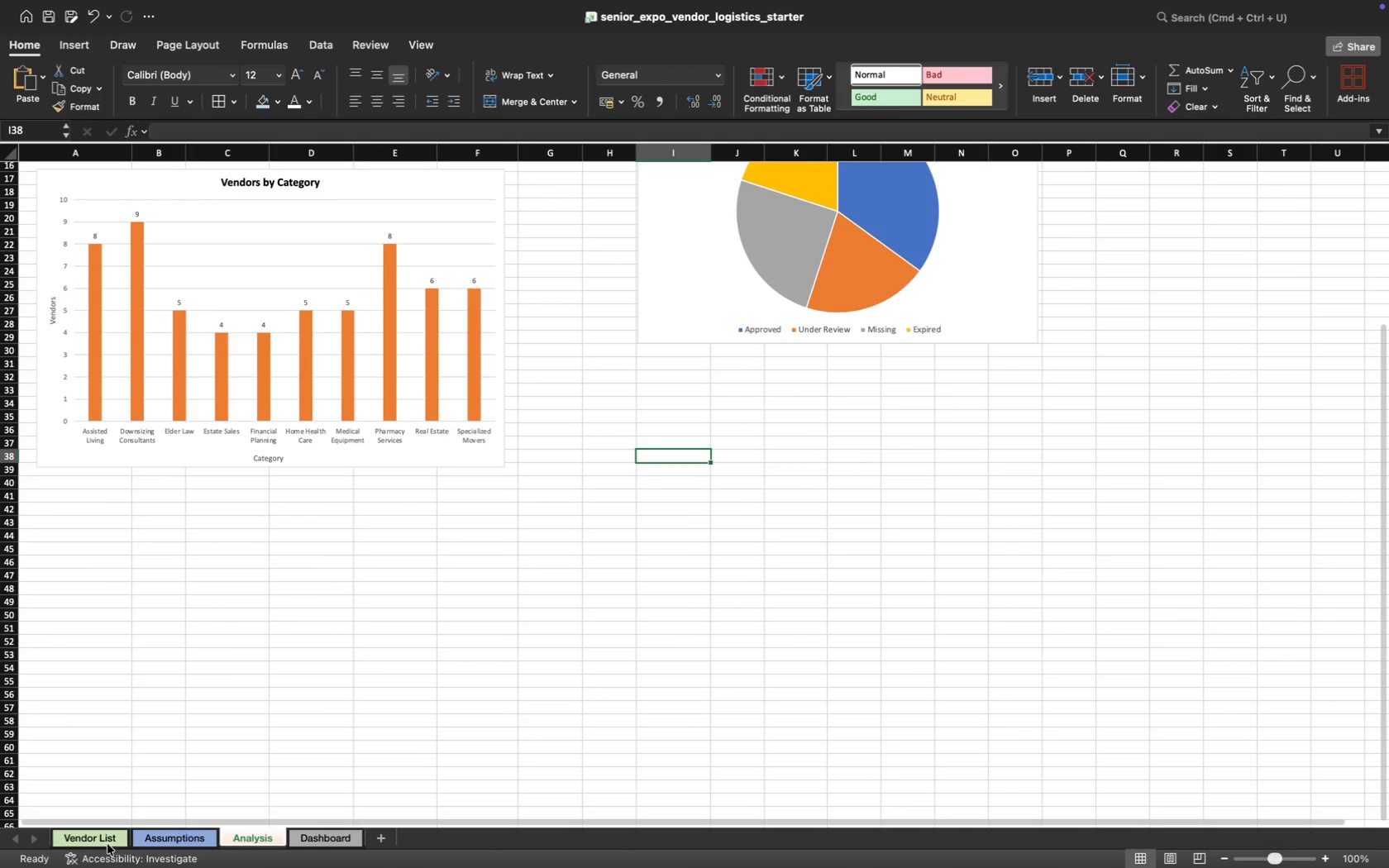 
left_click([108, 840])
 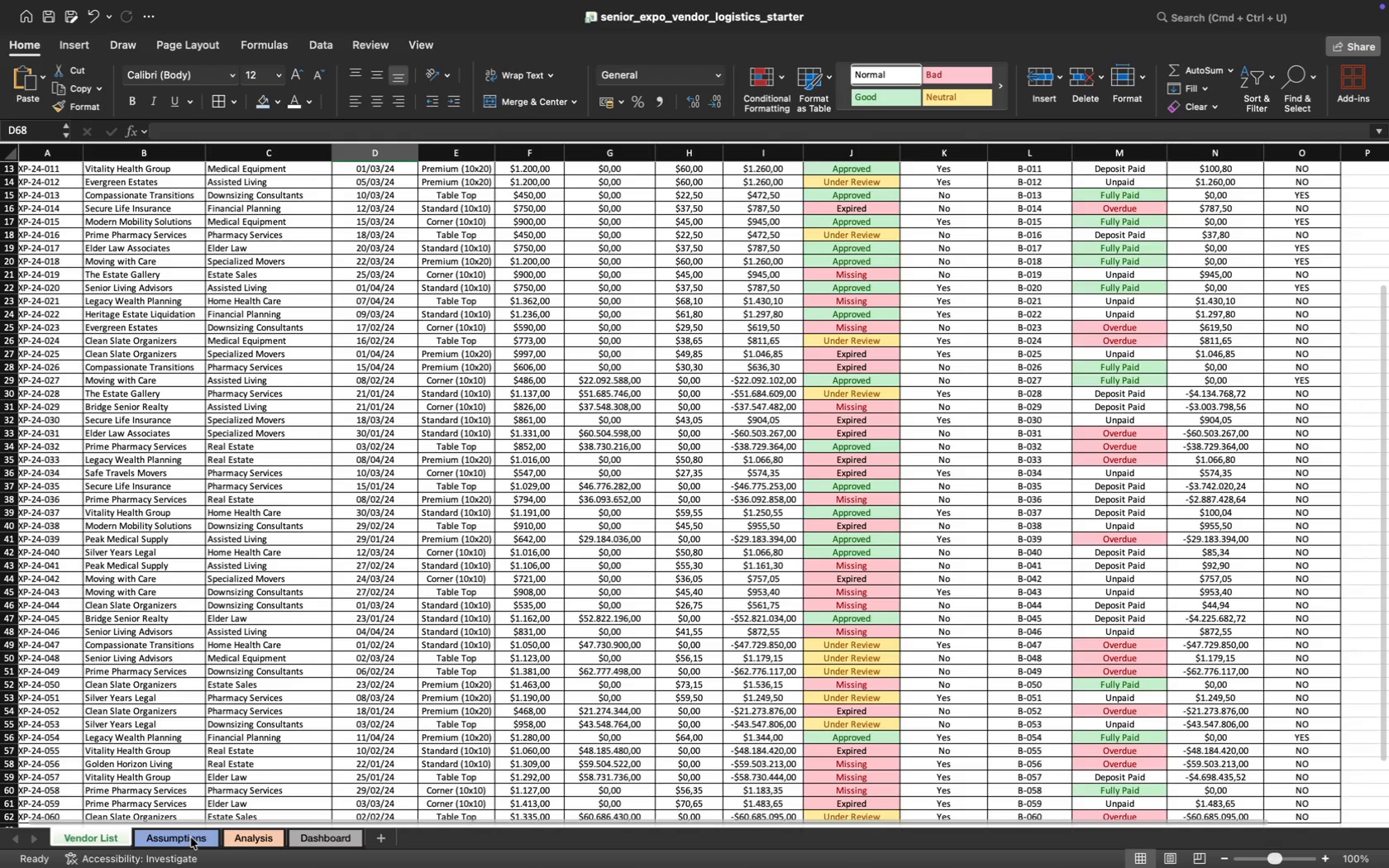 
left_click([192, 837])
 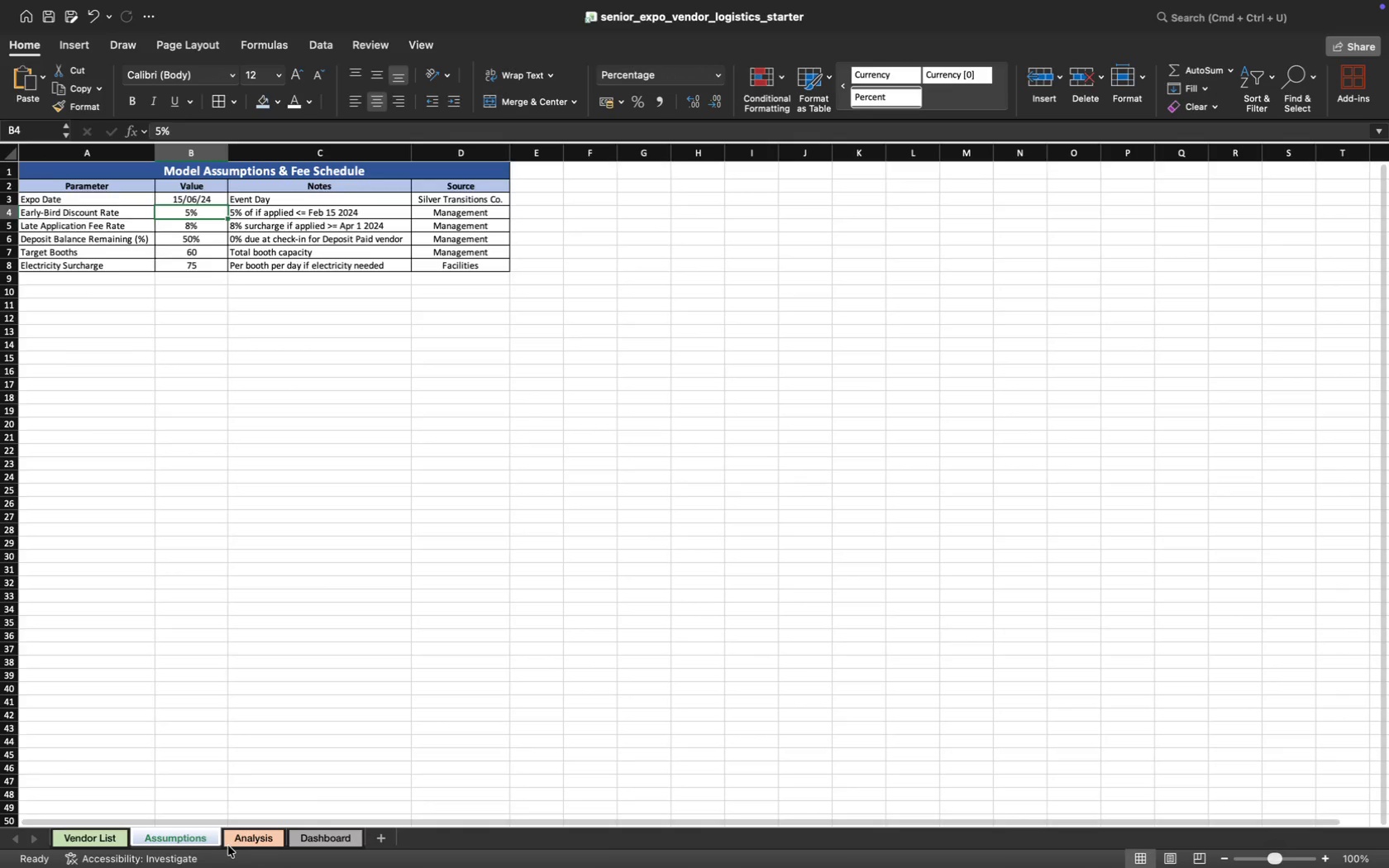 
left_click([251, 839])
 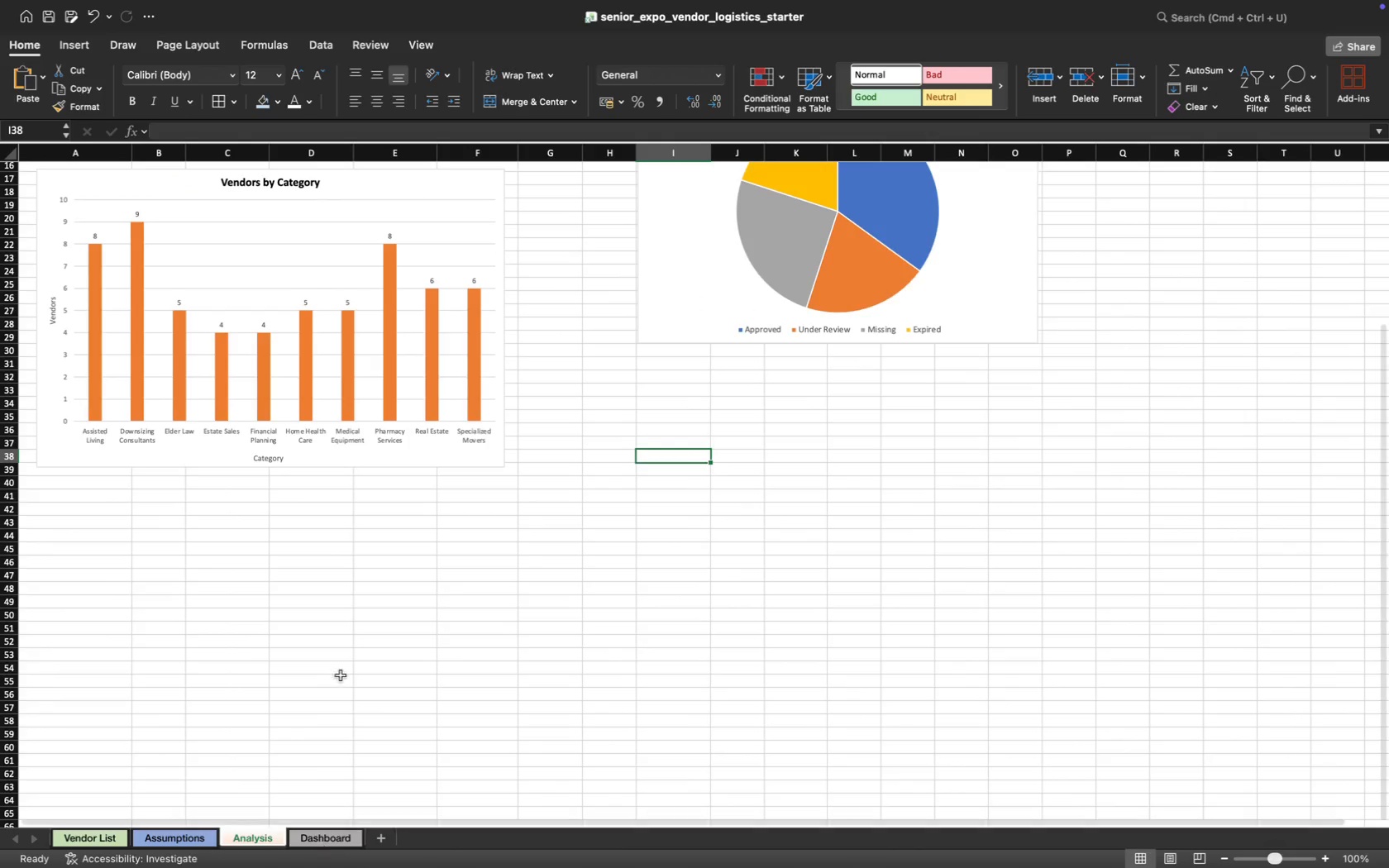 
scroll: coordinate [347, 664], scroll_direction: up, amount: 81.0
 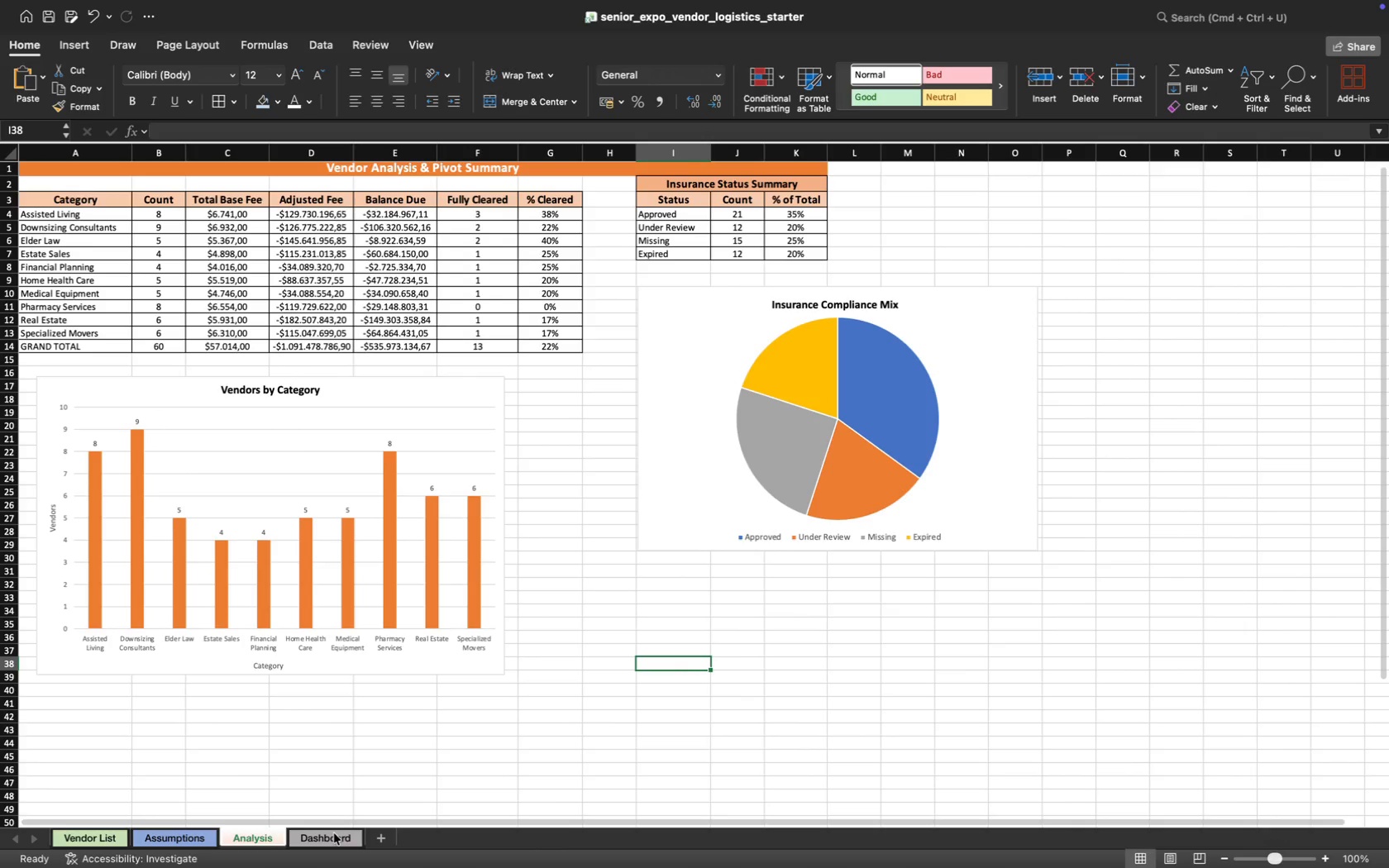 
left_click([334, 837])
 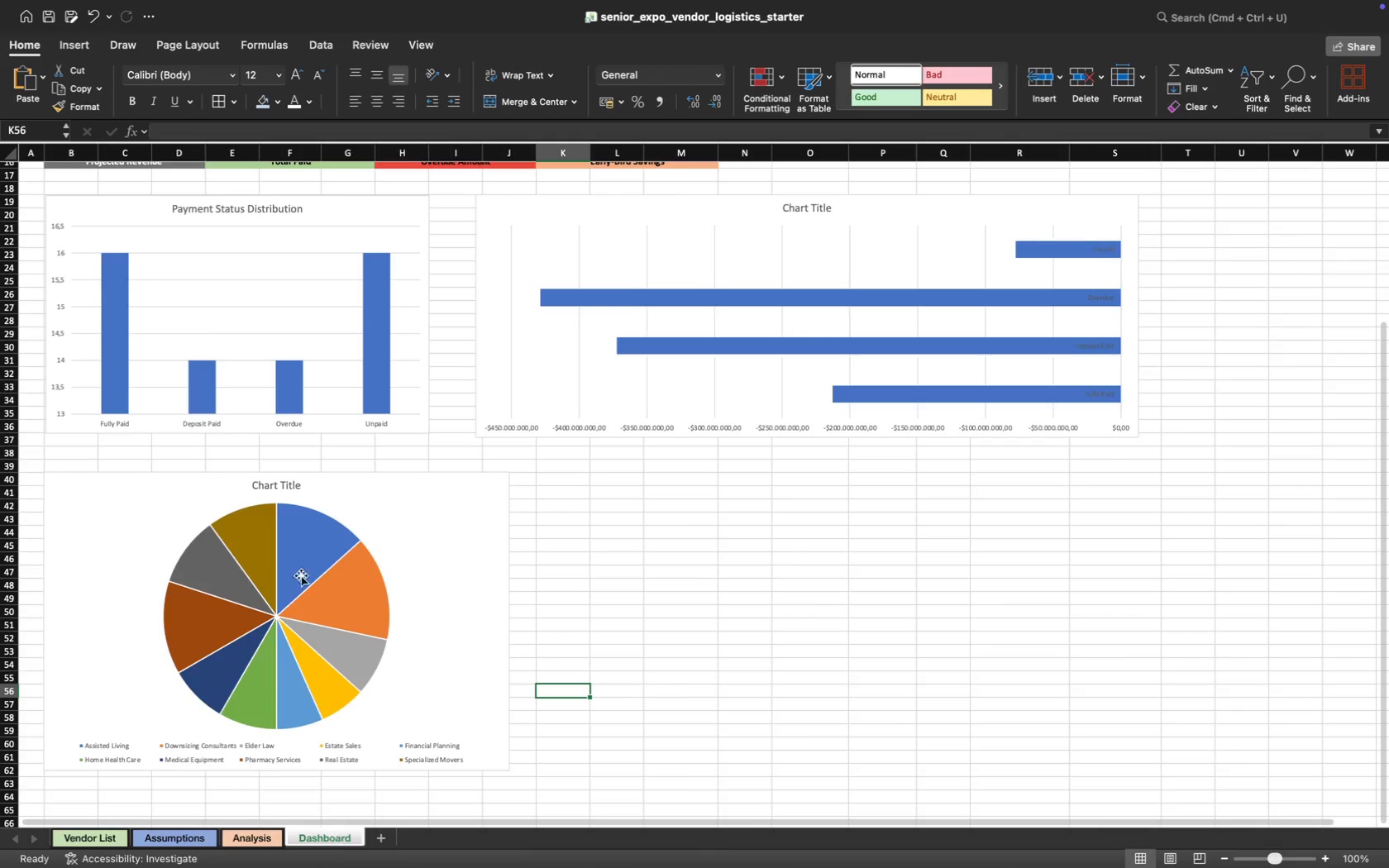 
mouse_move([287, 545])
 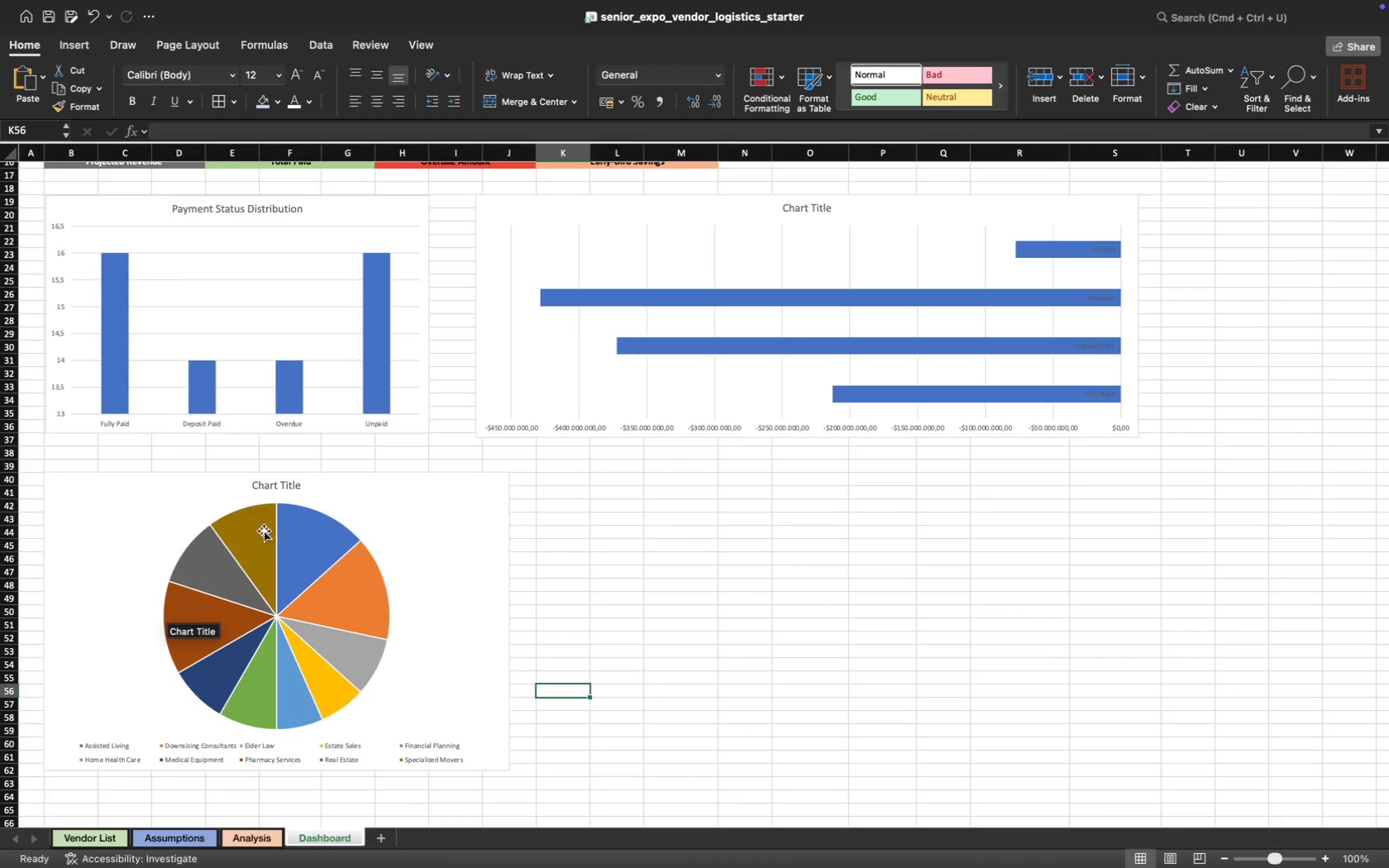 
mouse_move([291, 487])
 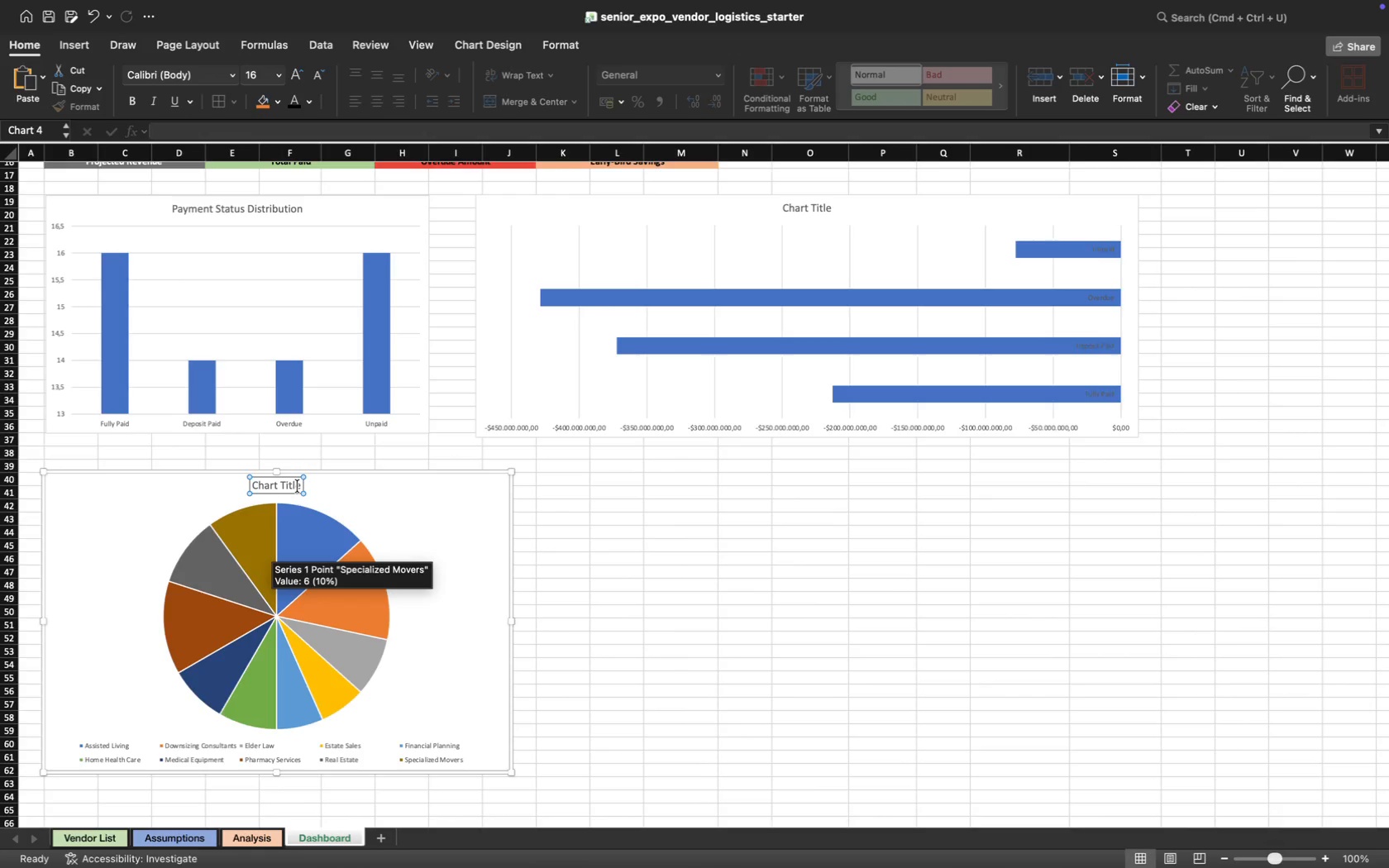 
left_click_drag(start_coordinate=[300, 486], to_coordinate=[253, 485])
 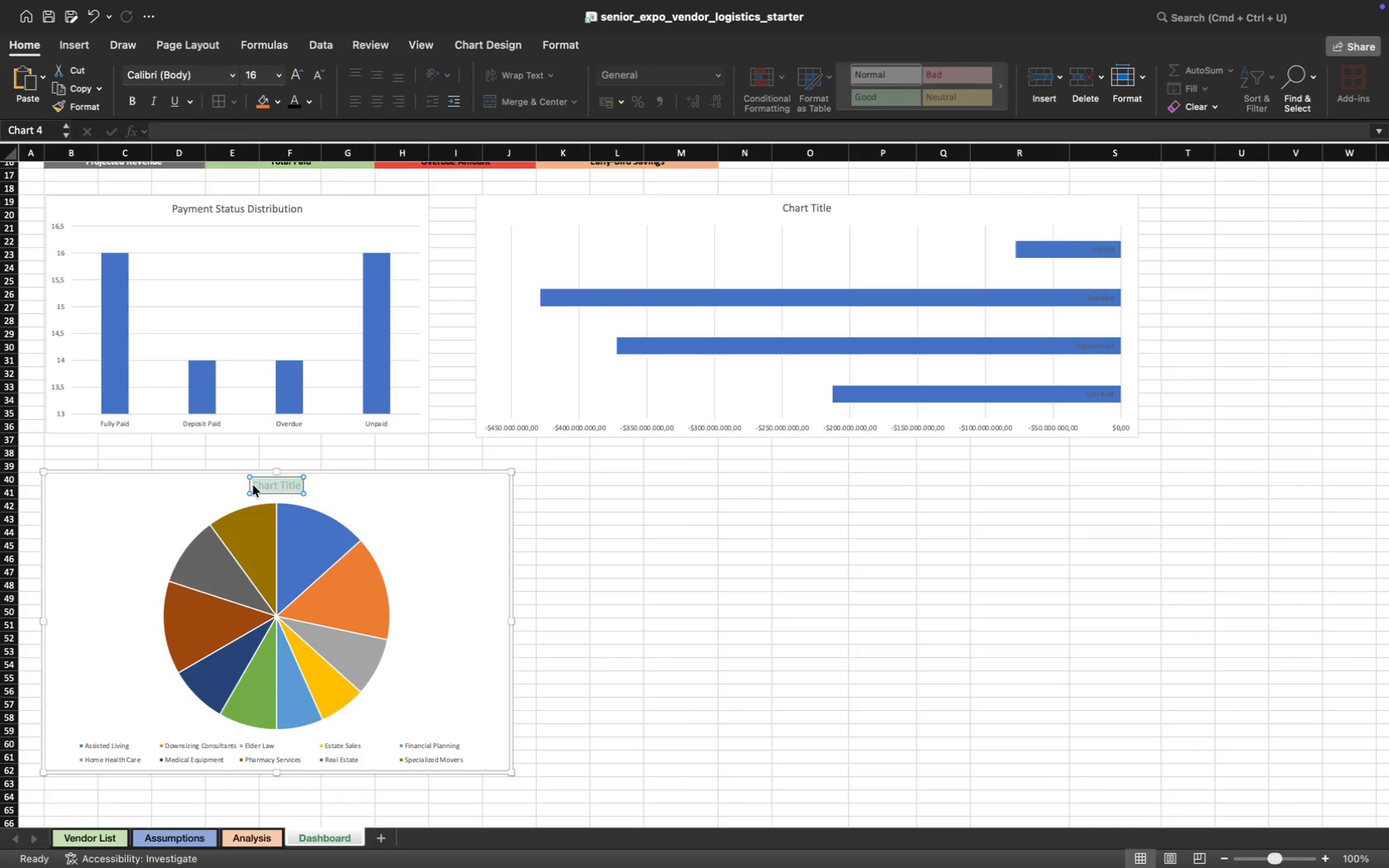 
type(Vendor Category Mix)
 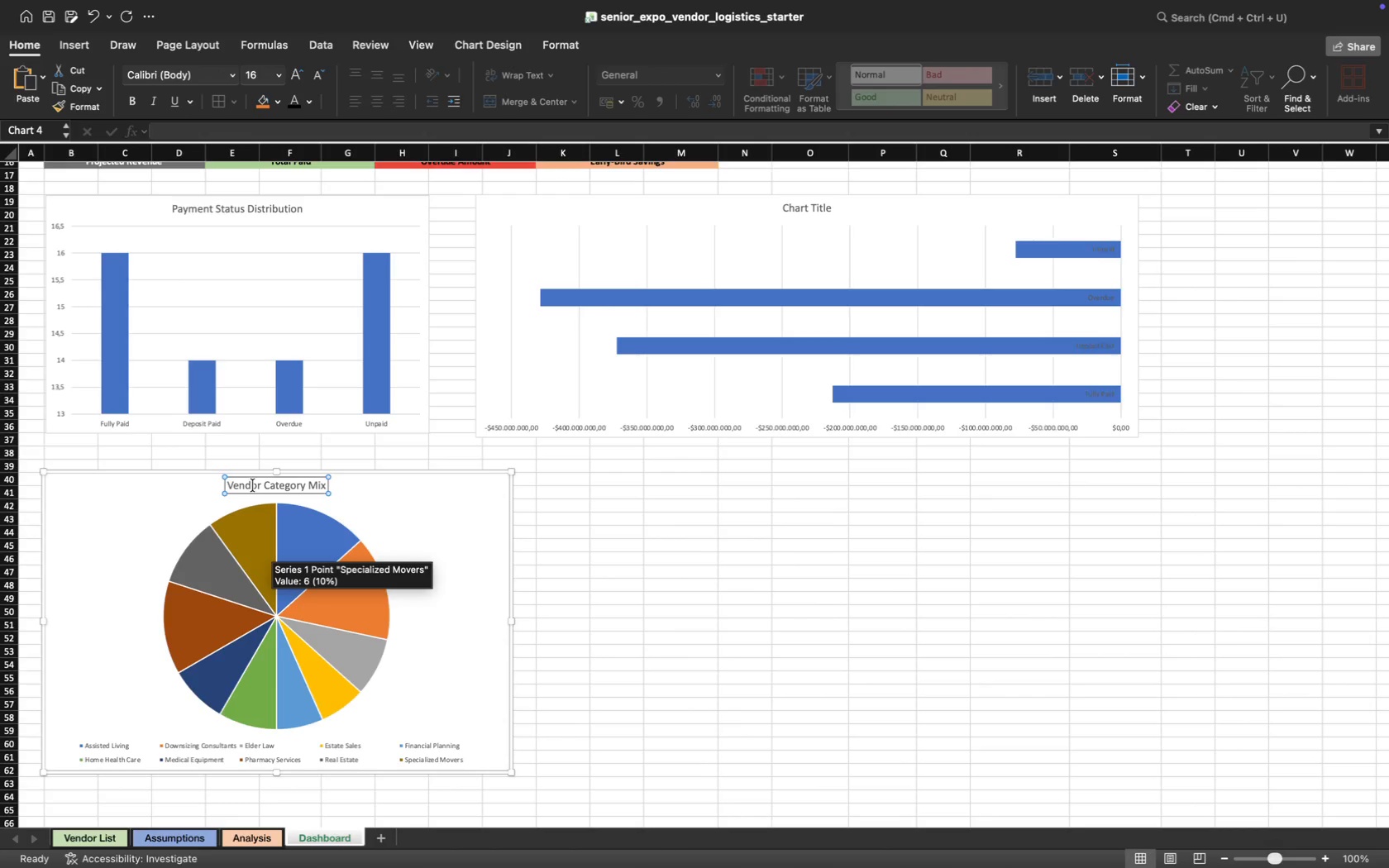 
left_click([637, 531])
 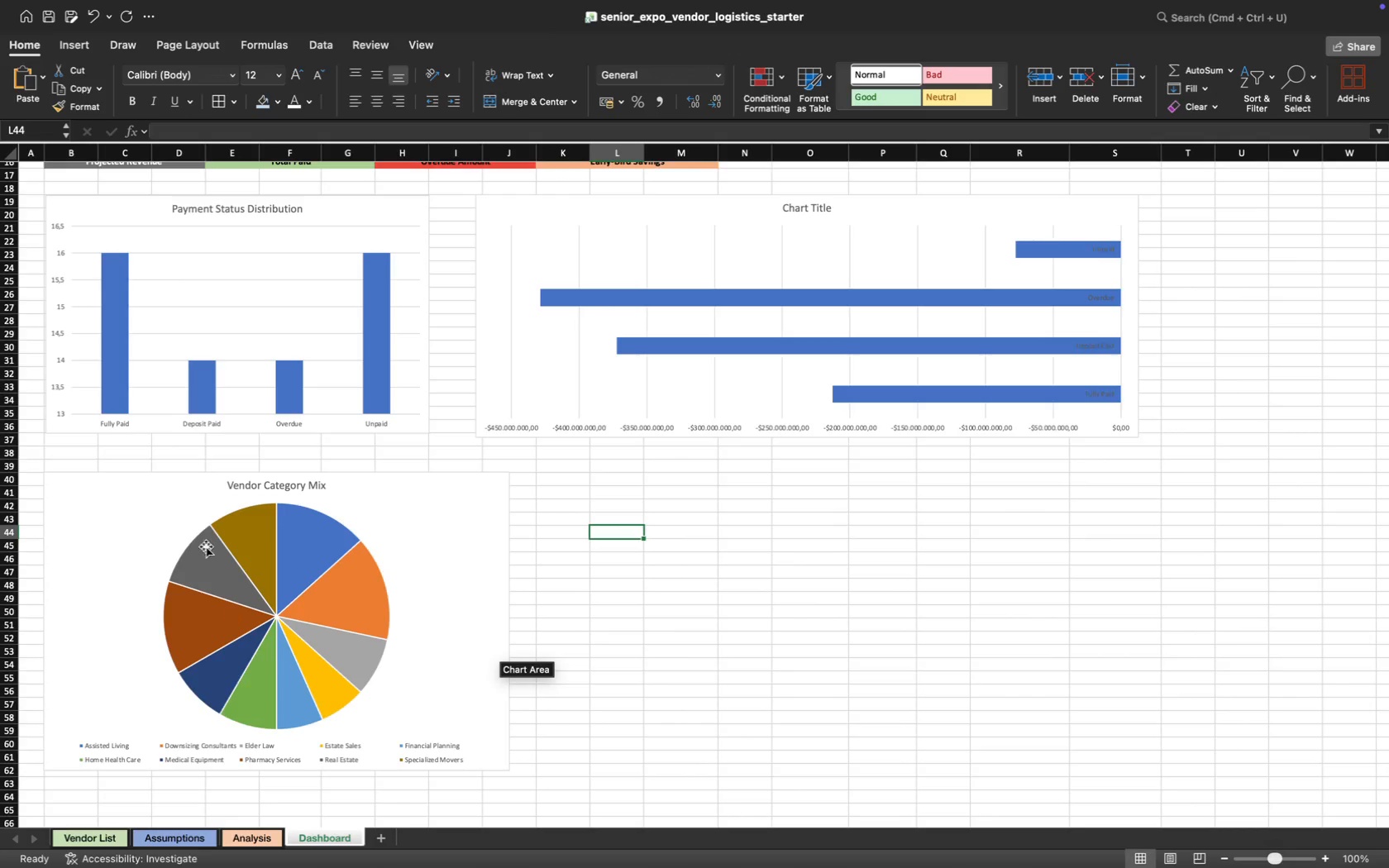 
left_click([140, 506])
 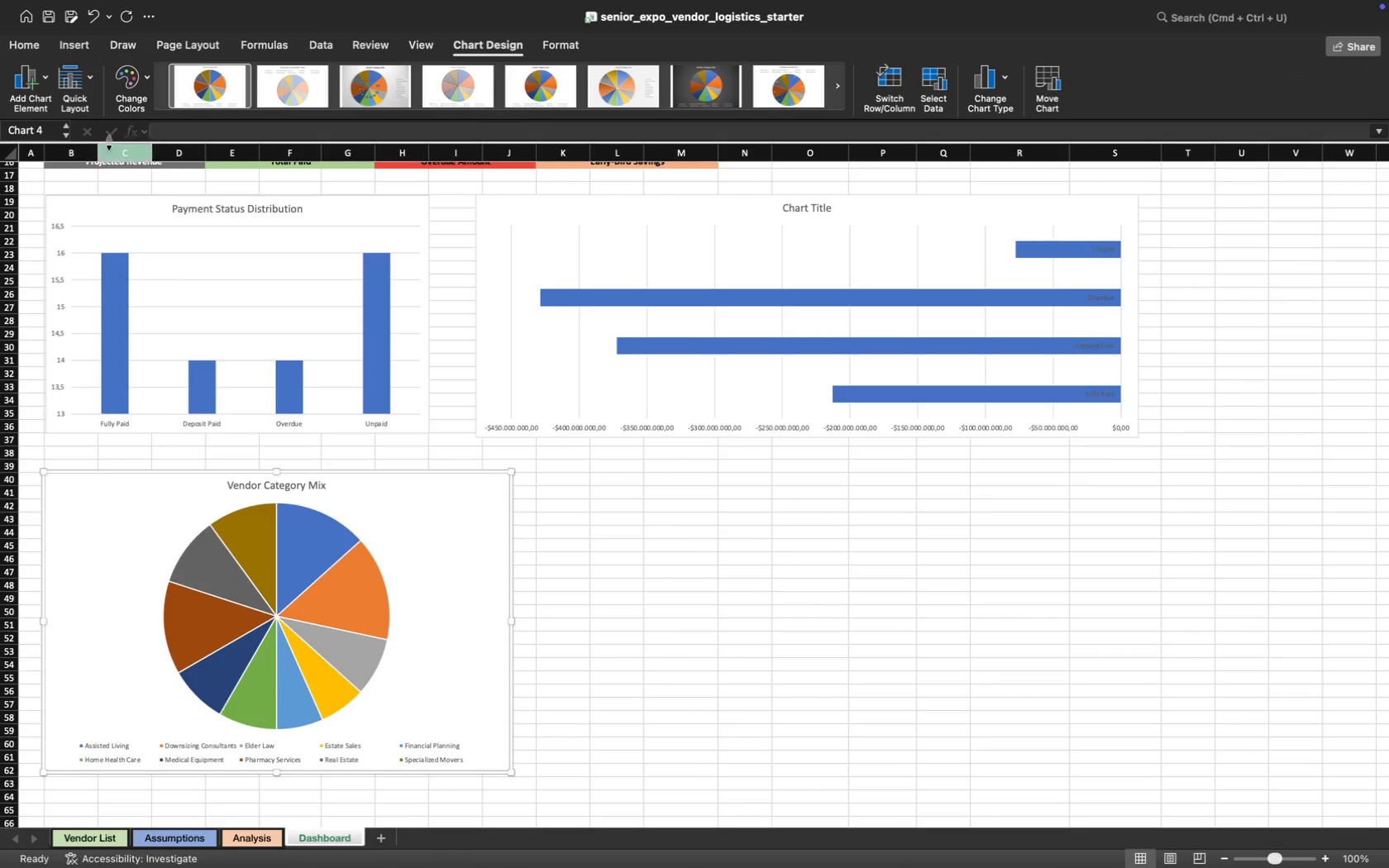 
left_click([45, 76])
 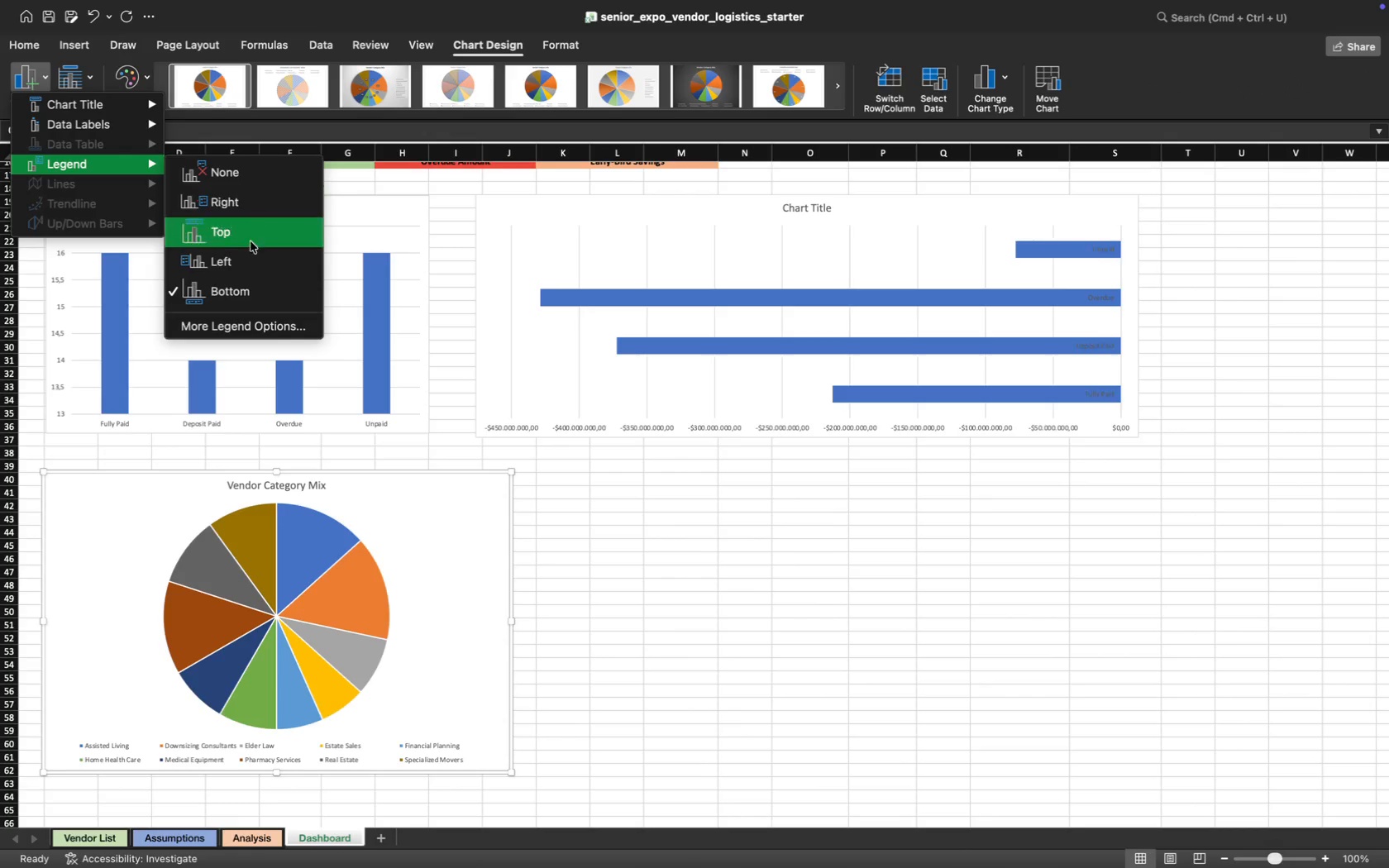 
left_click([260, 199])
 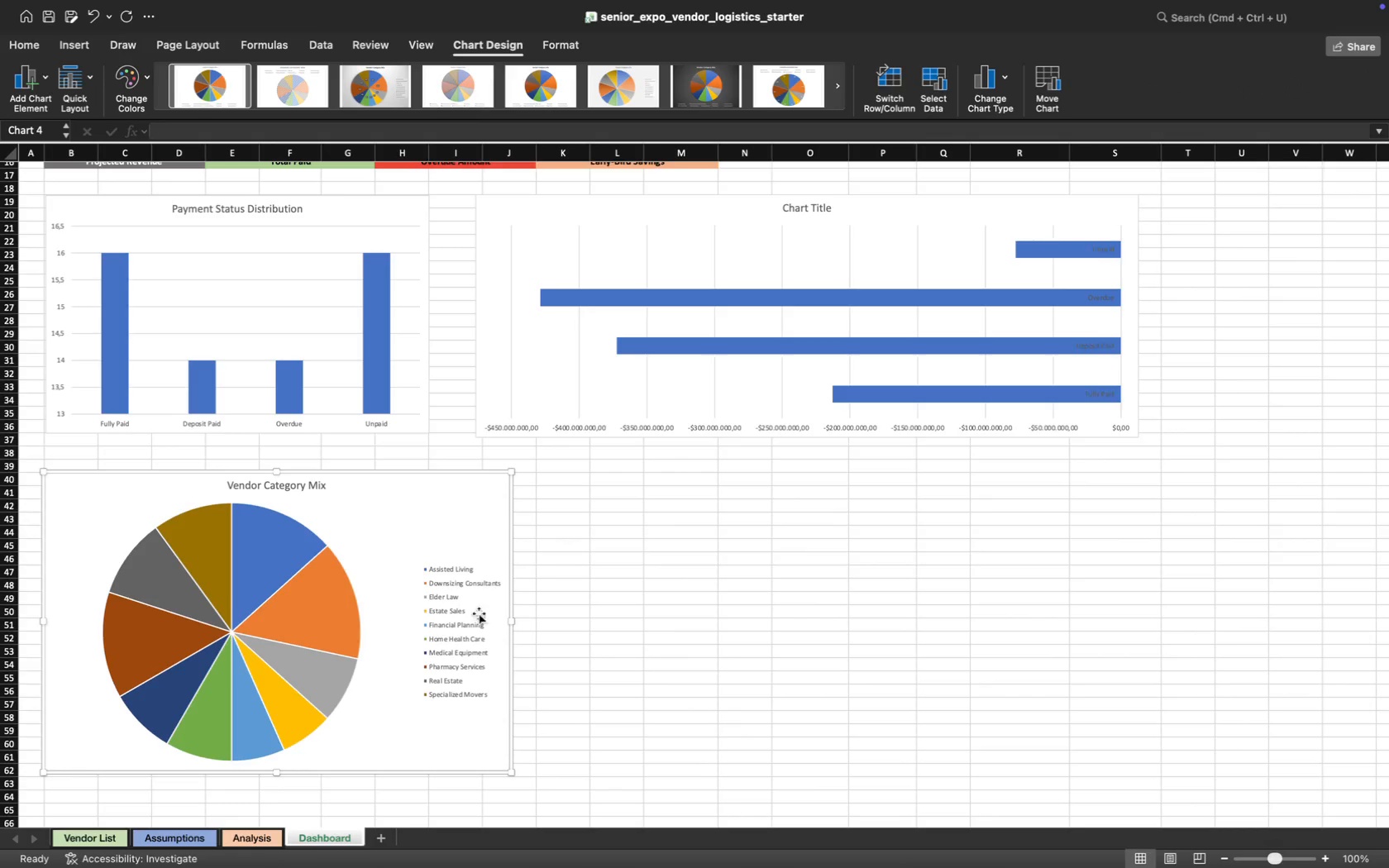 
left_click([450, 599])
 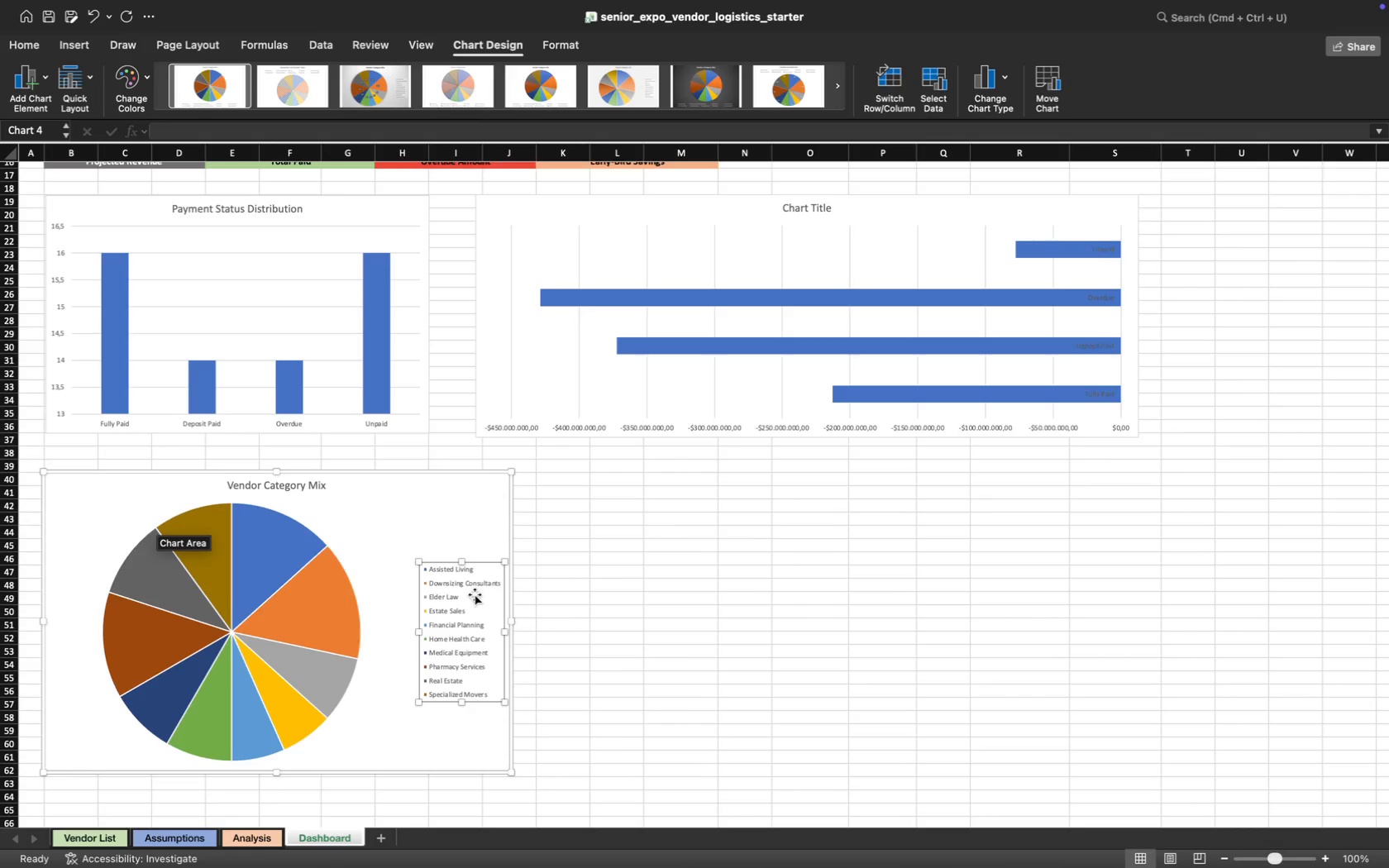 
left_click_drag(start_coordinate=[475, 594], to_coordinate=[438, 593])
 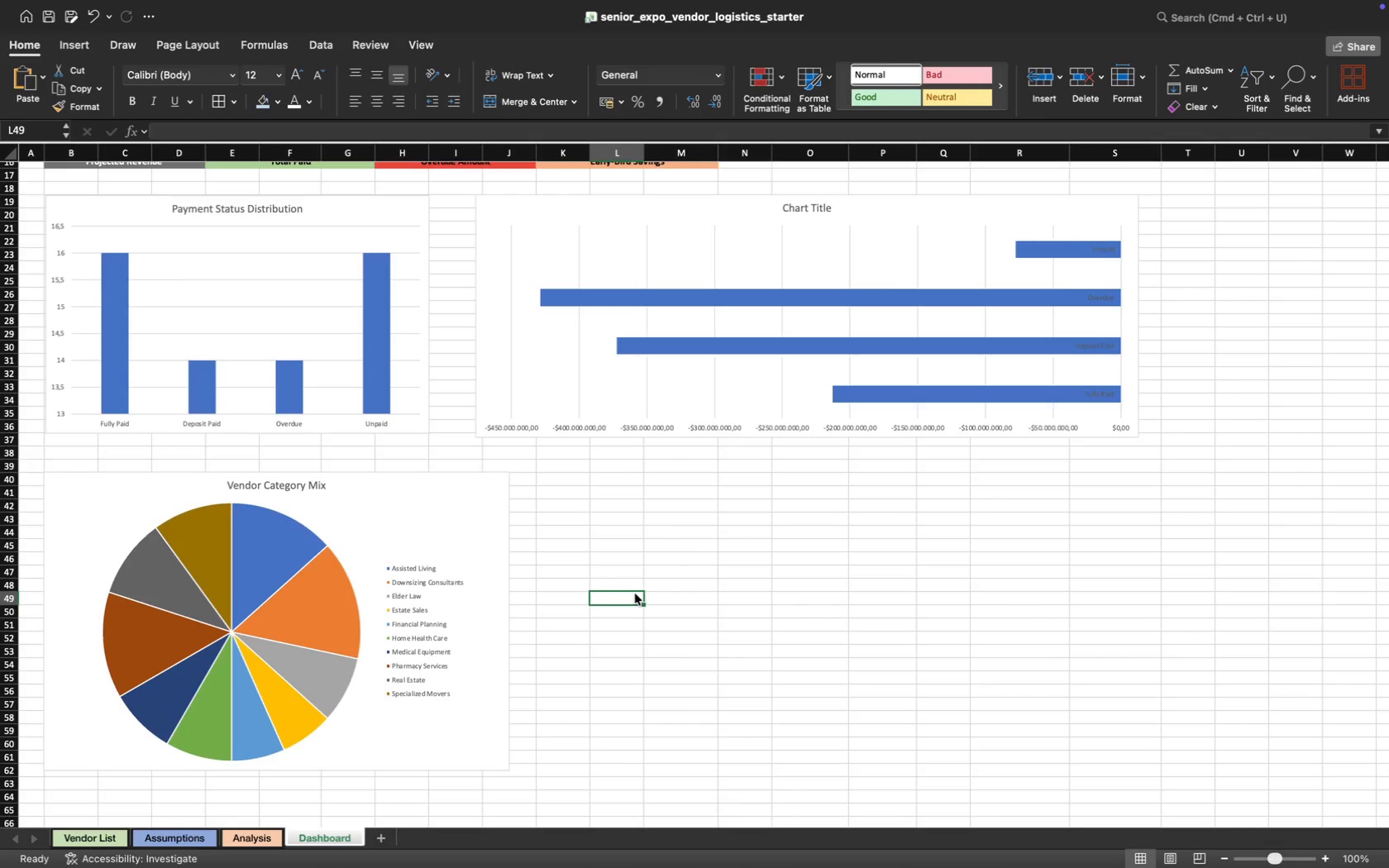 
left_click([427, 515])
 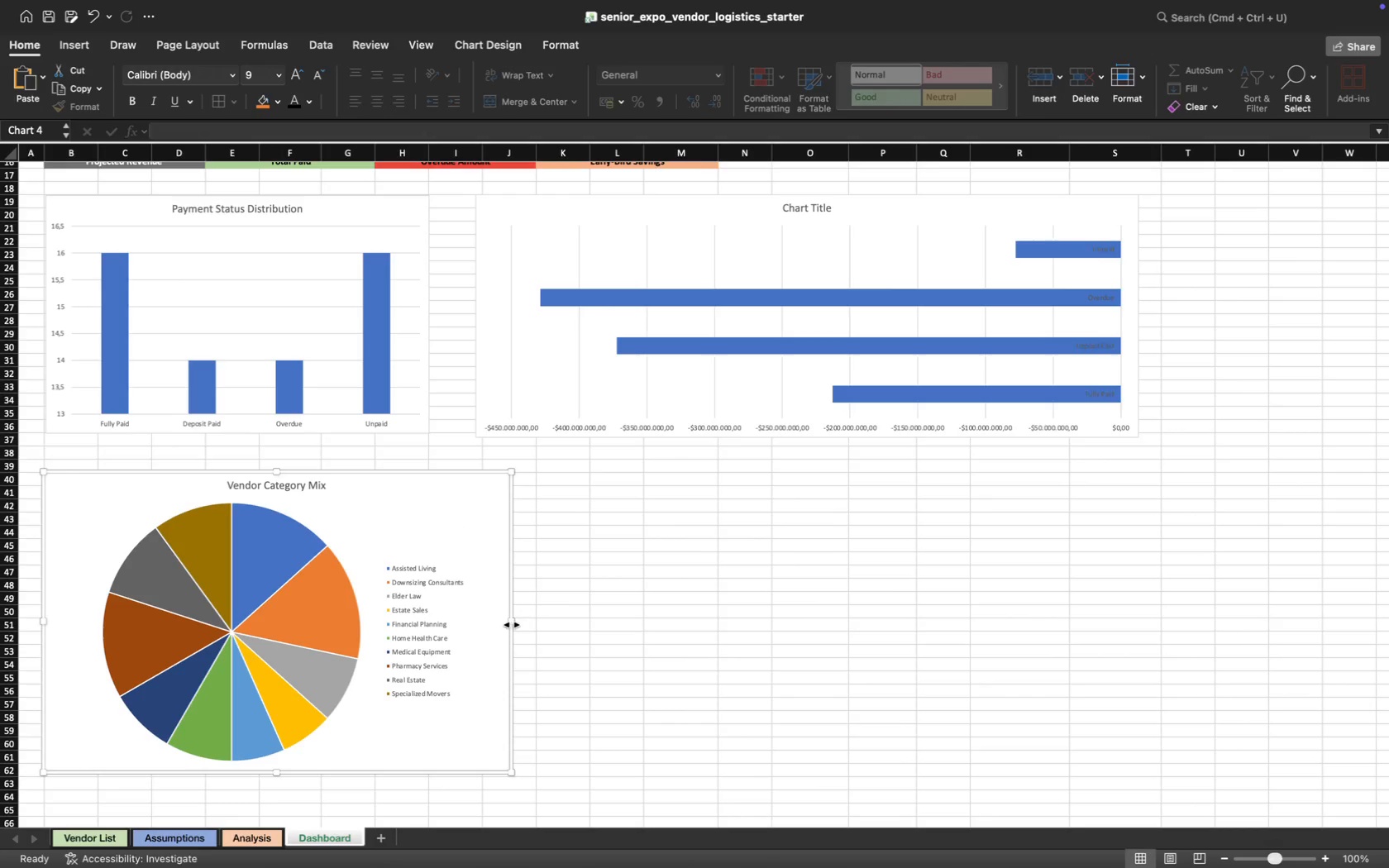 
left_click_drag(start_coordinate=[511, 625], to_coordinate=[494, 626])
 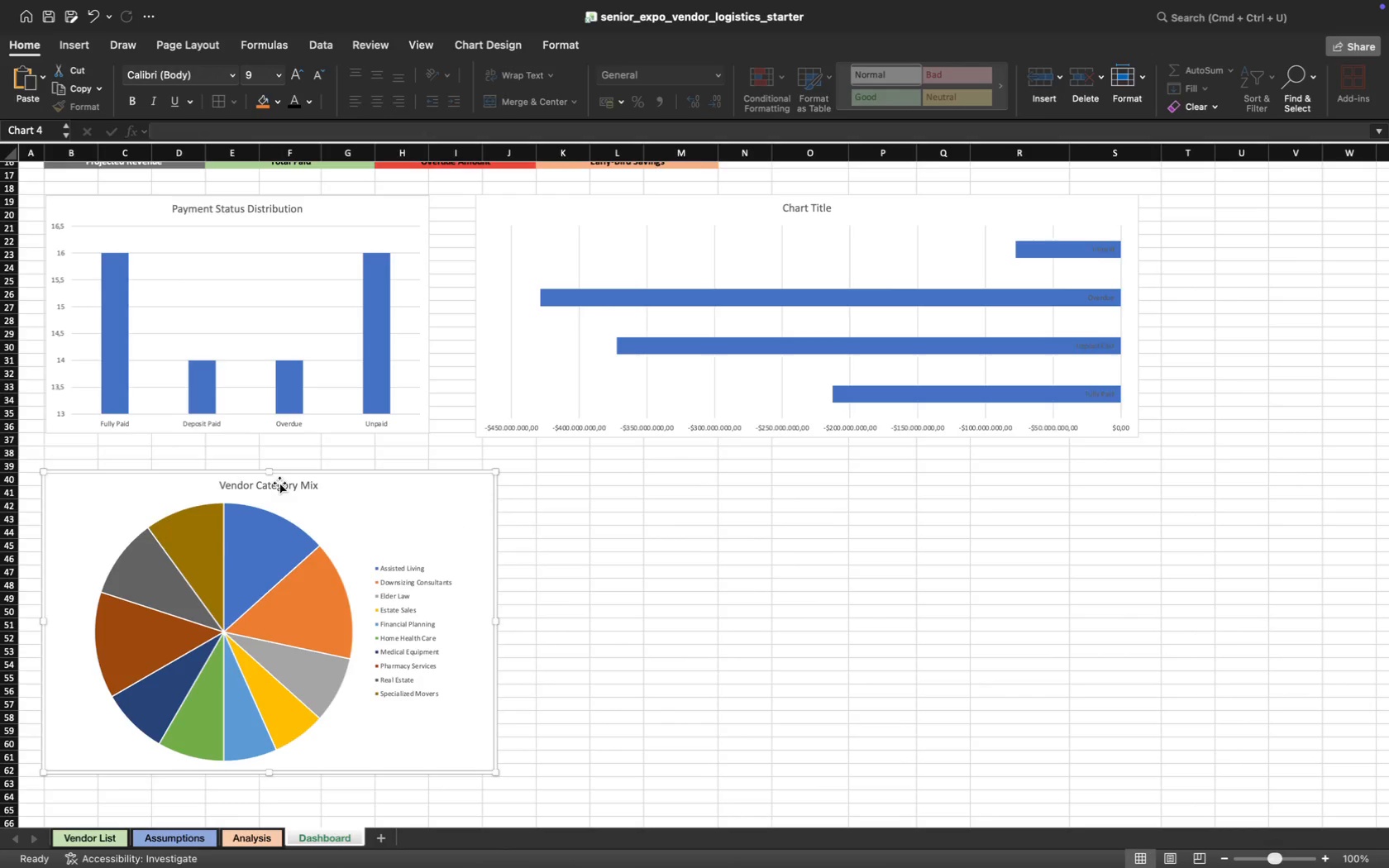 
left_click([279, 486])
 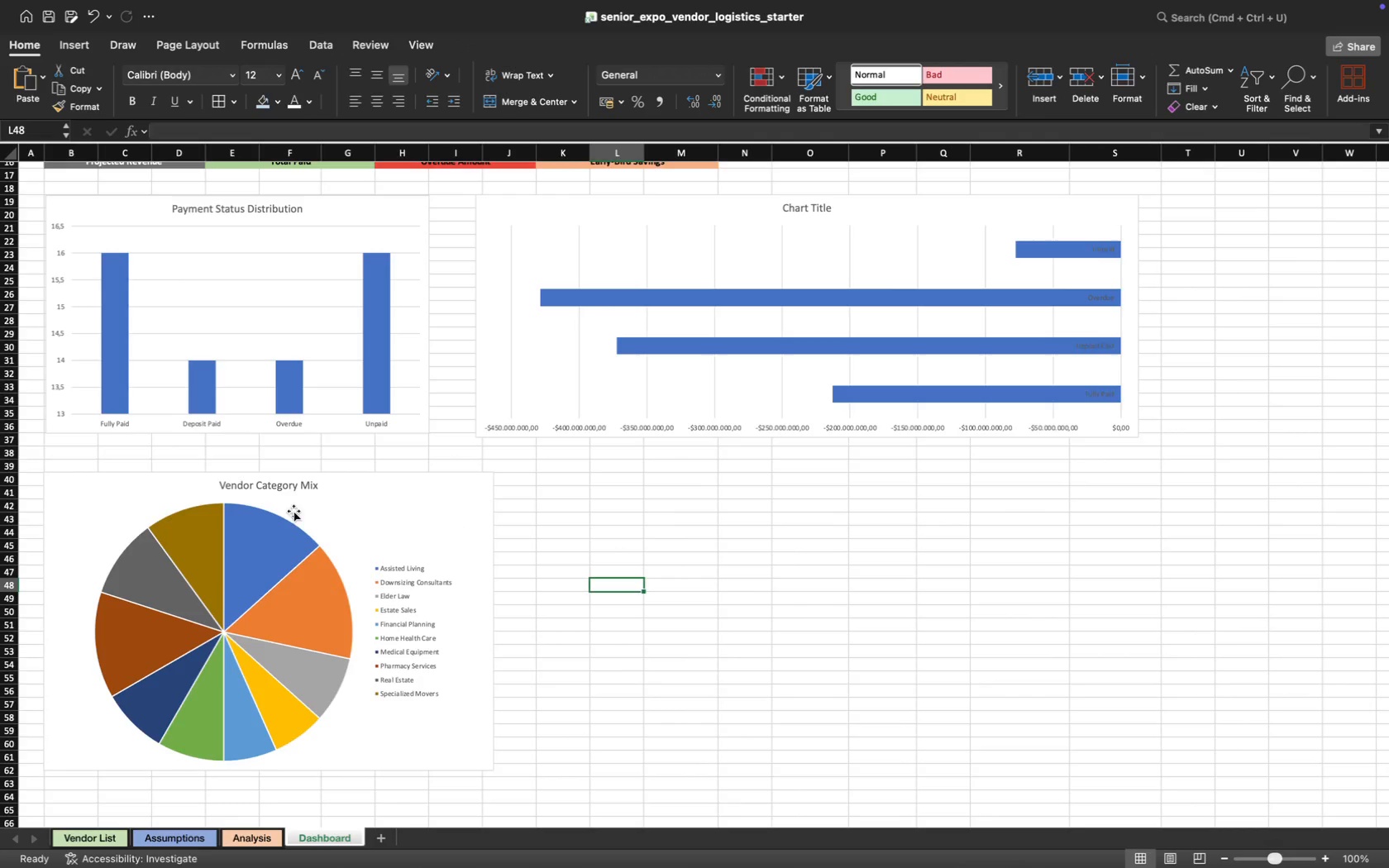 
scroll: coordinate [442, 494], scroll_direction: up, amount: 6.0
 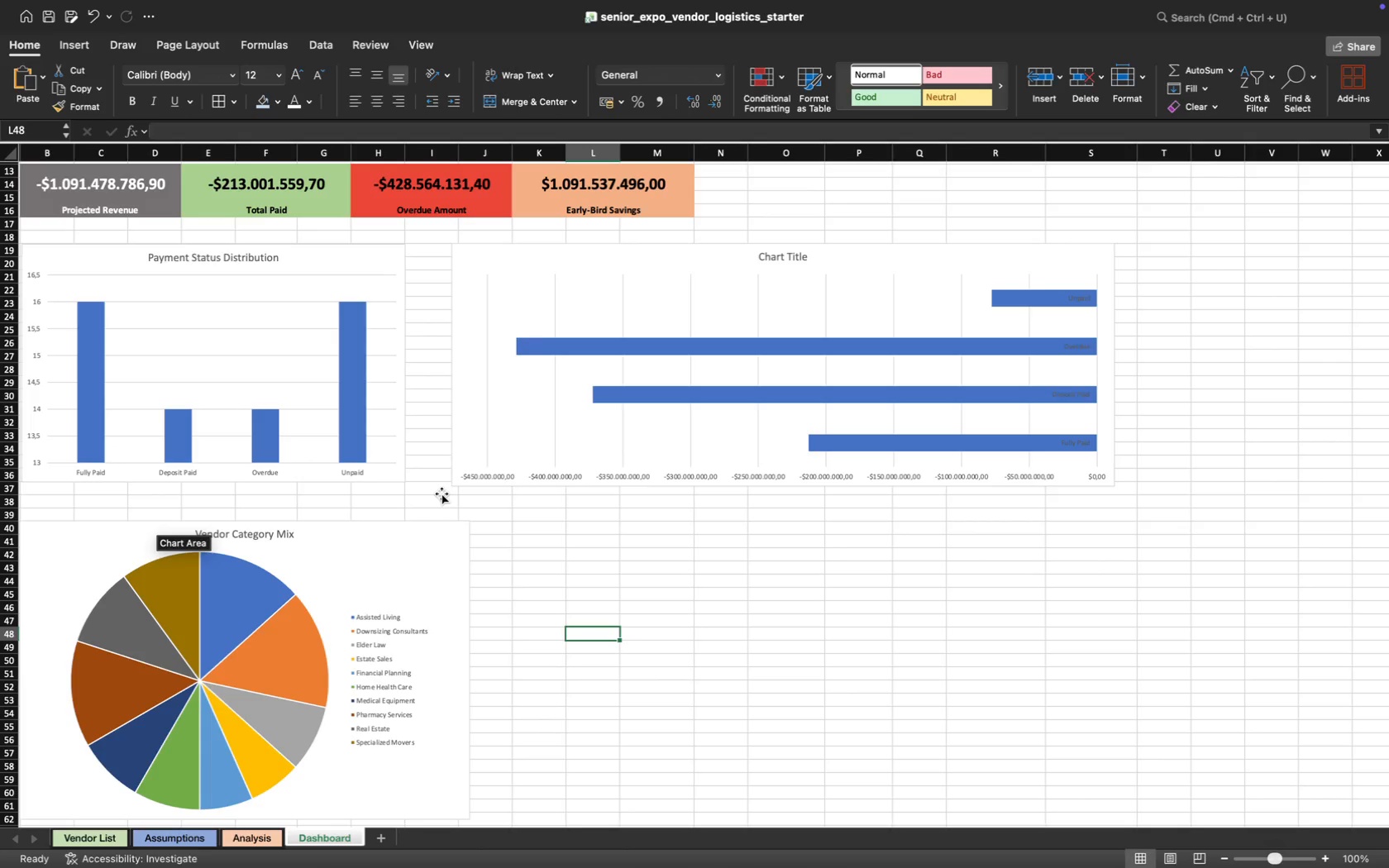 
wait(5.94)
 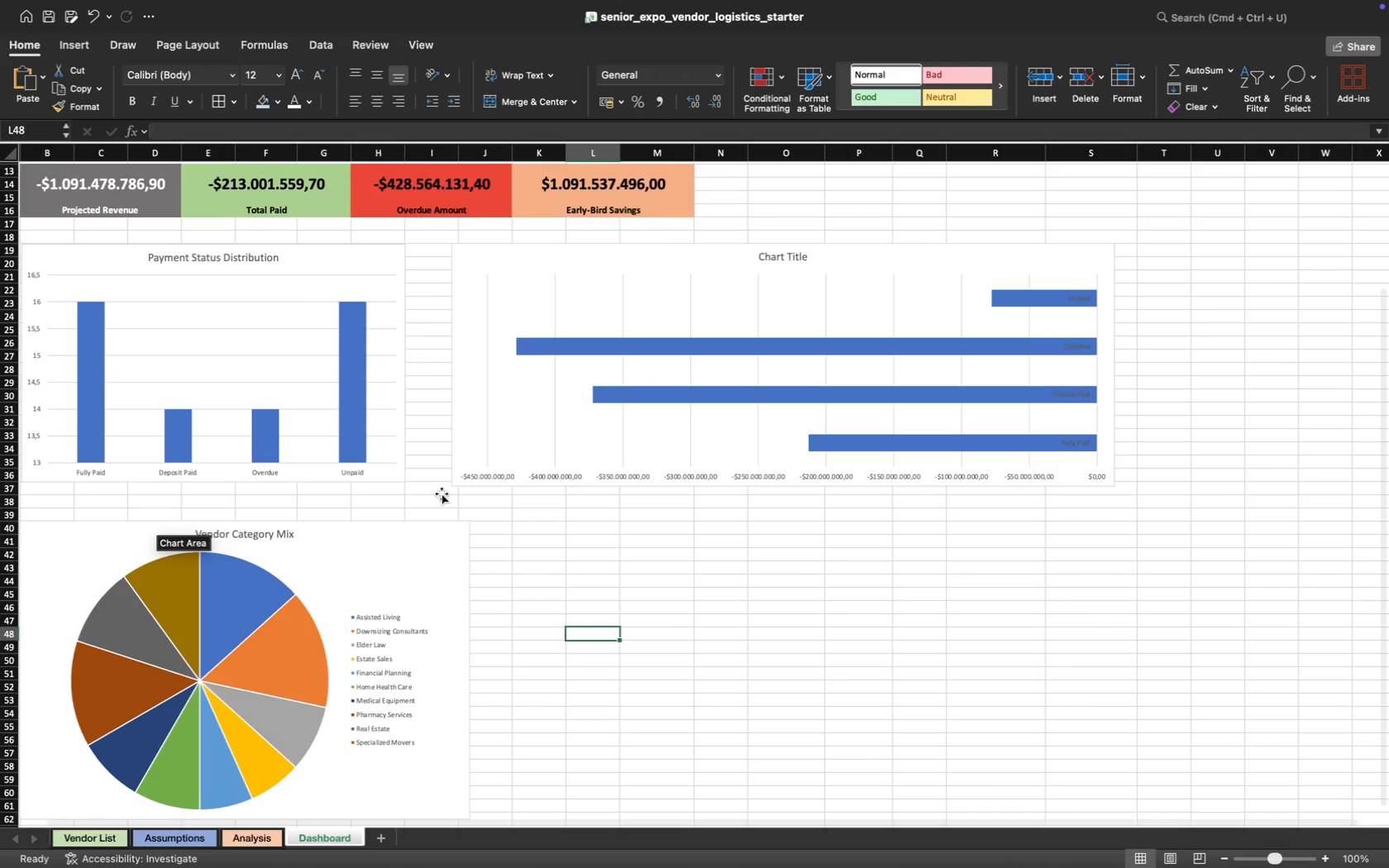 
left_click([788, 259])
 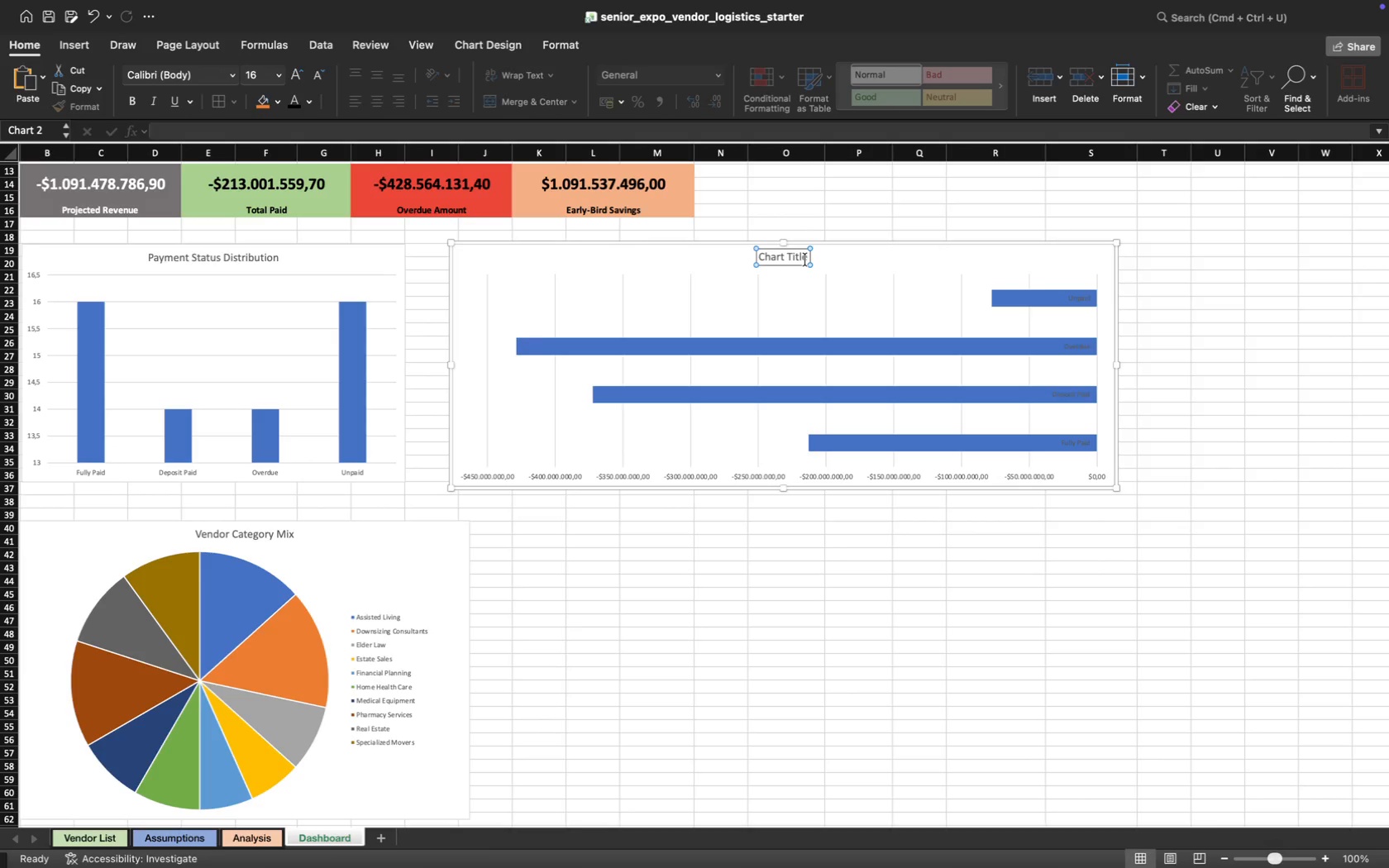 
left_click_drag(start_coordinate=[806, 260], to_coordinate=[769, 260])
 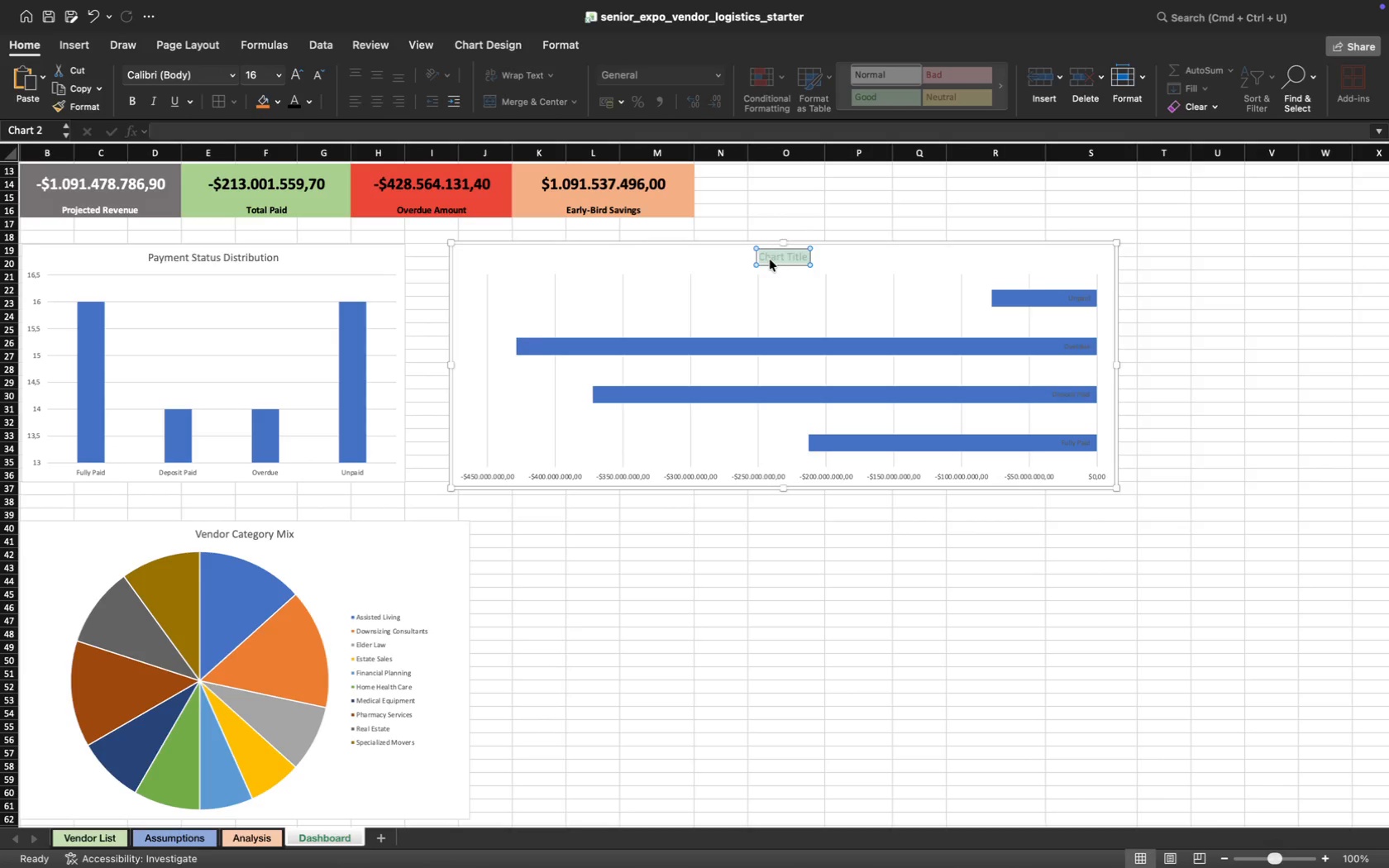 
type(Revenue: Pao)
key(Backspace)
type(id vs Outstanding)
 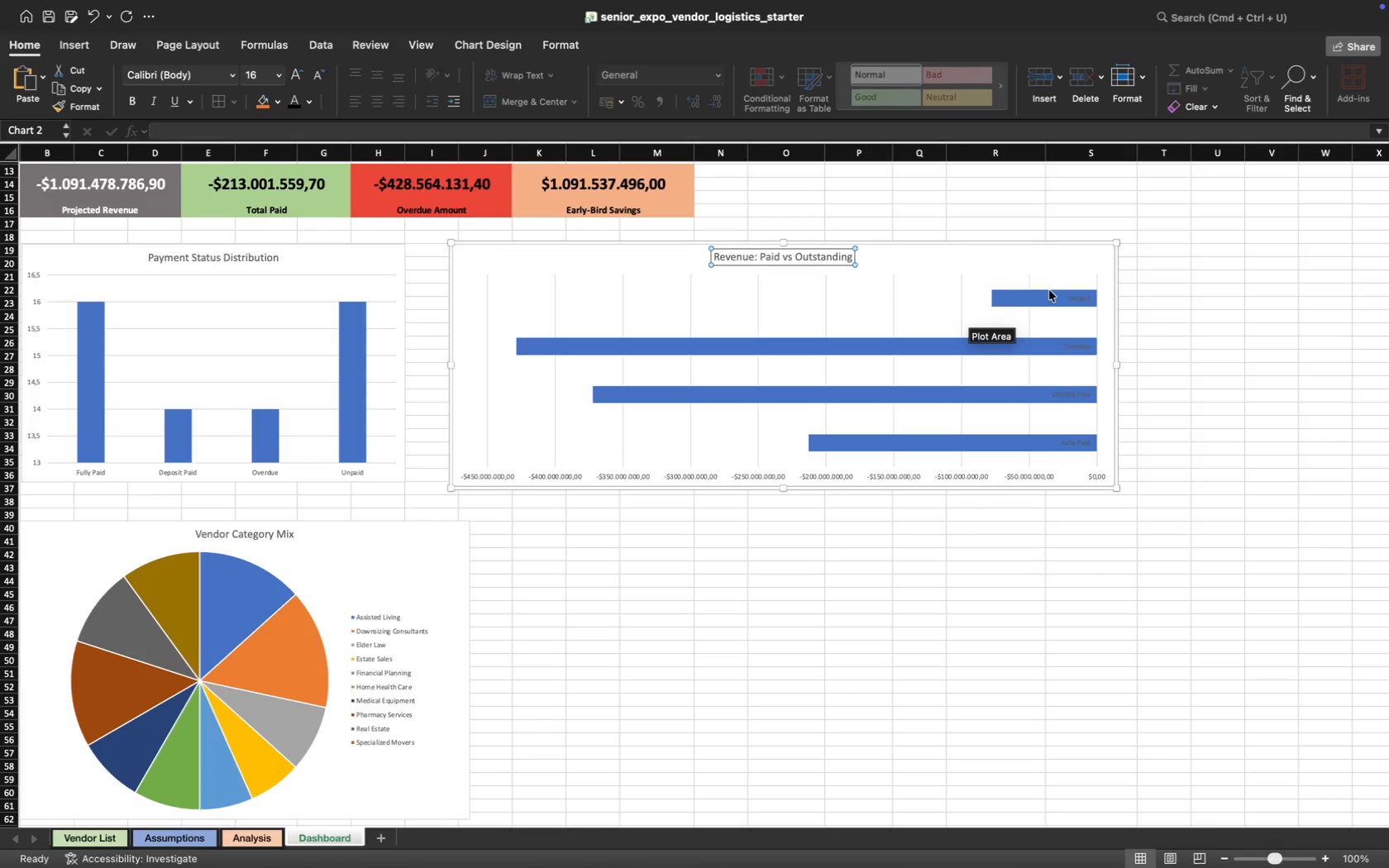 
left_click([1070, 301])
 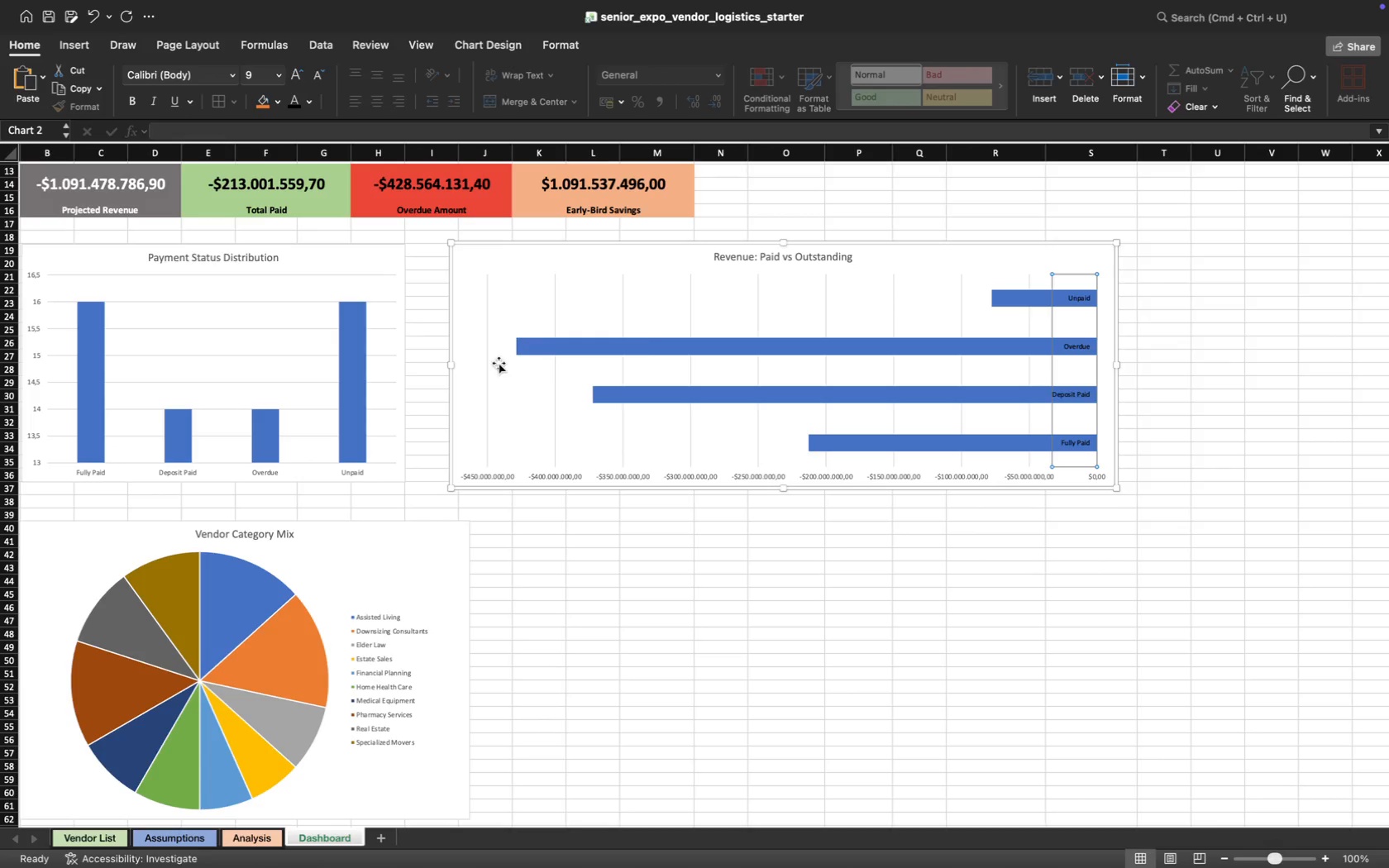 
wait(5.43)
 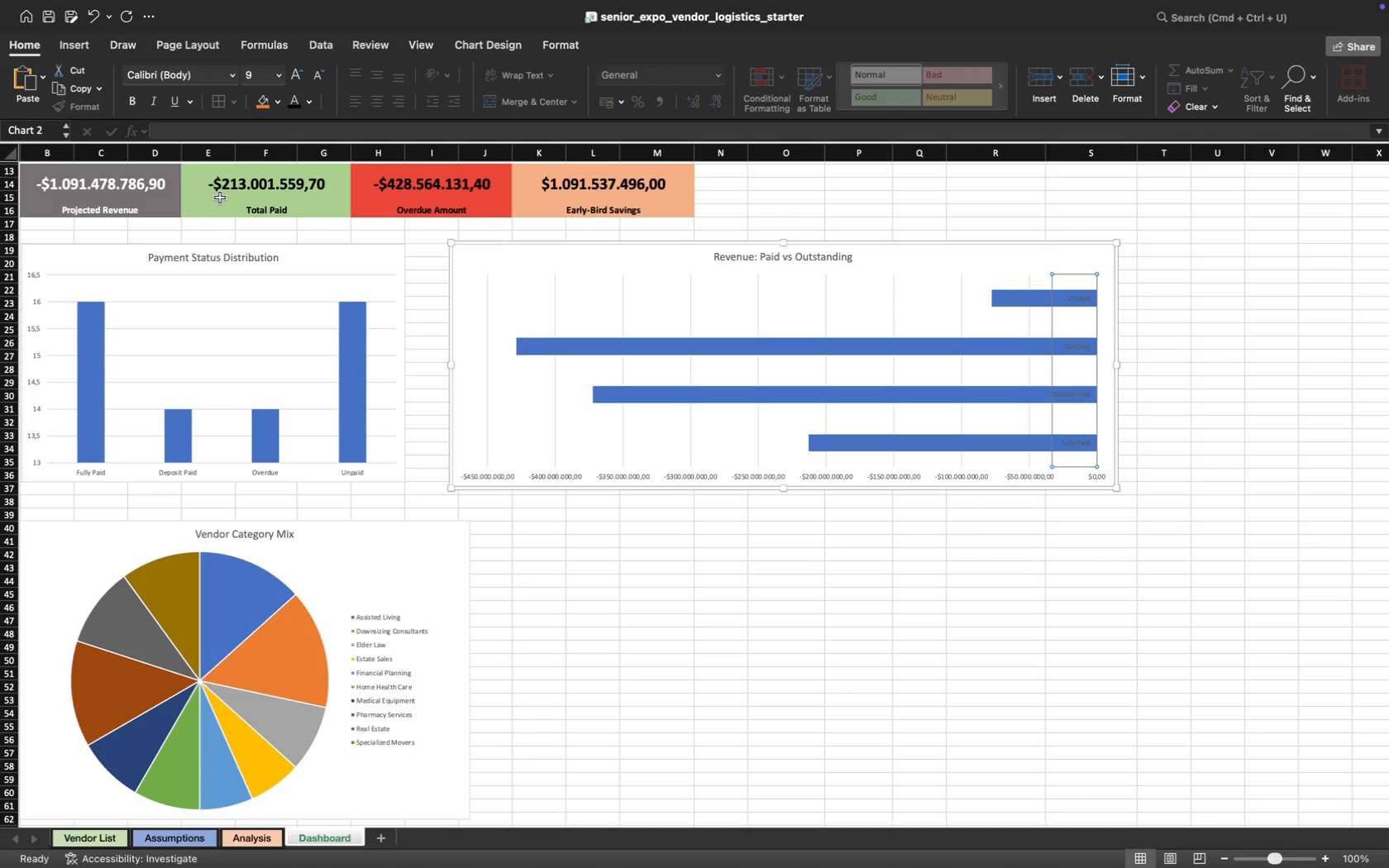 
left_click([729, 257])
 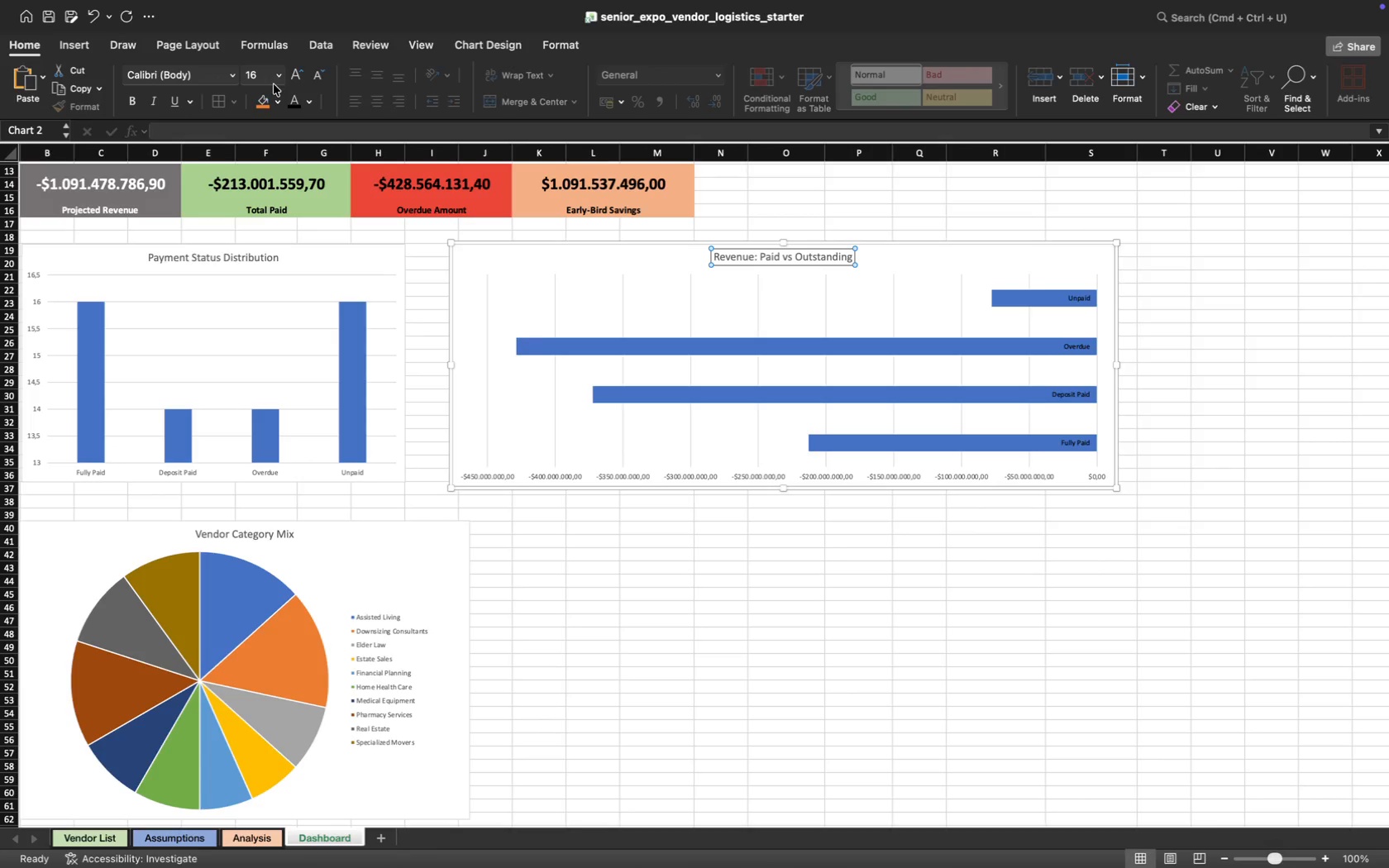 
left_click([295, 103])
 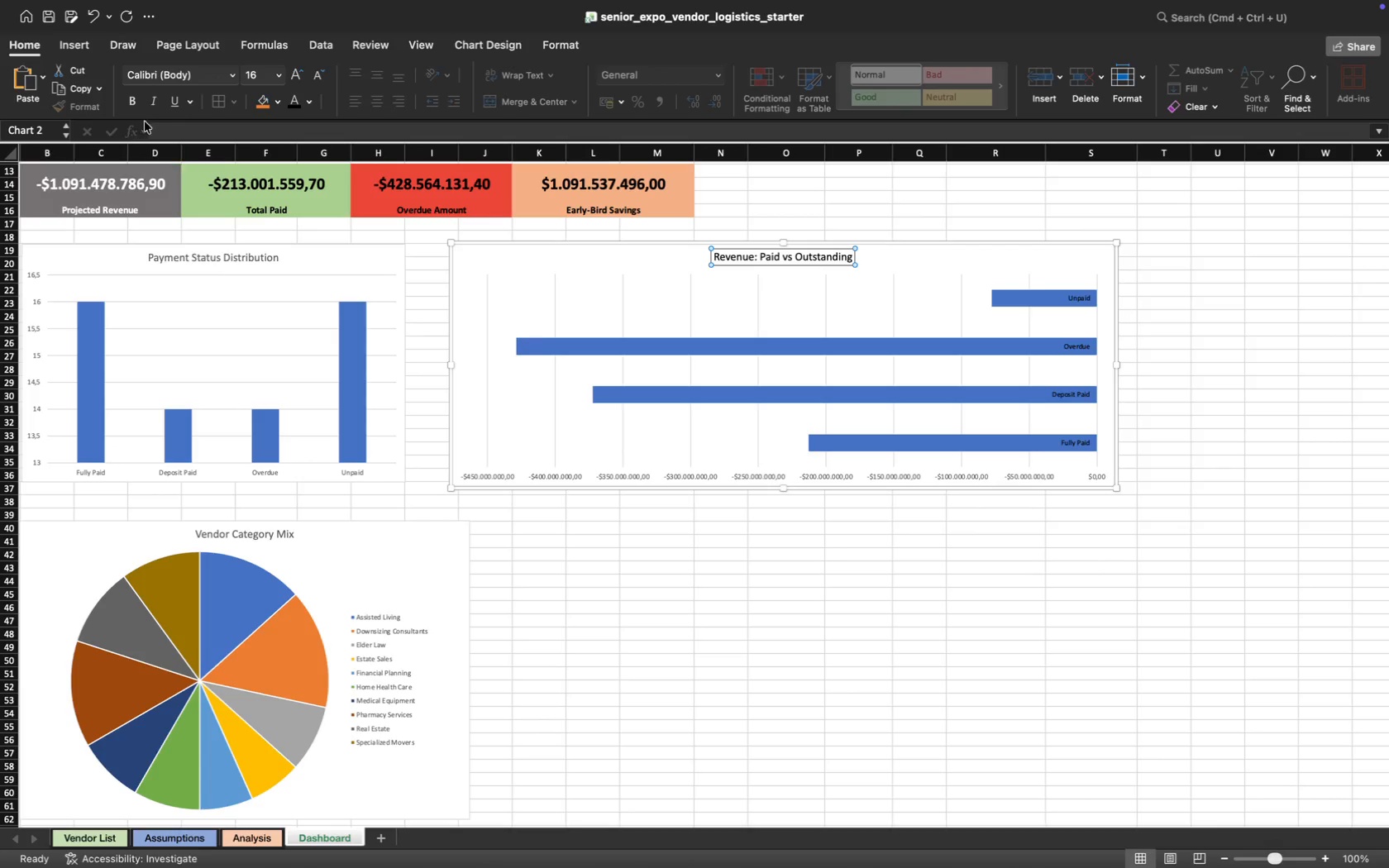 
left_click([132, 100])
 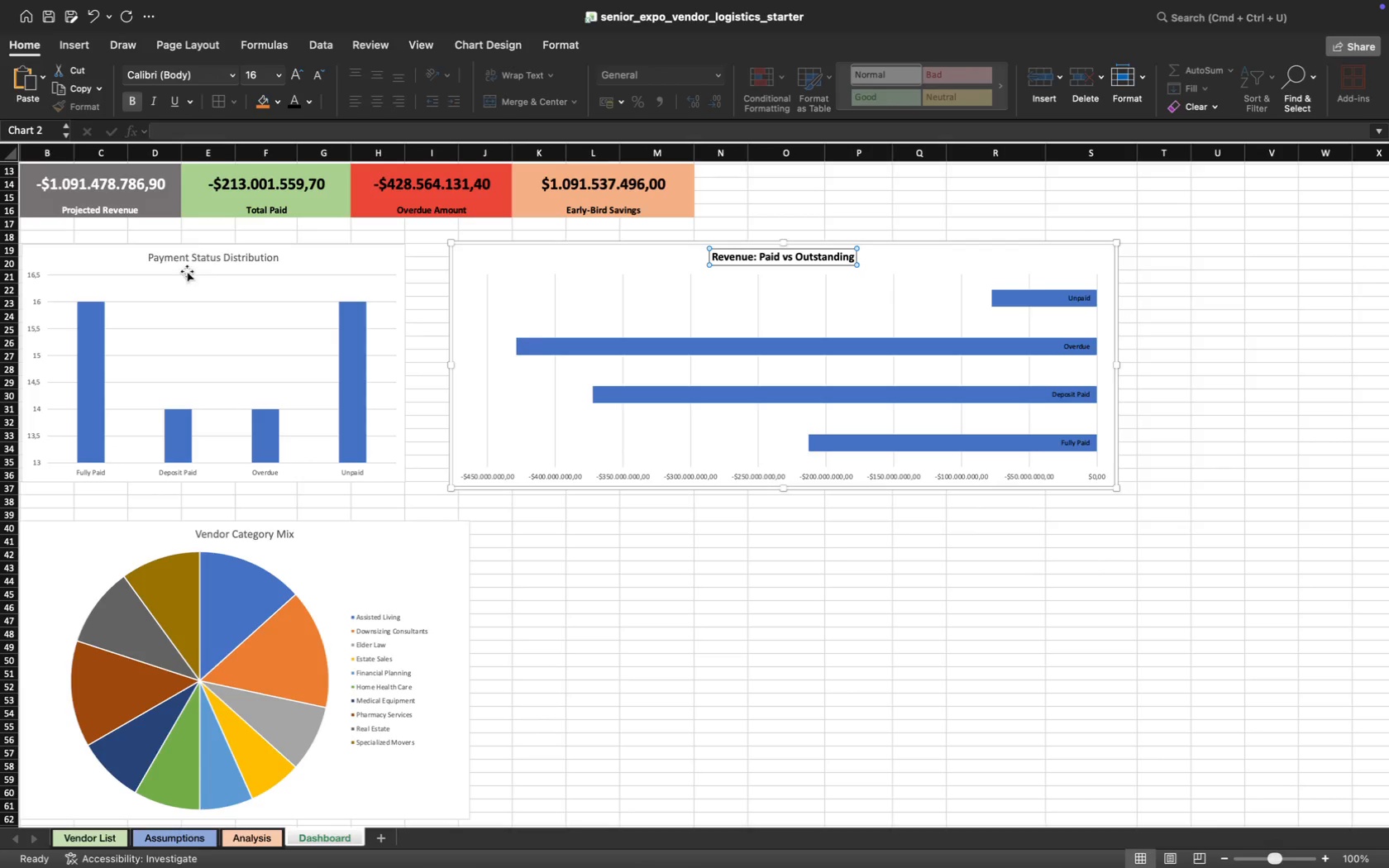 
left_click([204, 260])
 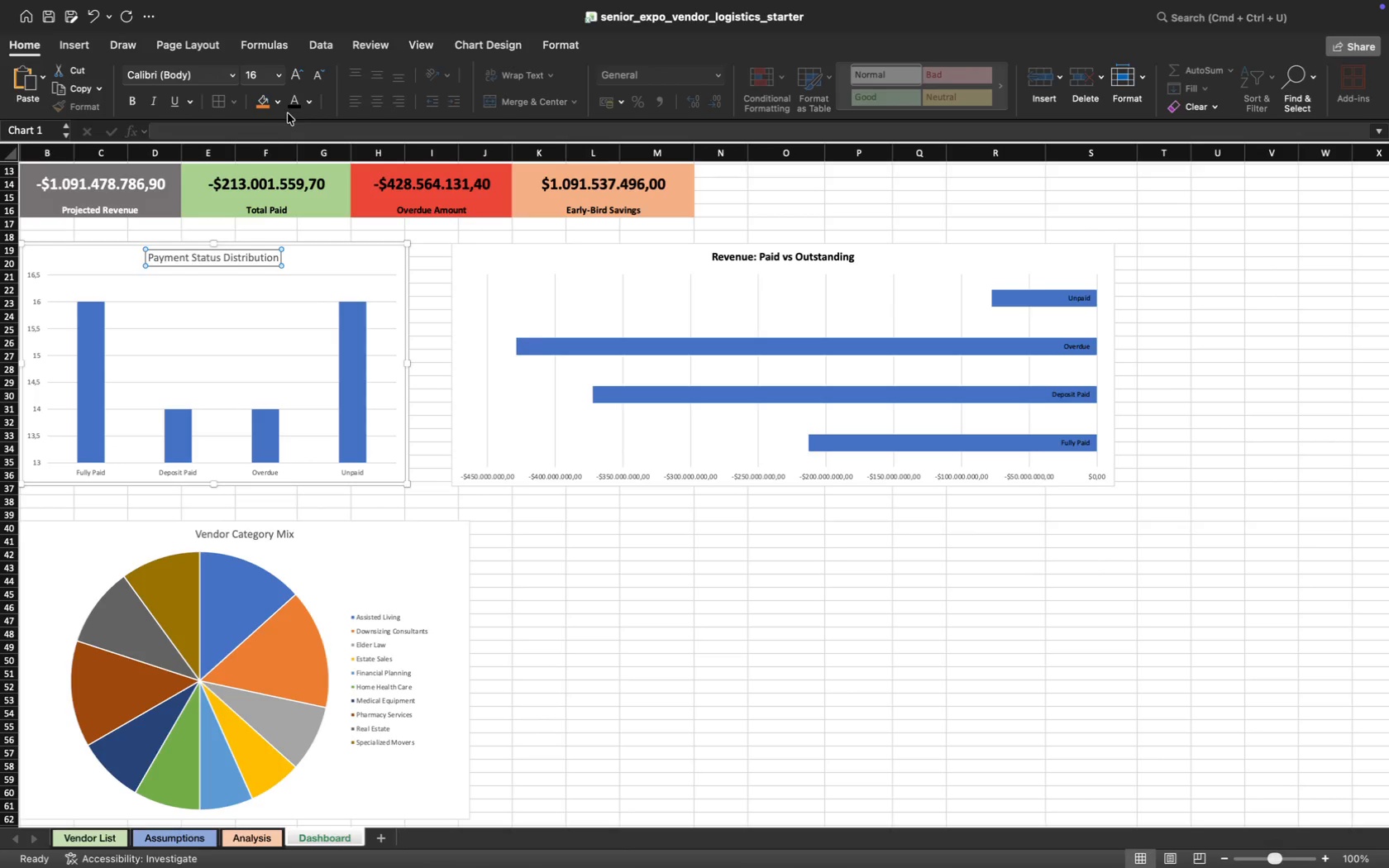 
left_click([290, 109])
 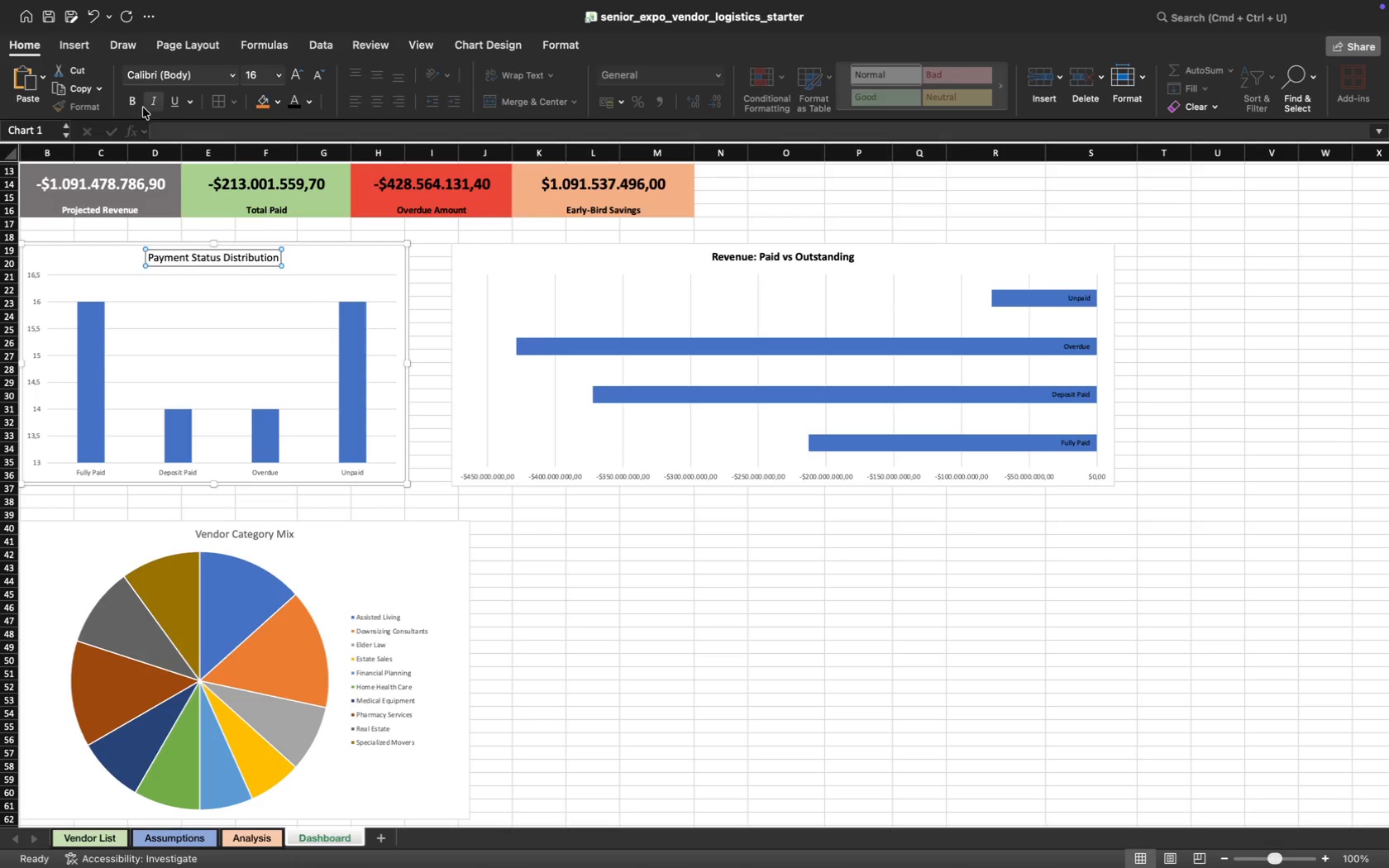 
left_click([131, 96])
 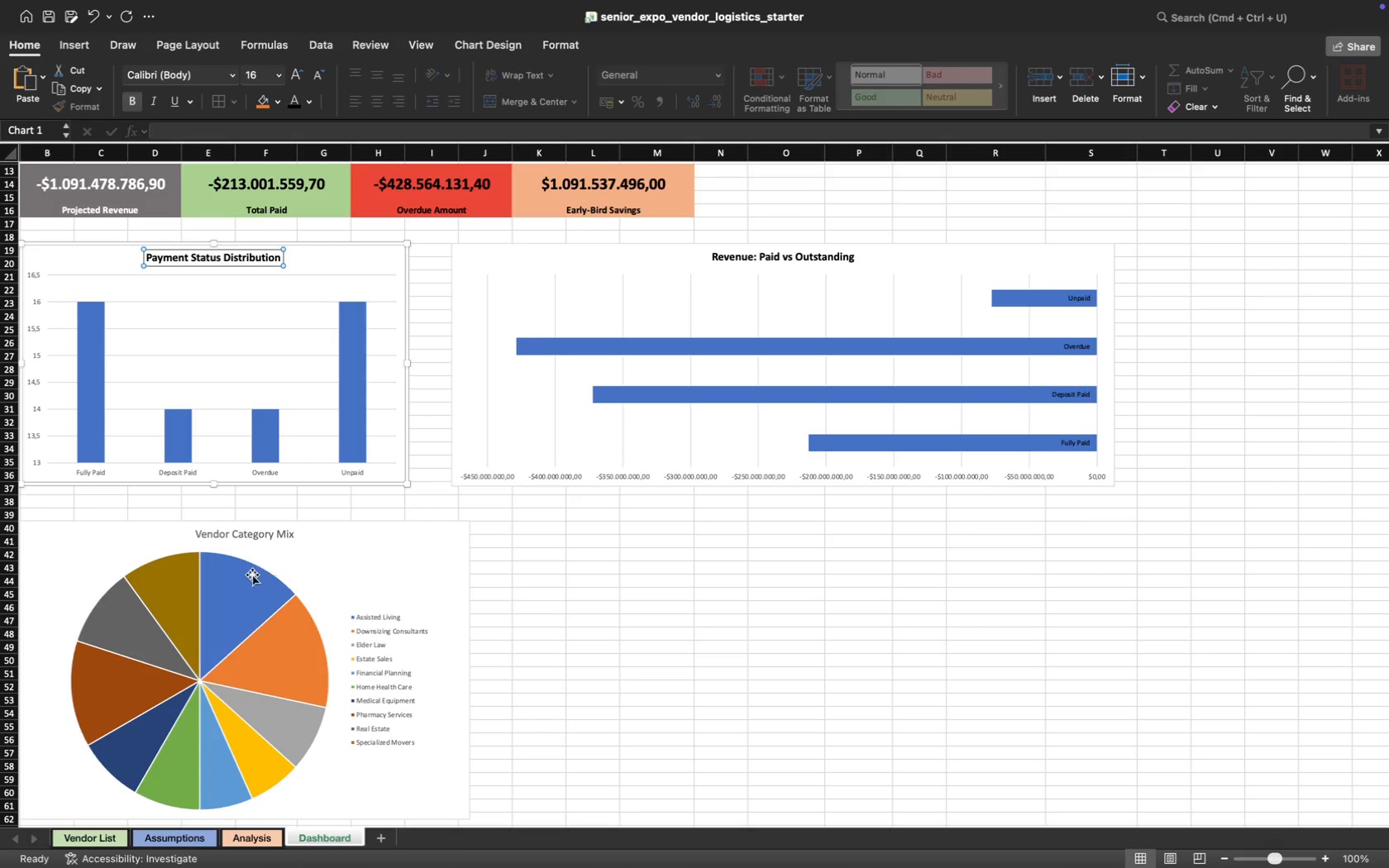 
left_click([236, 534])
 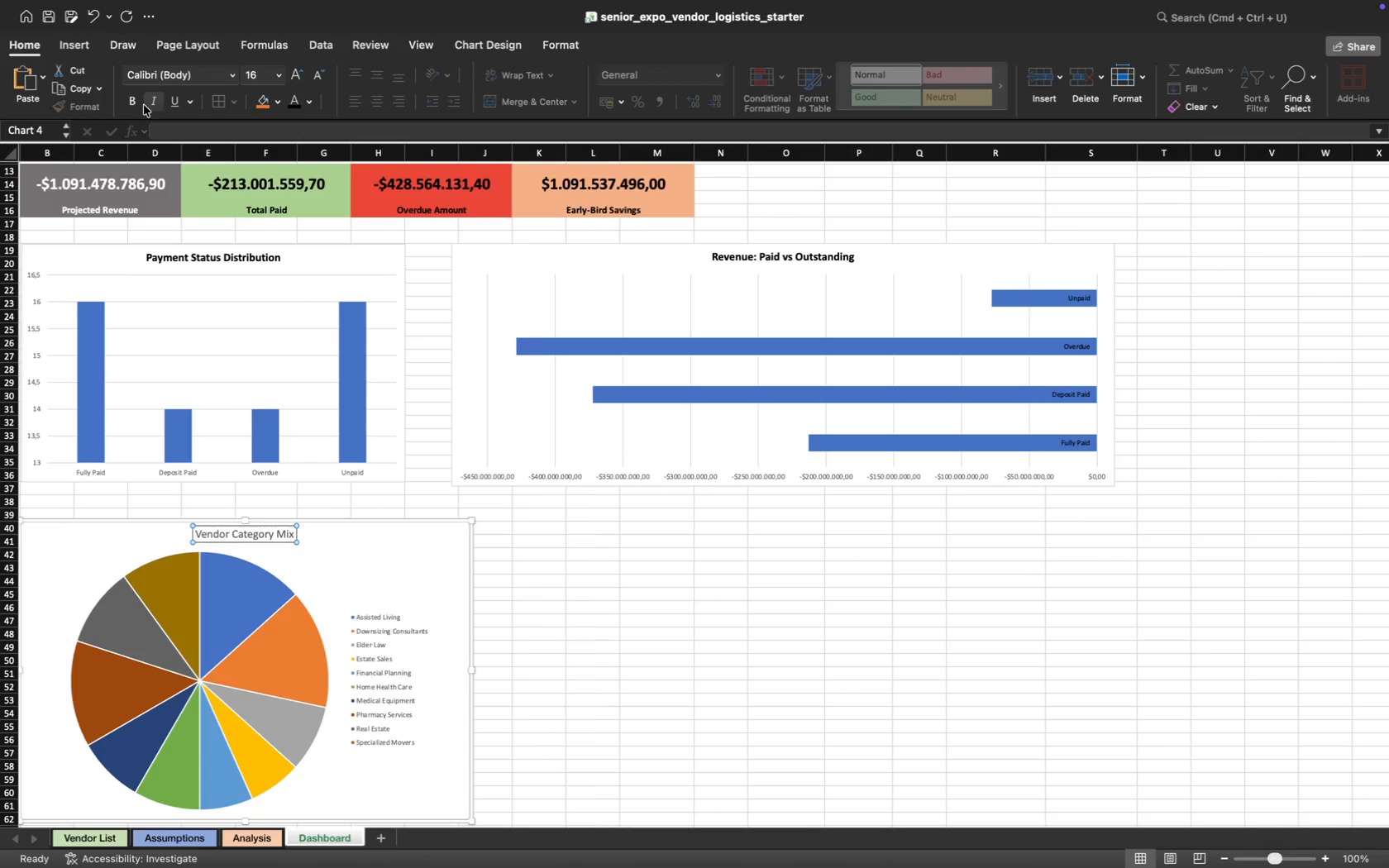 
left_click([131, 101])
 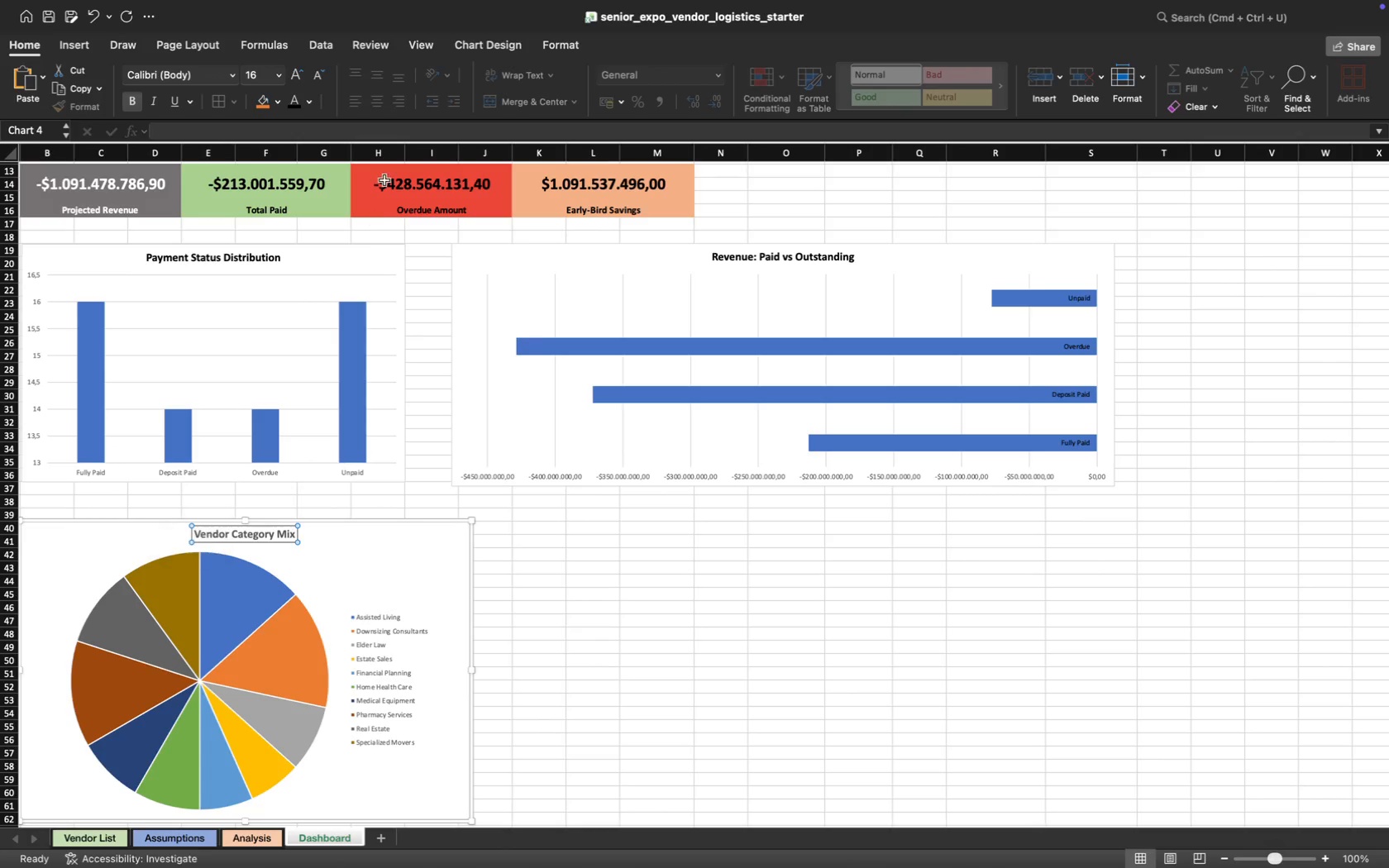 
left_click([297, 100])
 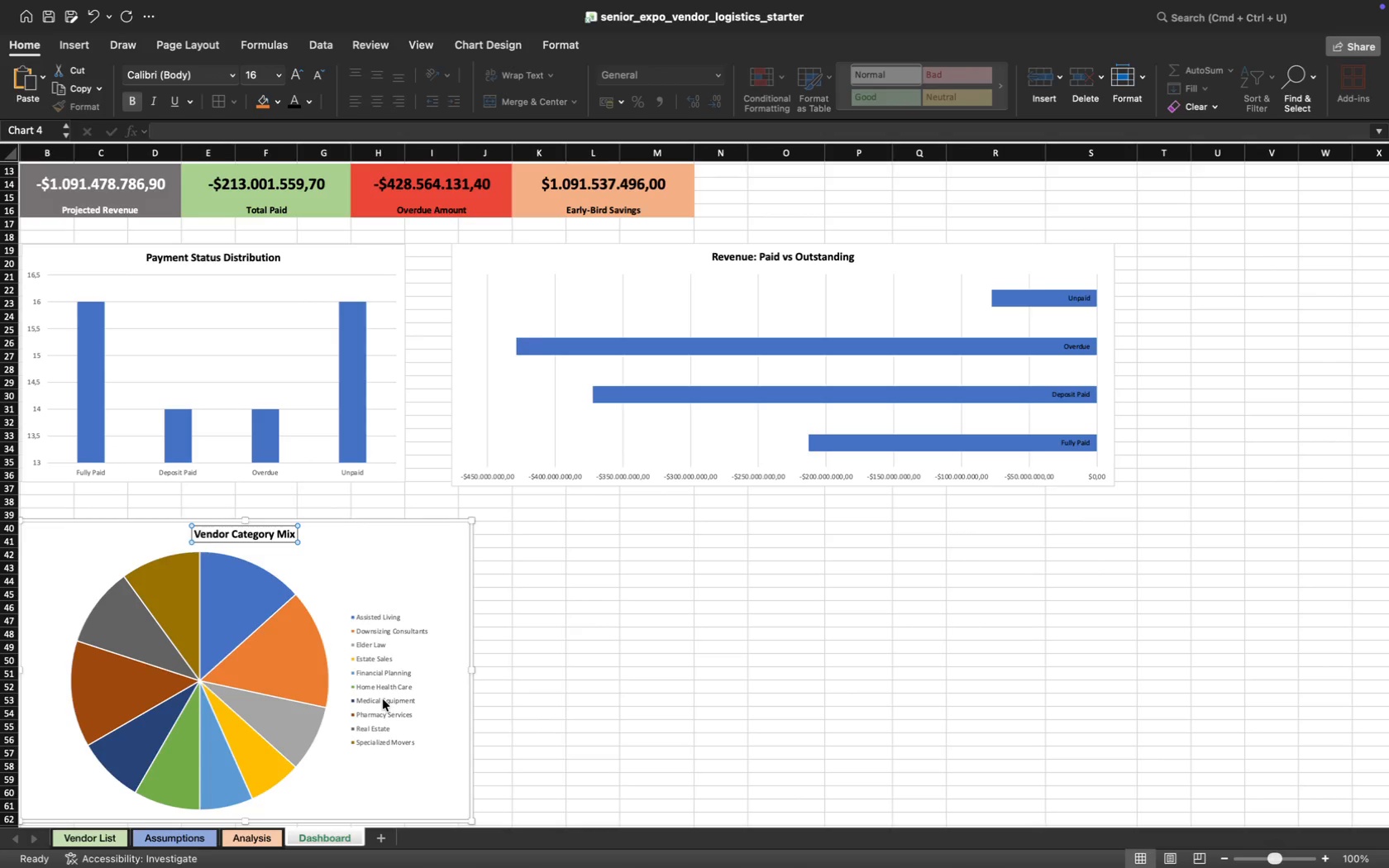 
left_click([389, 658])
 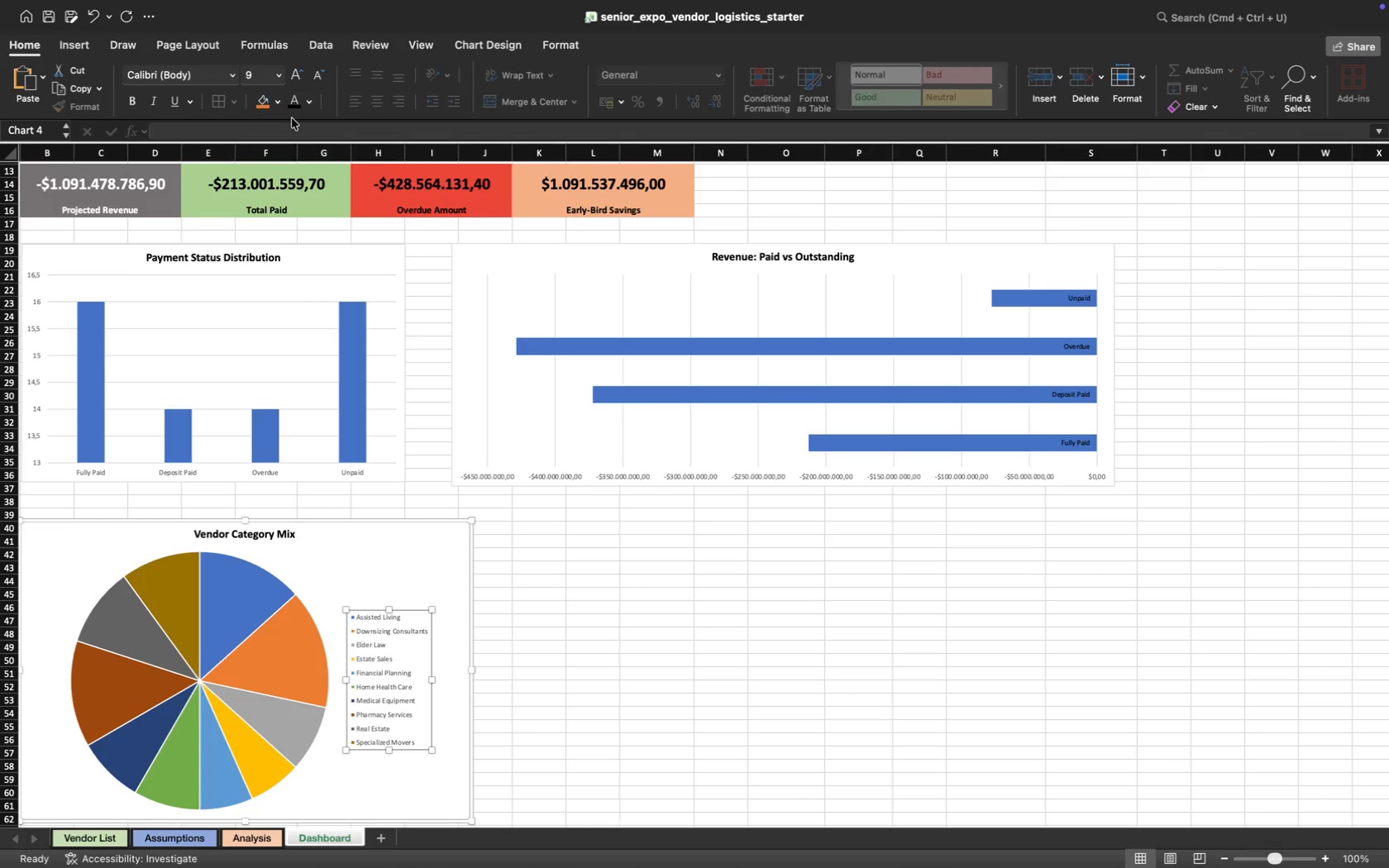 
left_click([294, 102])
 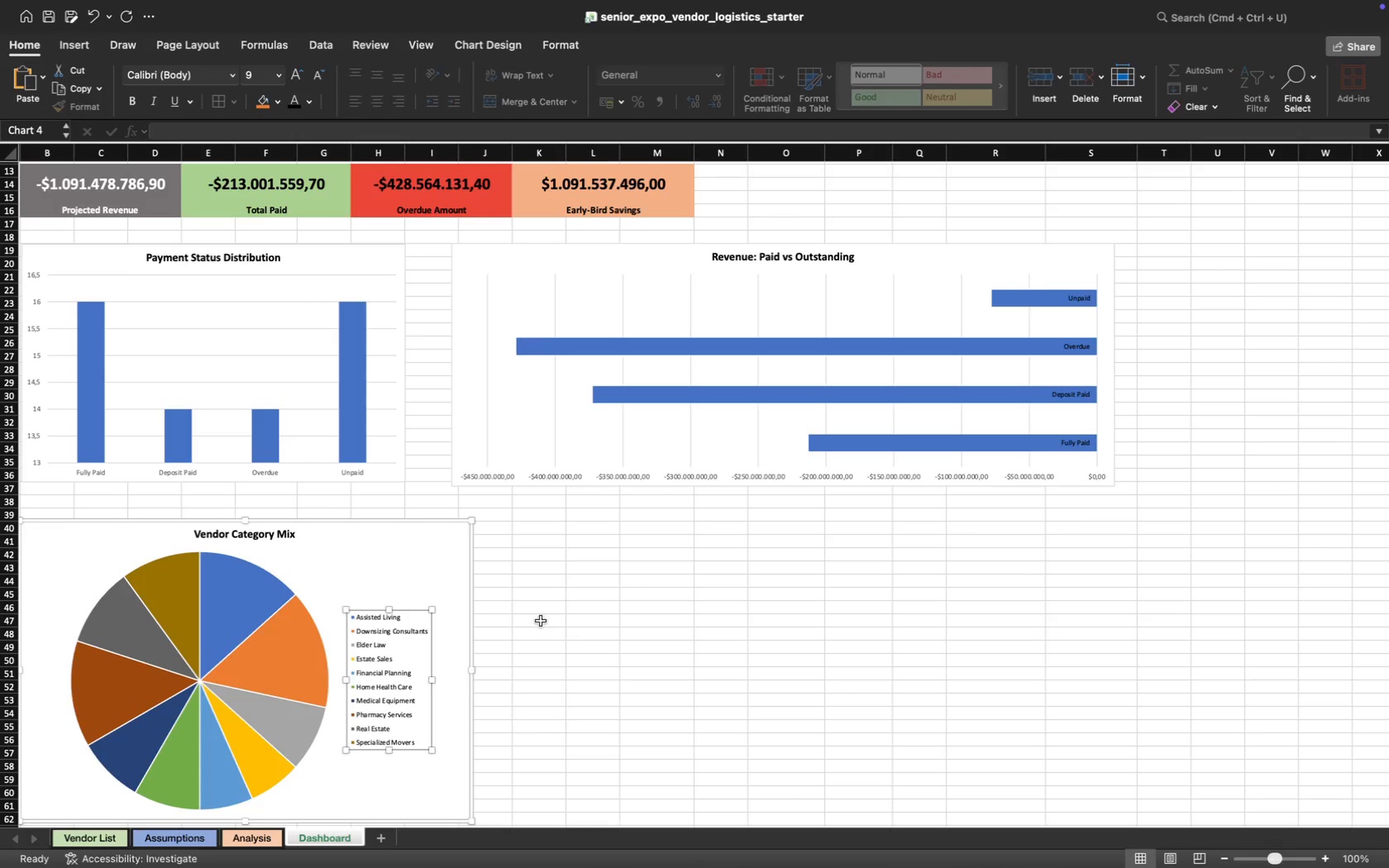 
left_click([604, 661])
 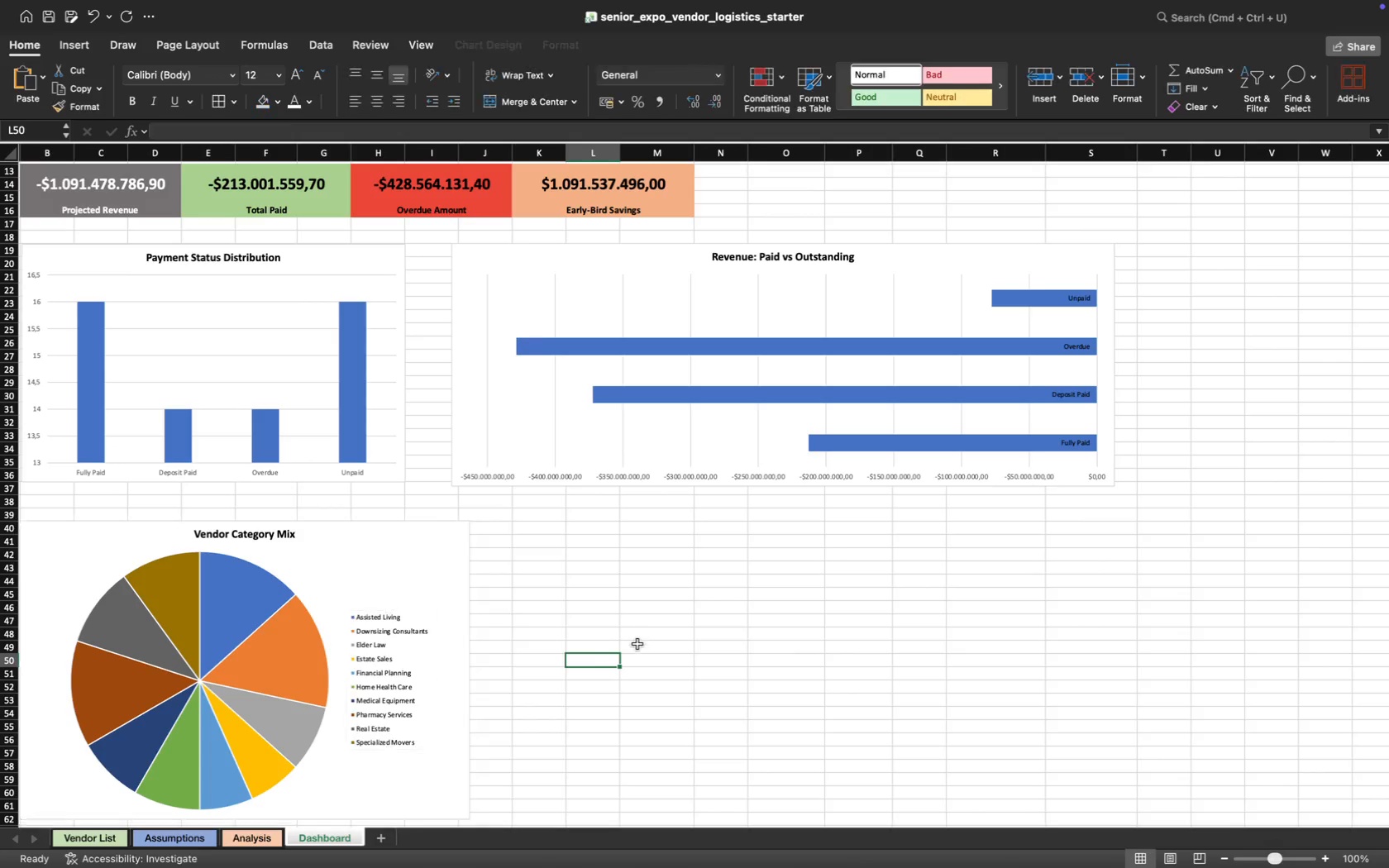 
scroll: coordinate [510, 531], scroll_direction: up, amount: 18.0
 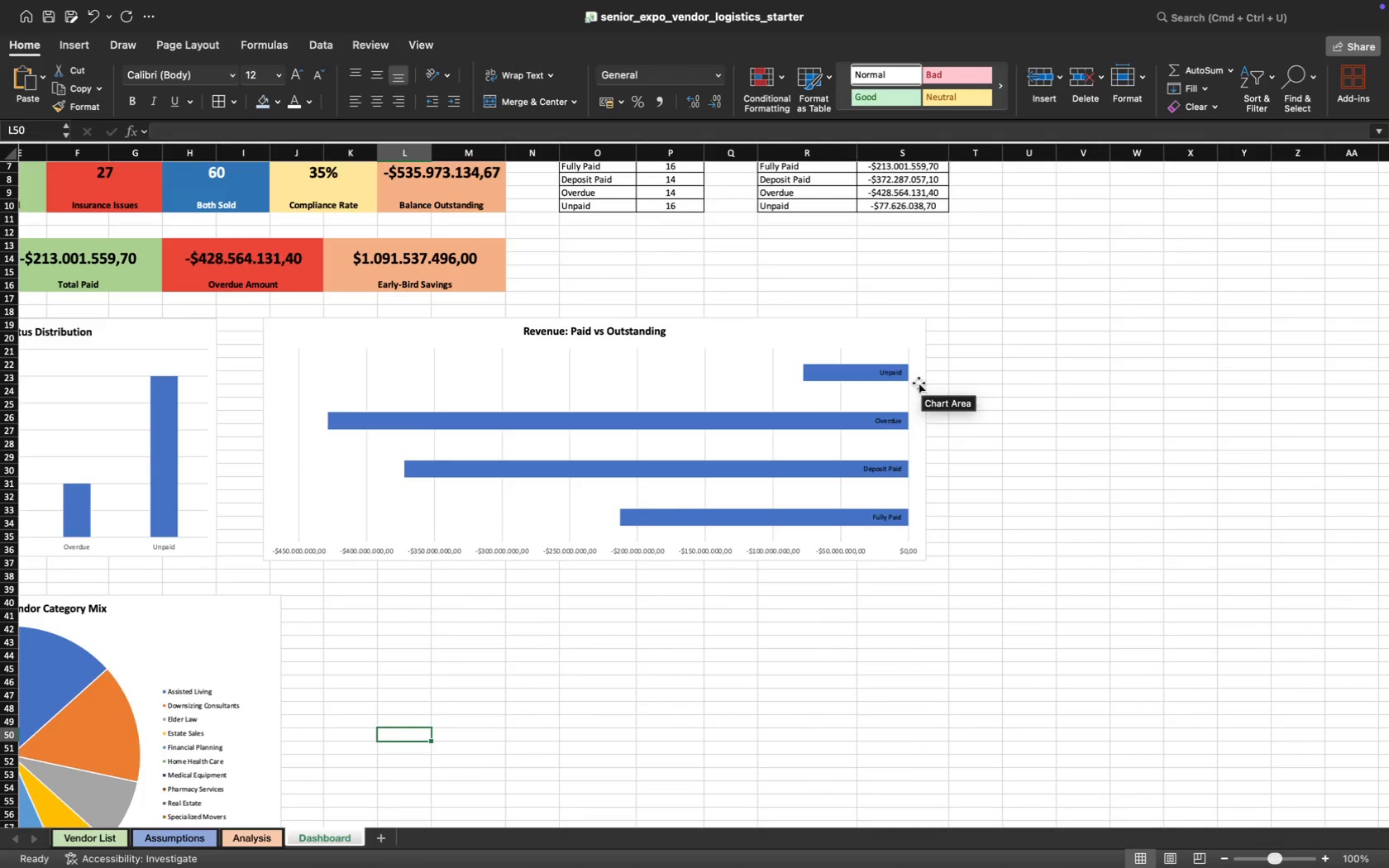 
wait(14.01)
 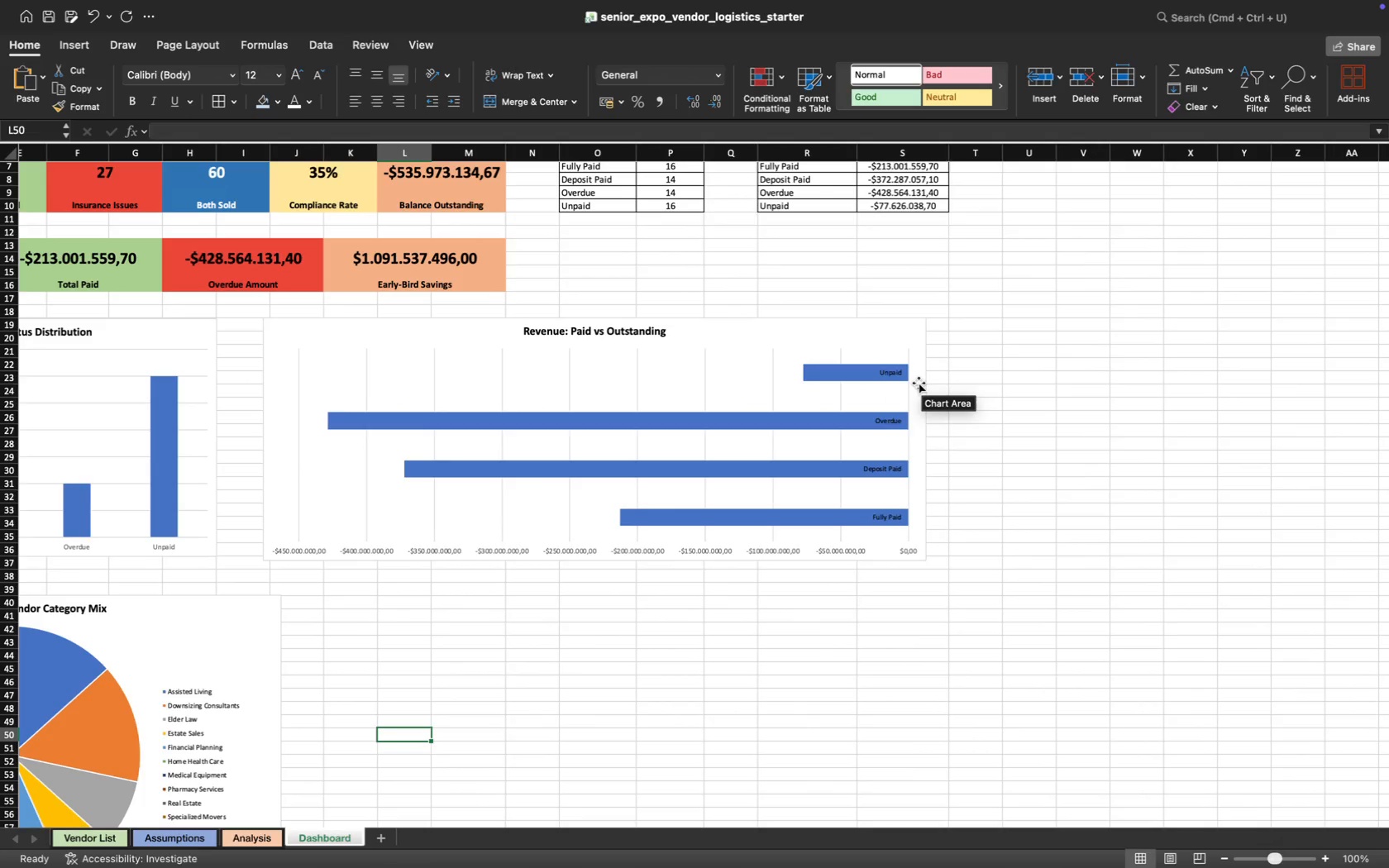 
scroll: coordinate [704, 630], scroll_direction: down, amount: 38.0
 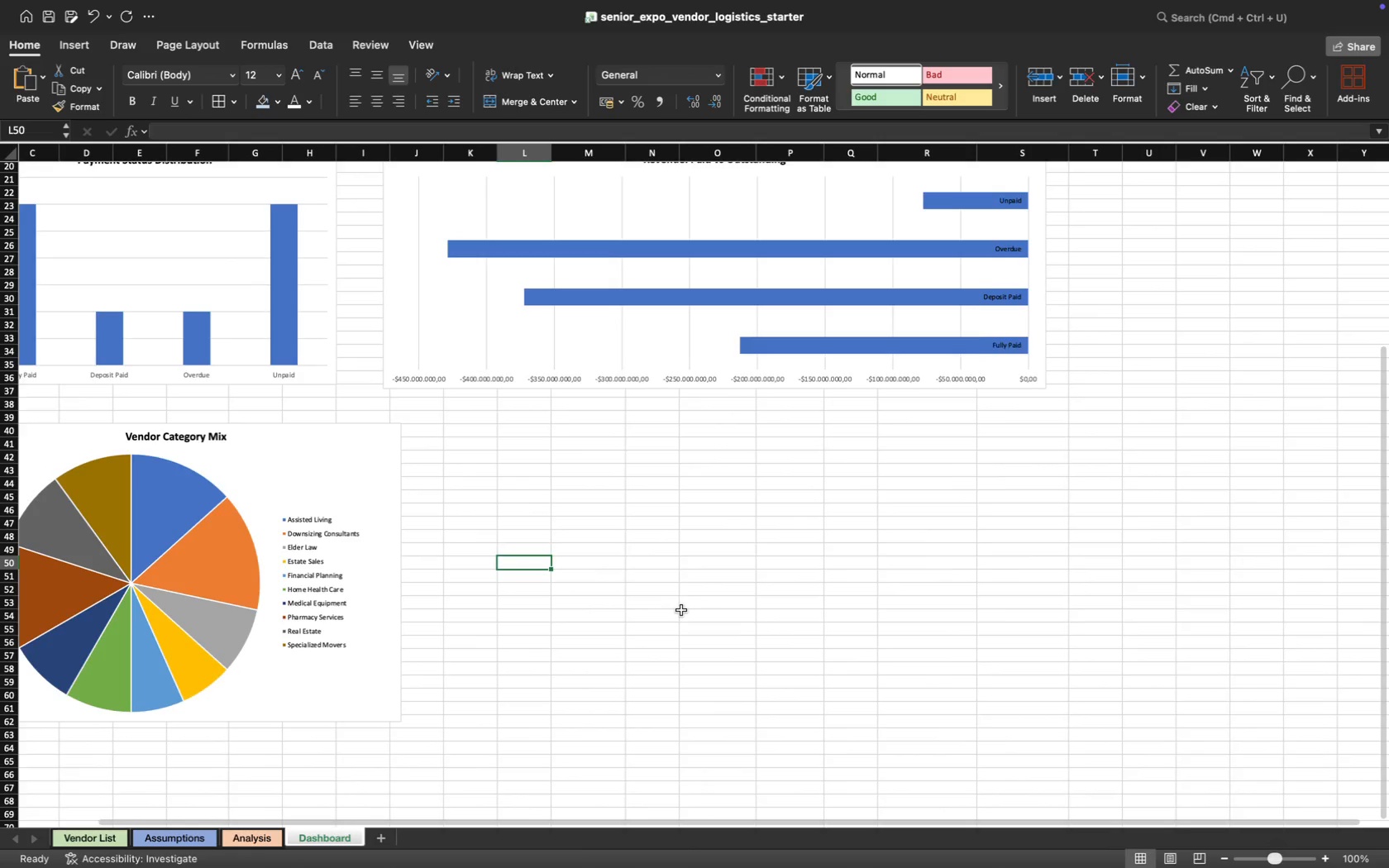 
scroll: coordinate [665, 383], scroll_direction: up, amount: 96.0
 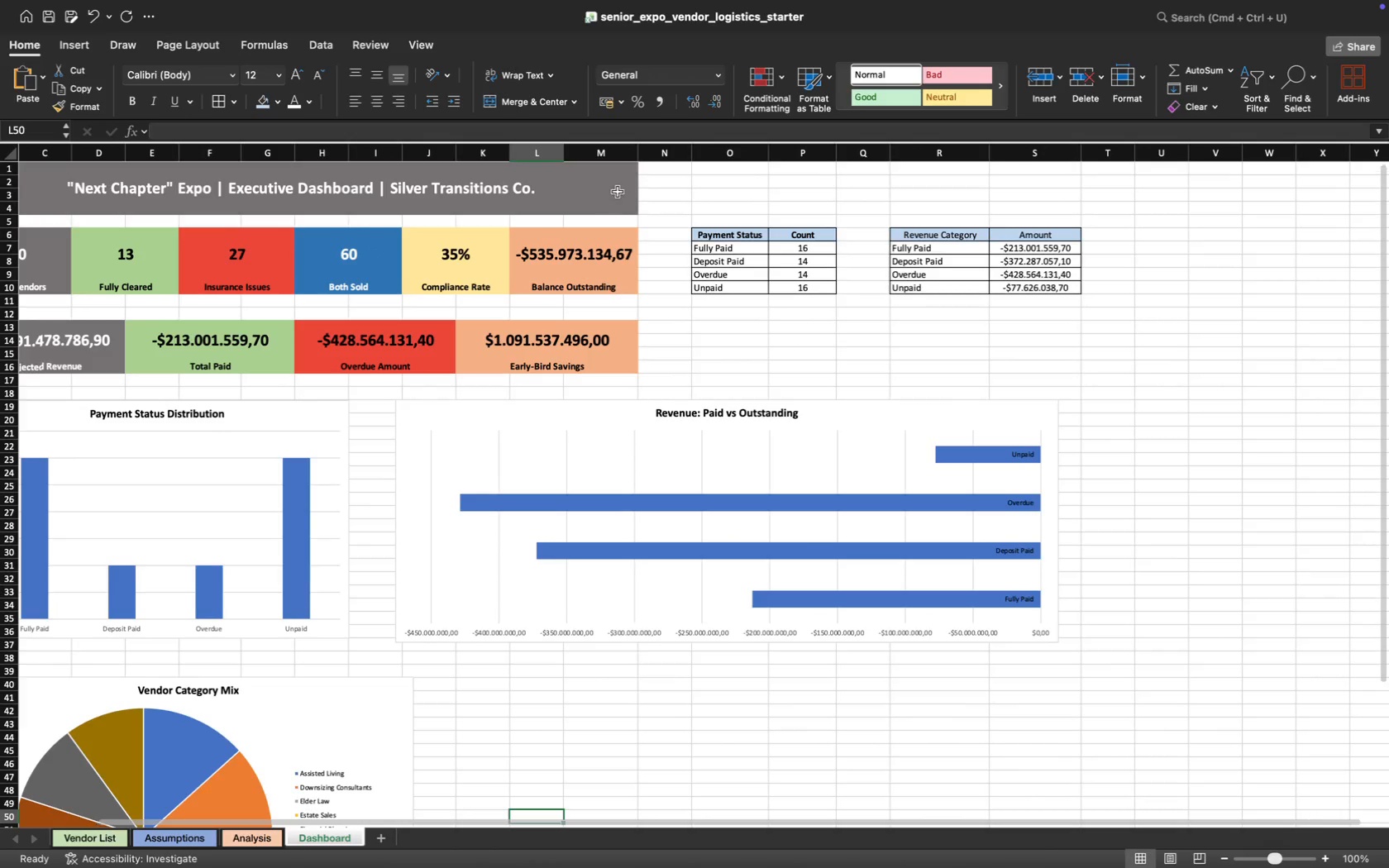 
left_click([623, 183])
 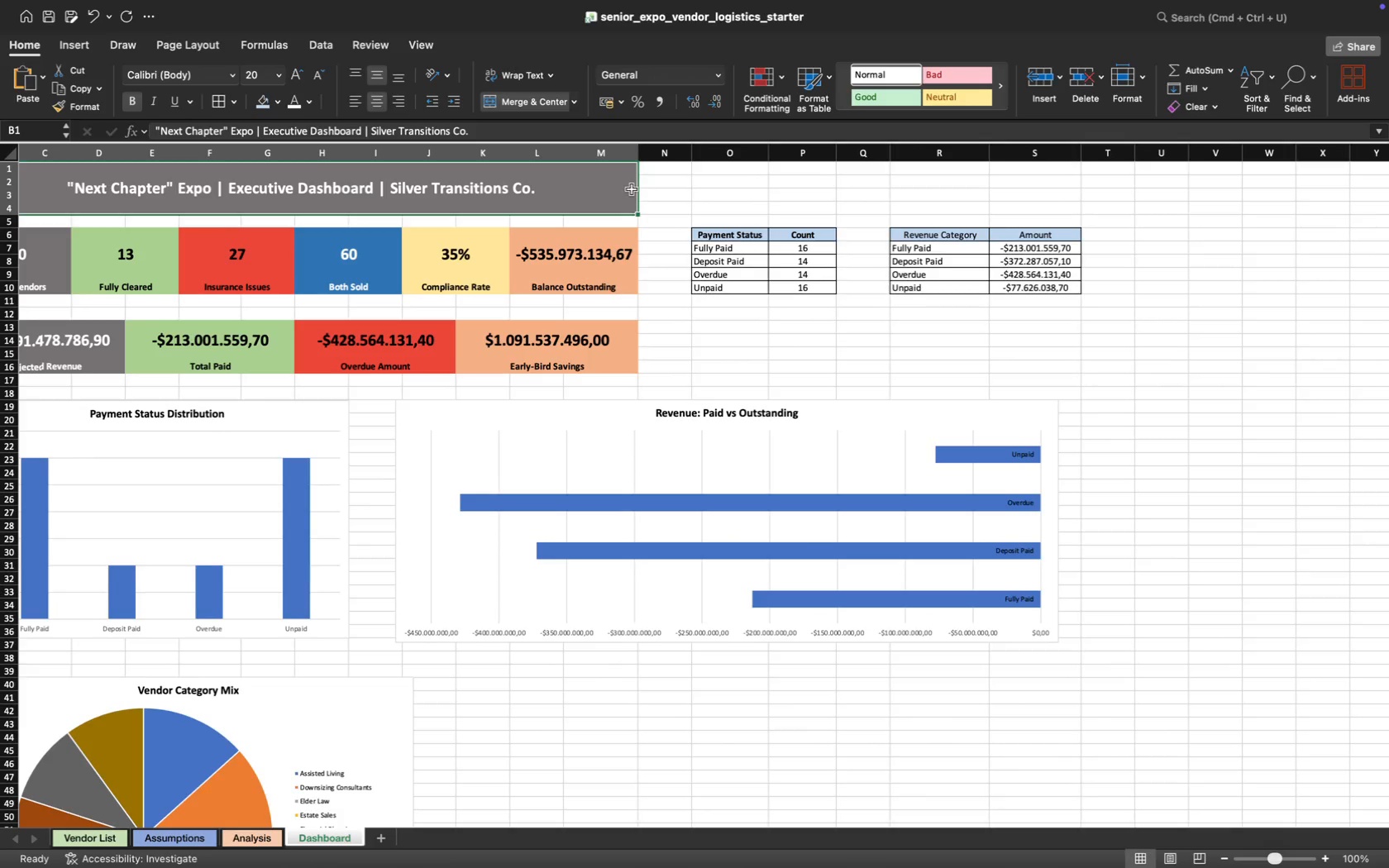 
left_click_drag(start_coordinate=[627, 189], to_coordinate=[1033, 207])
 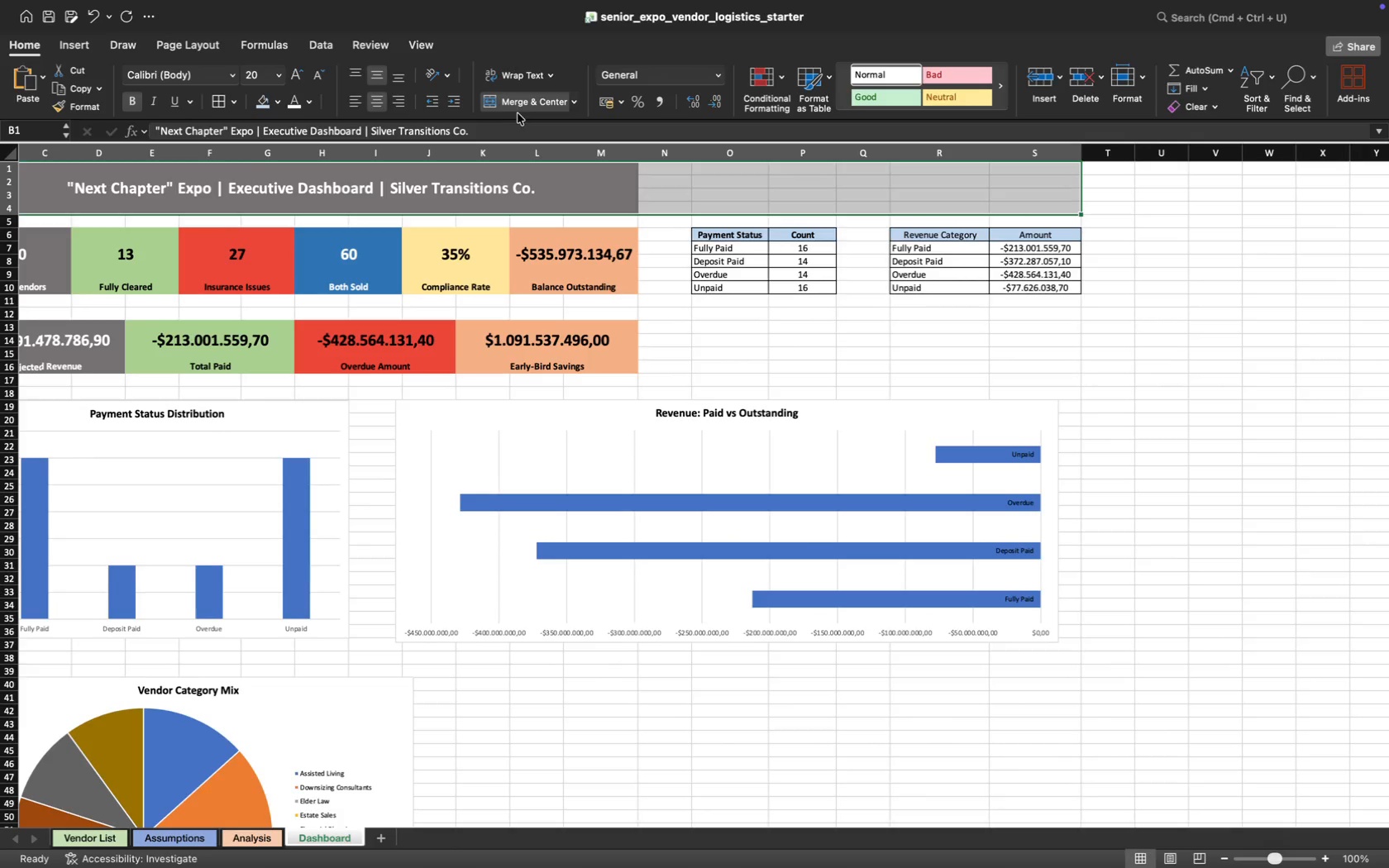 
left_click([516, 103])
 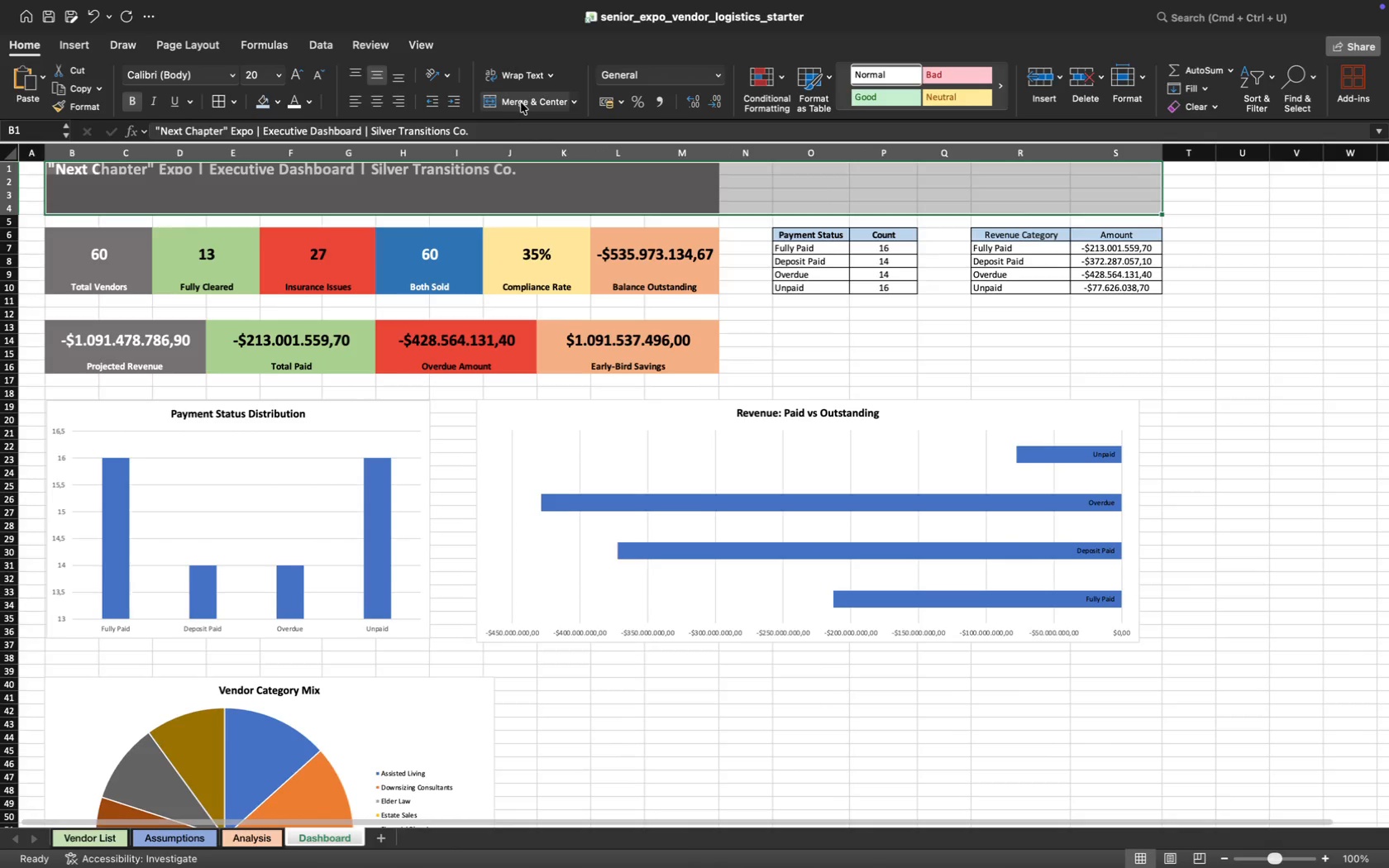 
left_click([521, 103])
 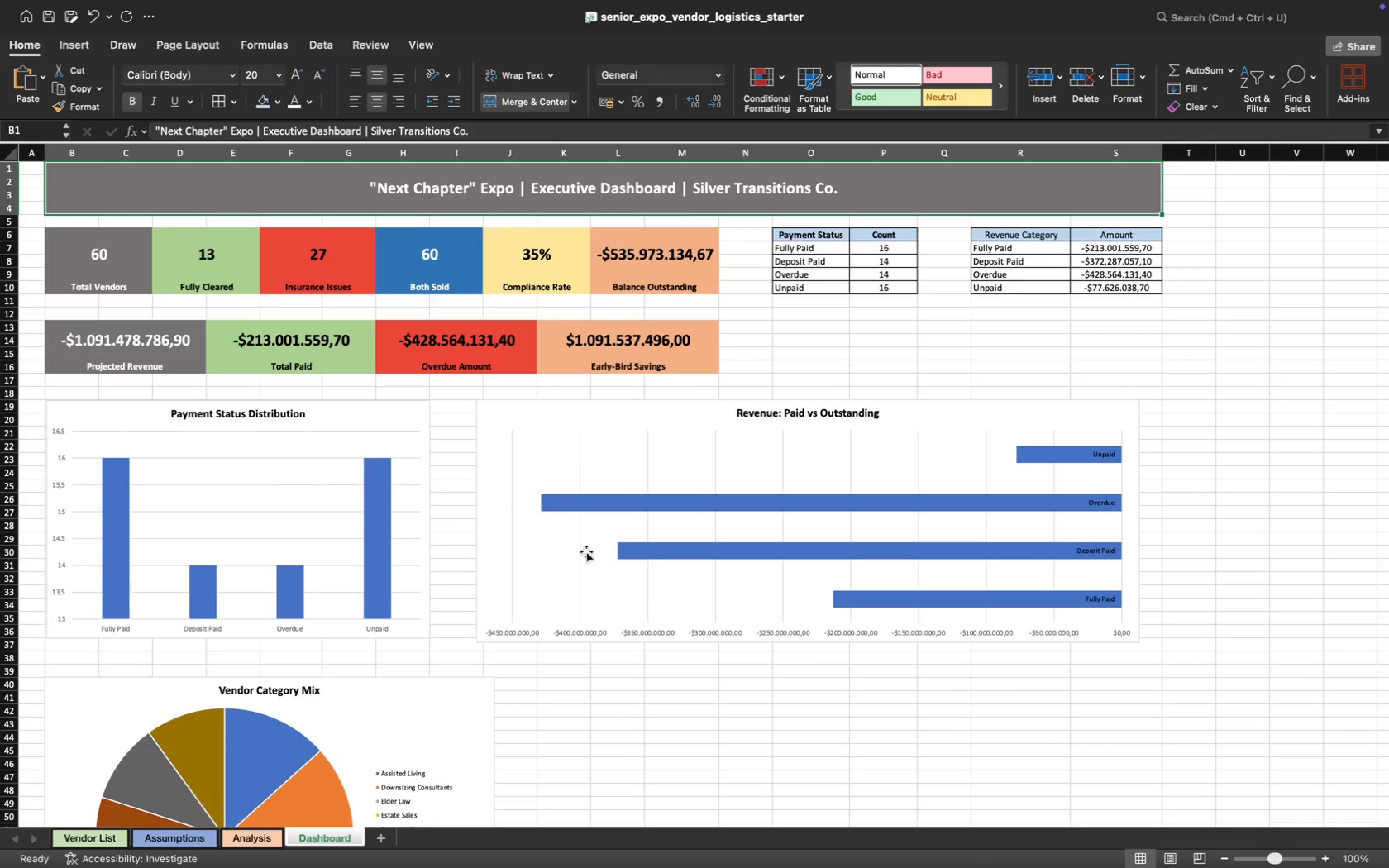 
scroll: coordinate [585, 617], scroll_direction: down, amount: 13.0
 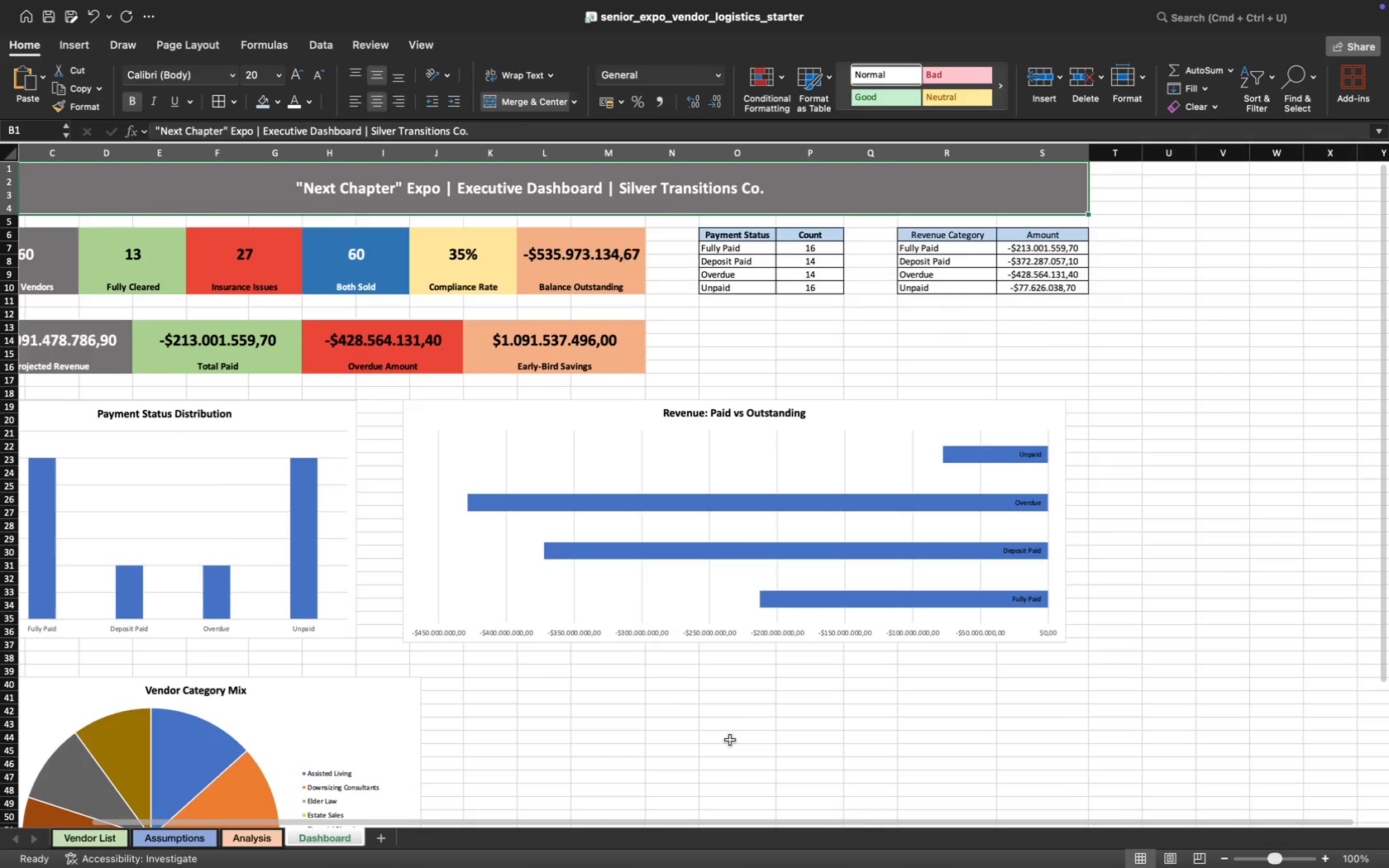 
left_click([716, 751])
 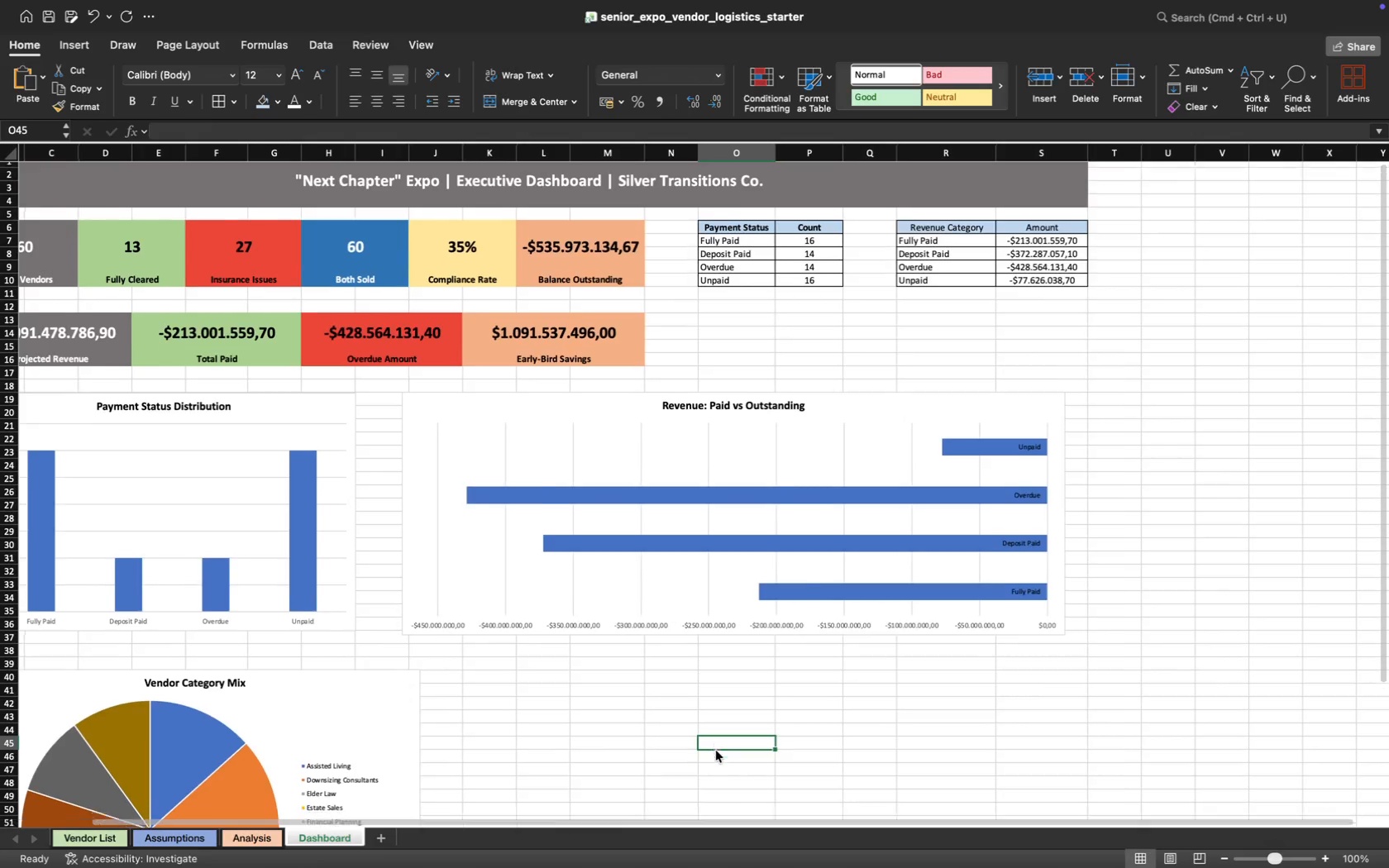 
scroll: coordinate [721, 719], scroll_direction: down, amount: 29.0
 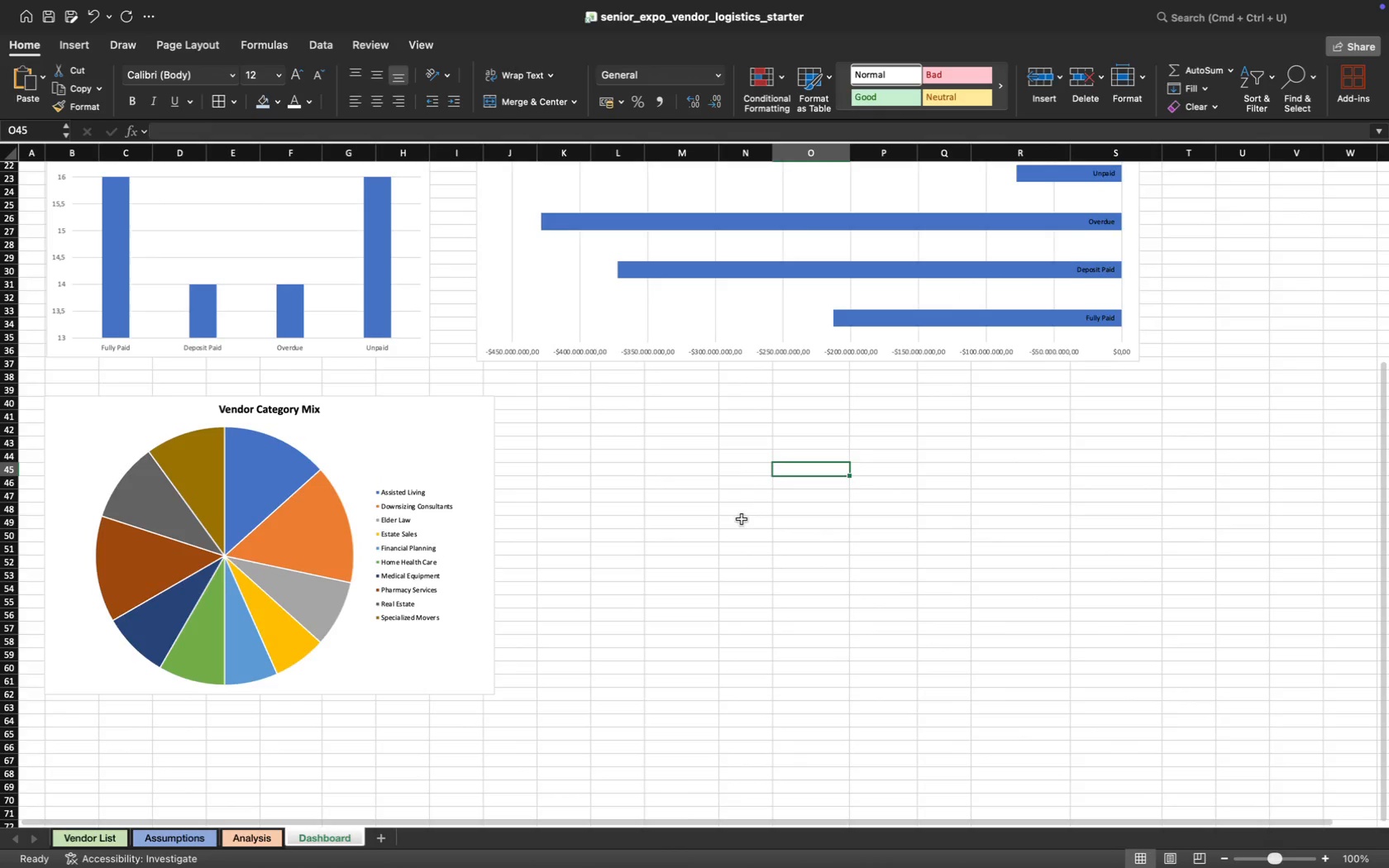 
scroll: coordinate [742, 519], scroll_direction: up, amount: 62.0
 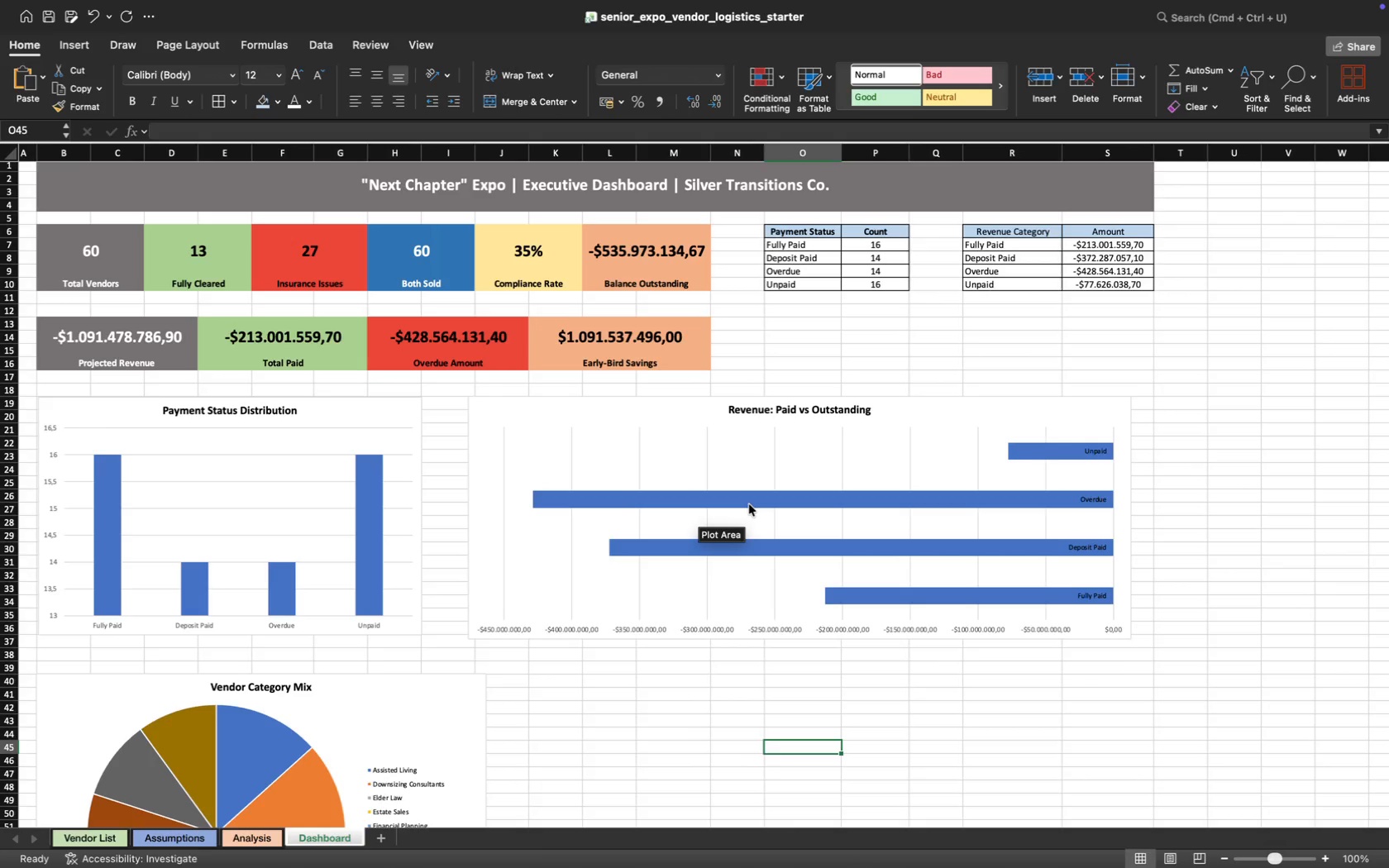 
wait(16.01)
 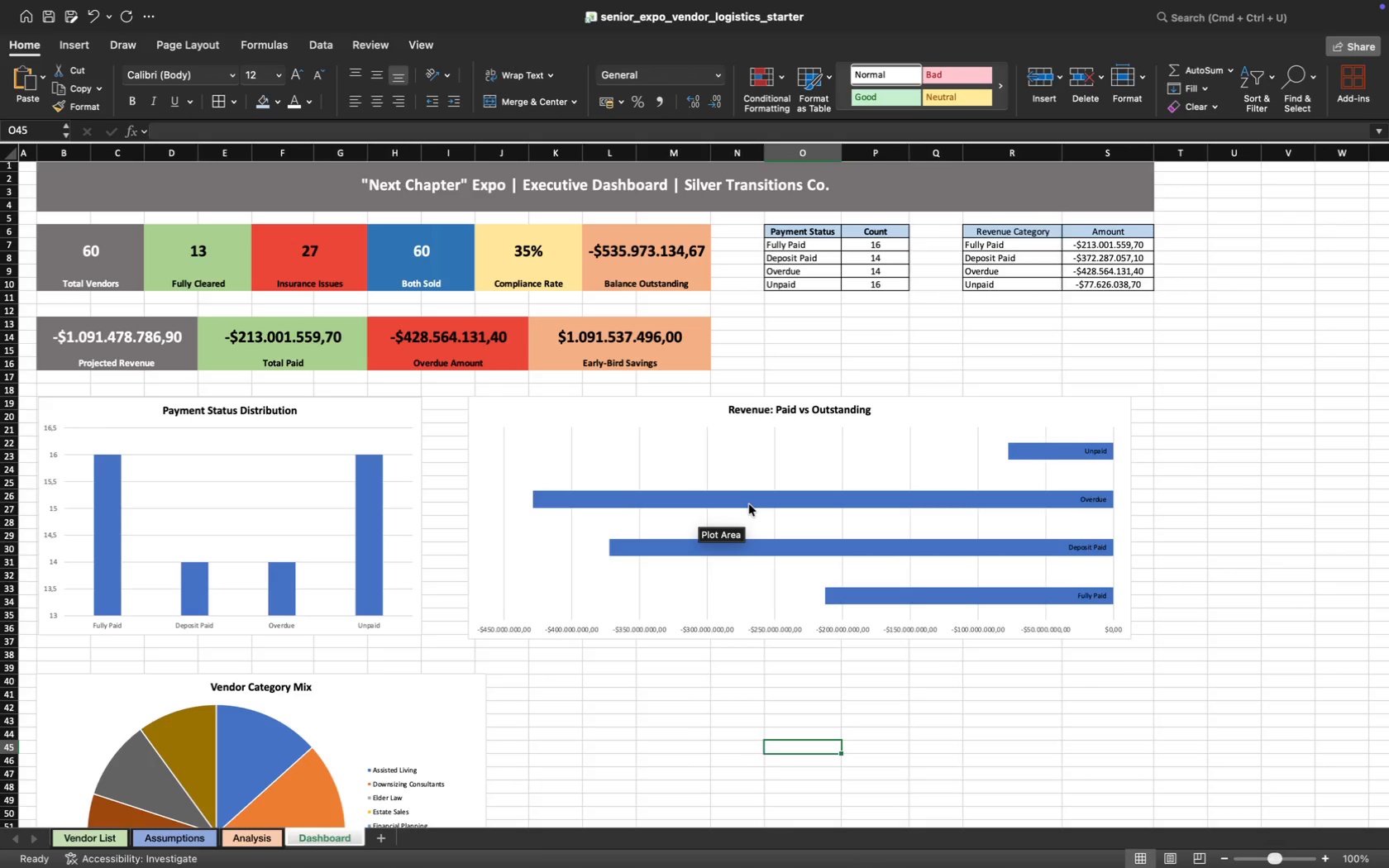 
scroll: coordinate [635, 754], scroll_direction: down, amount: 41.0
 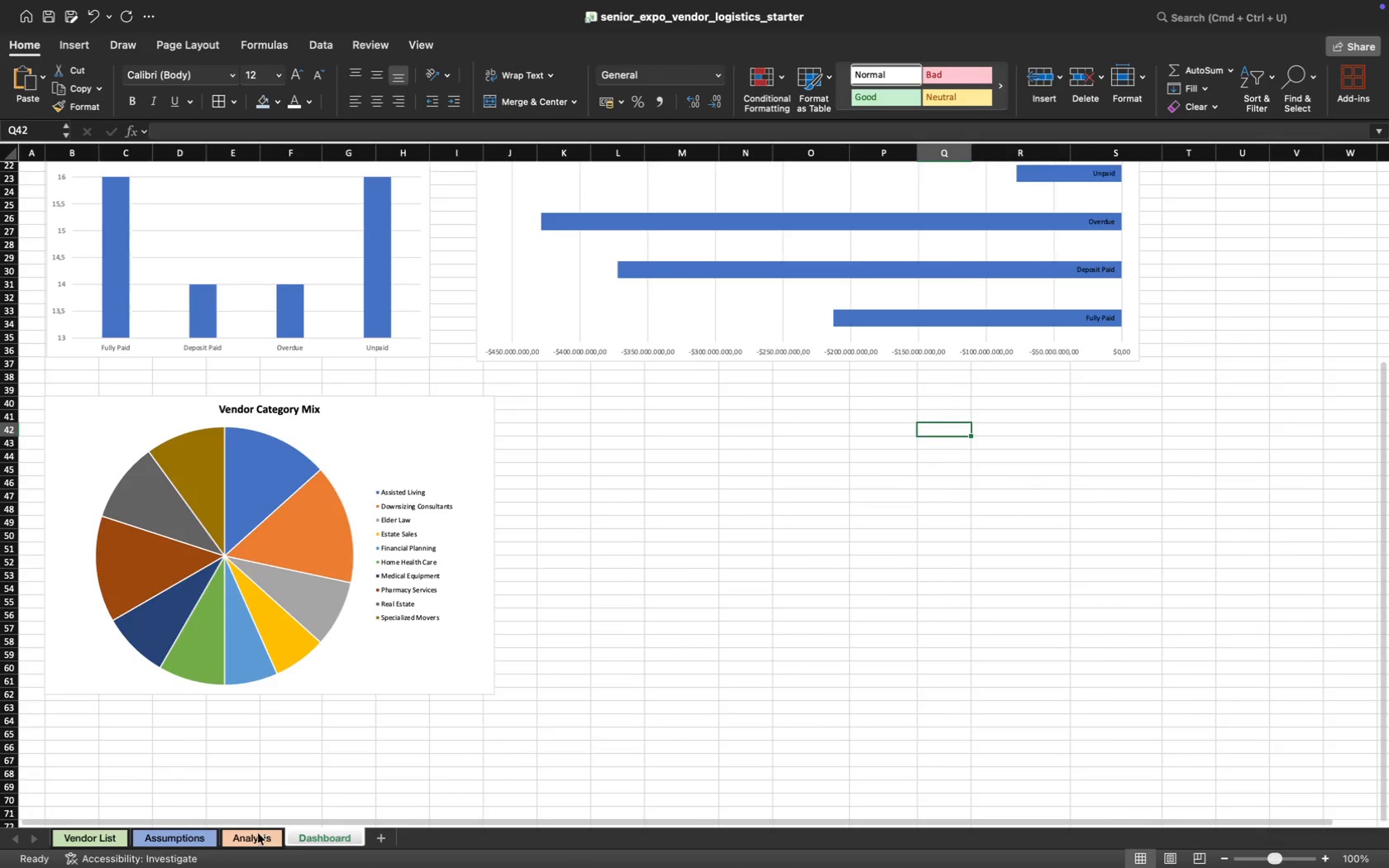 
left_click([251, 832])
 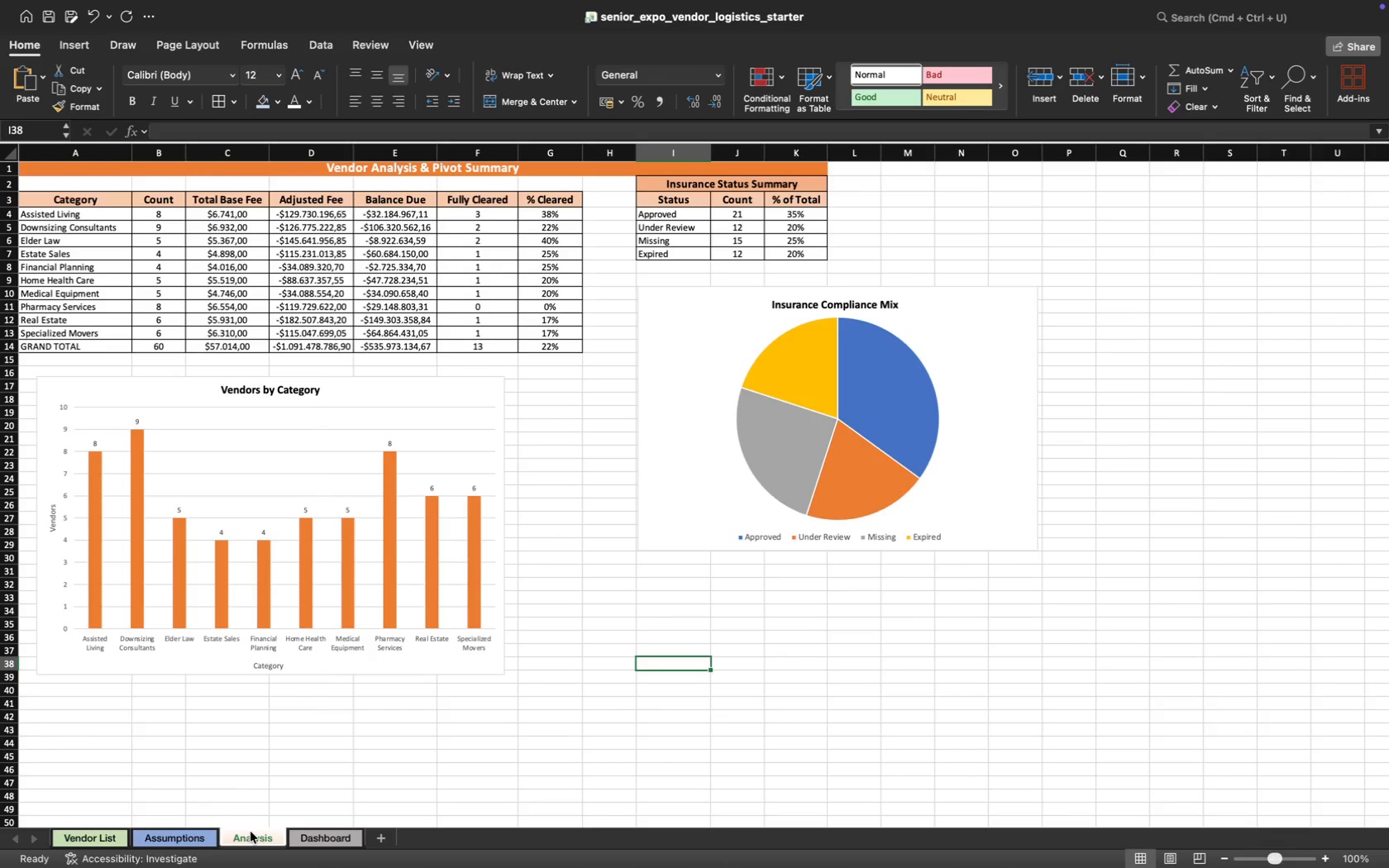 
left_click([324, 842])
 